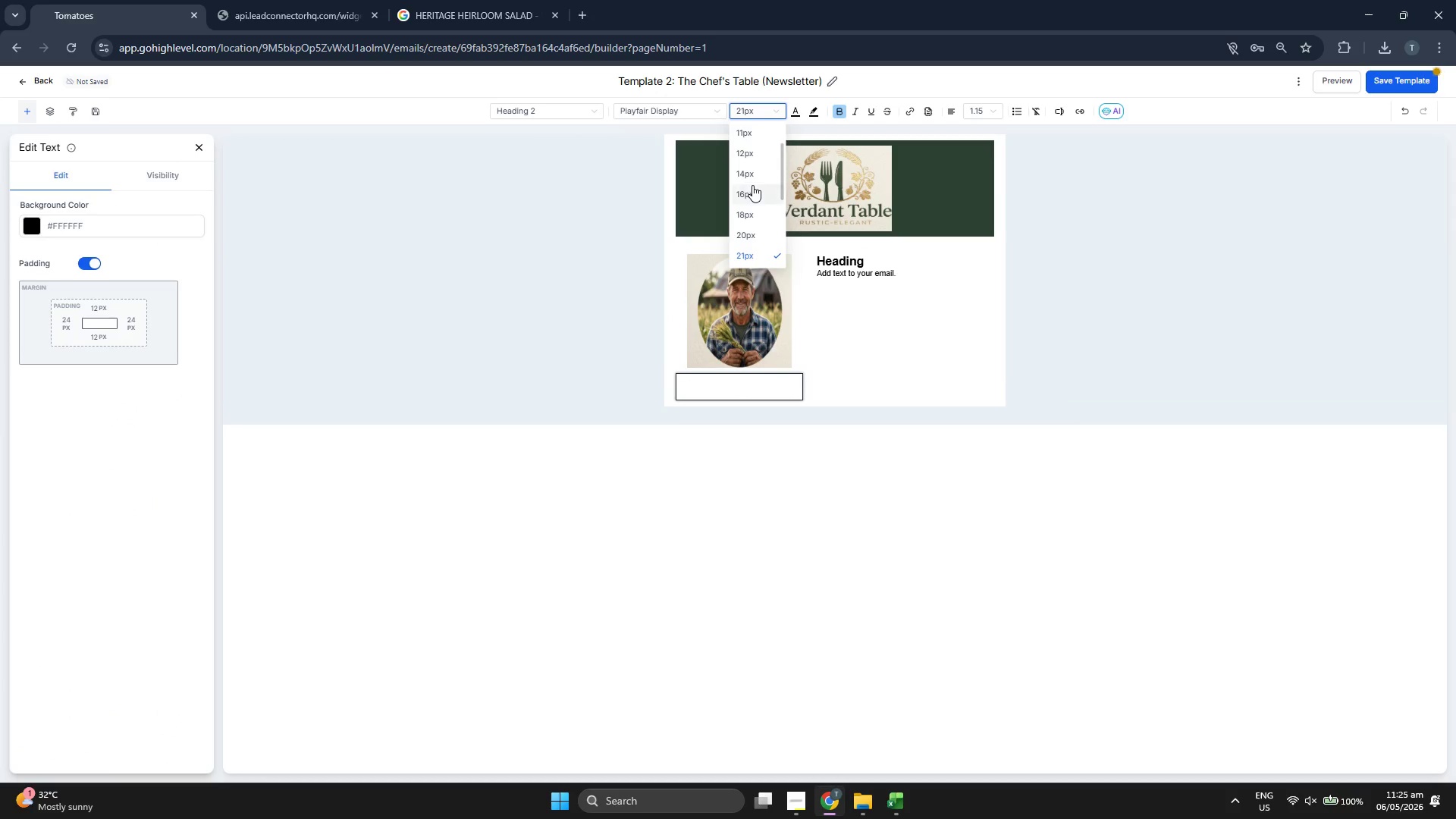 
scroll: coordinate [752, 185], scroll_direction: down, amount: 1.0
 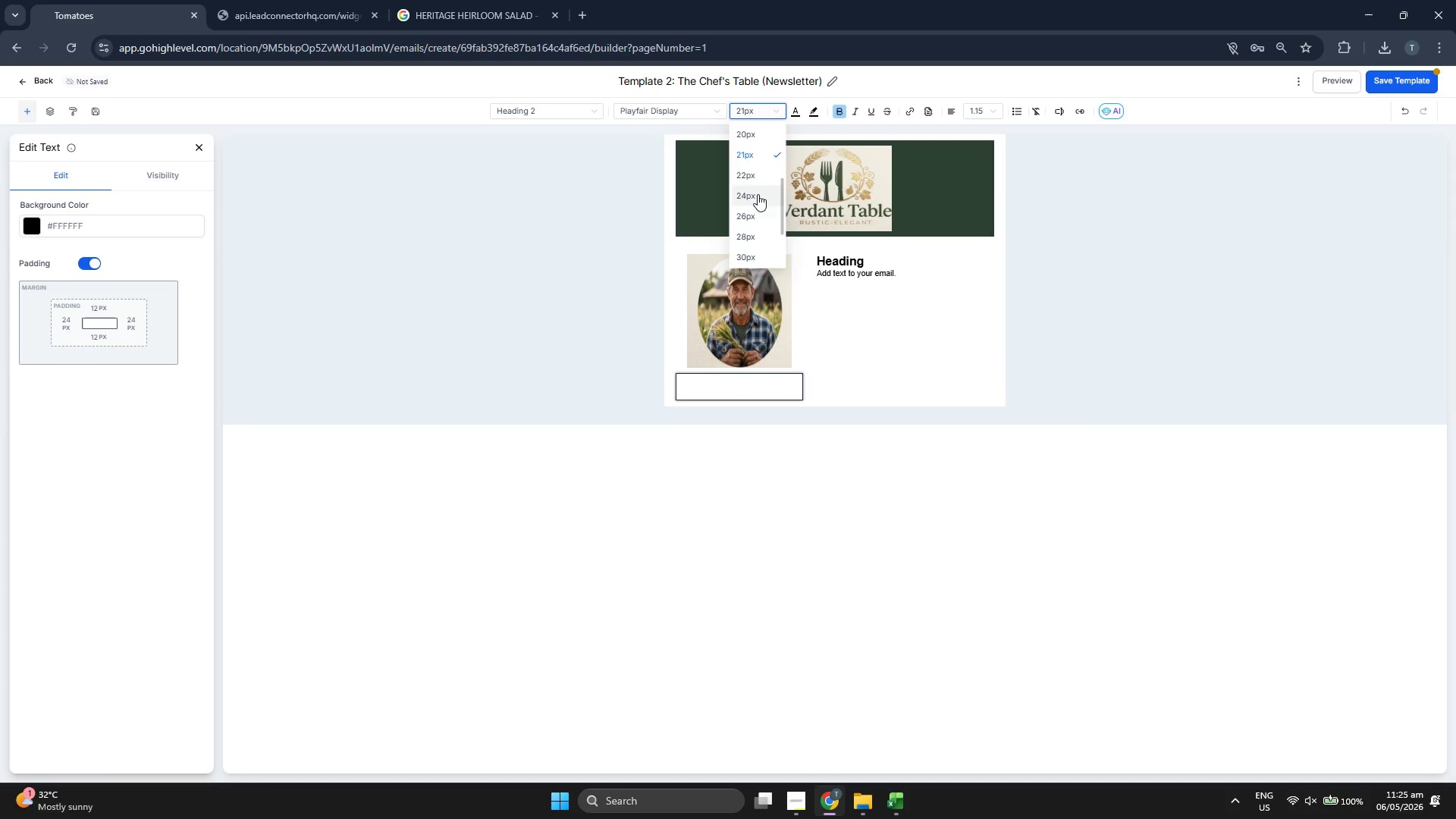 
left_click([758, 177])
 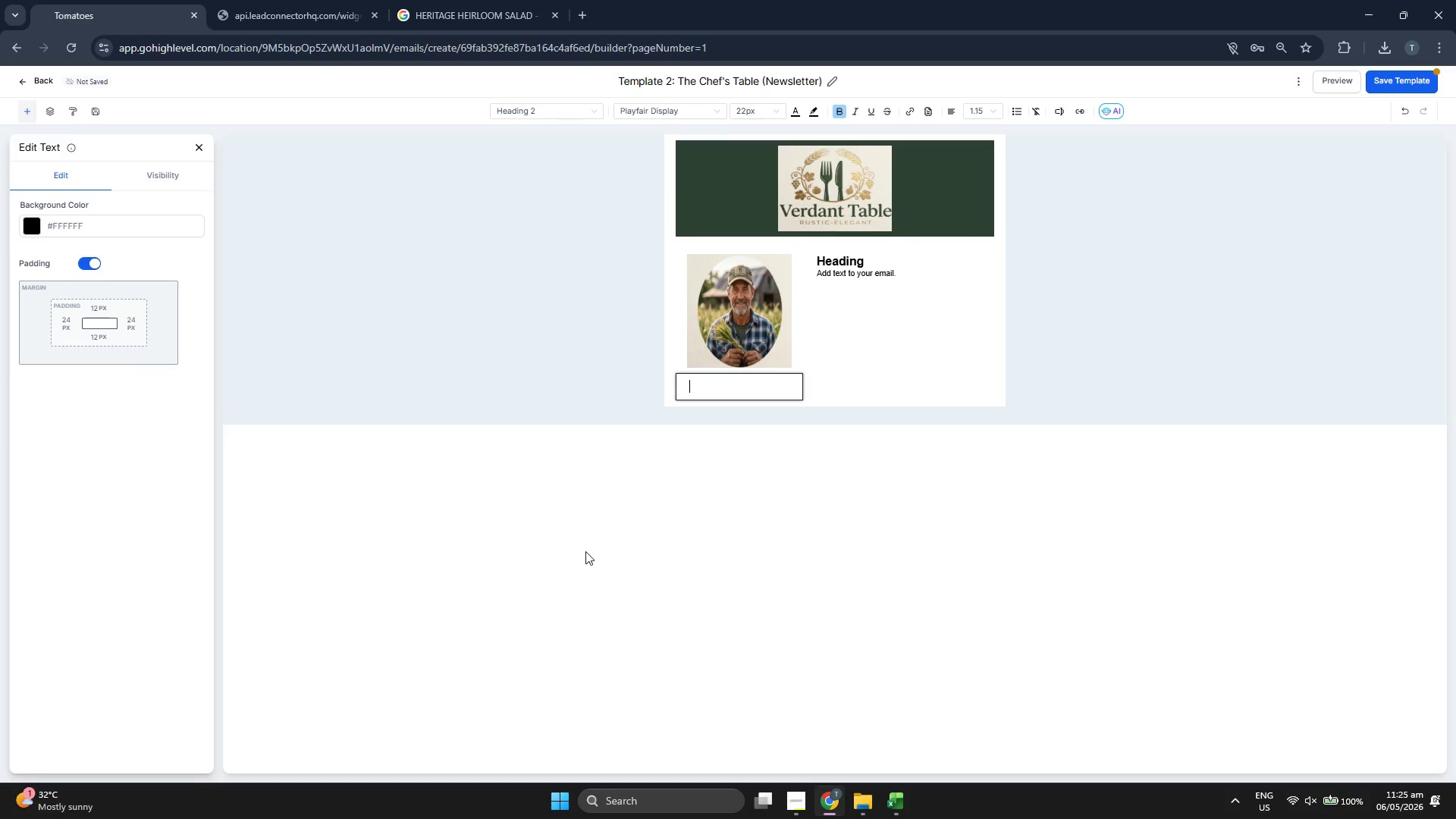 
type(Farmer of the mo)
key(Backspace)
key(Backspace)
type(Month S)
 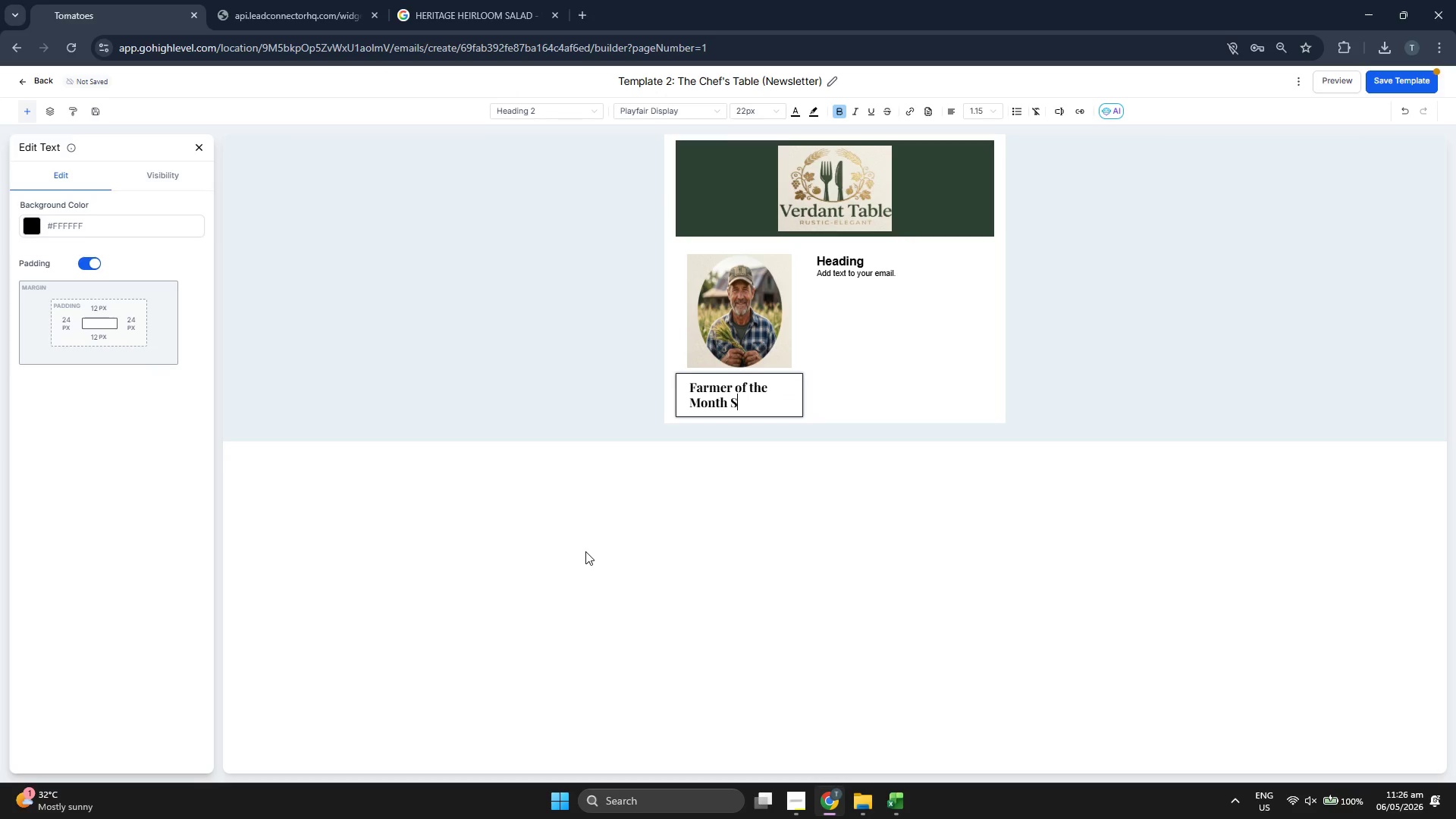 
key(Backspace)
key(Backspace)
type(: Silas)
 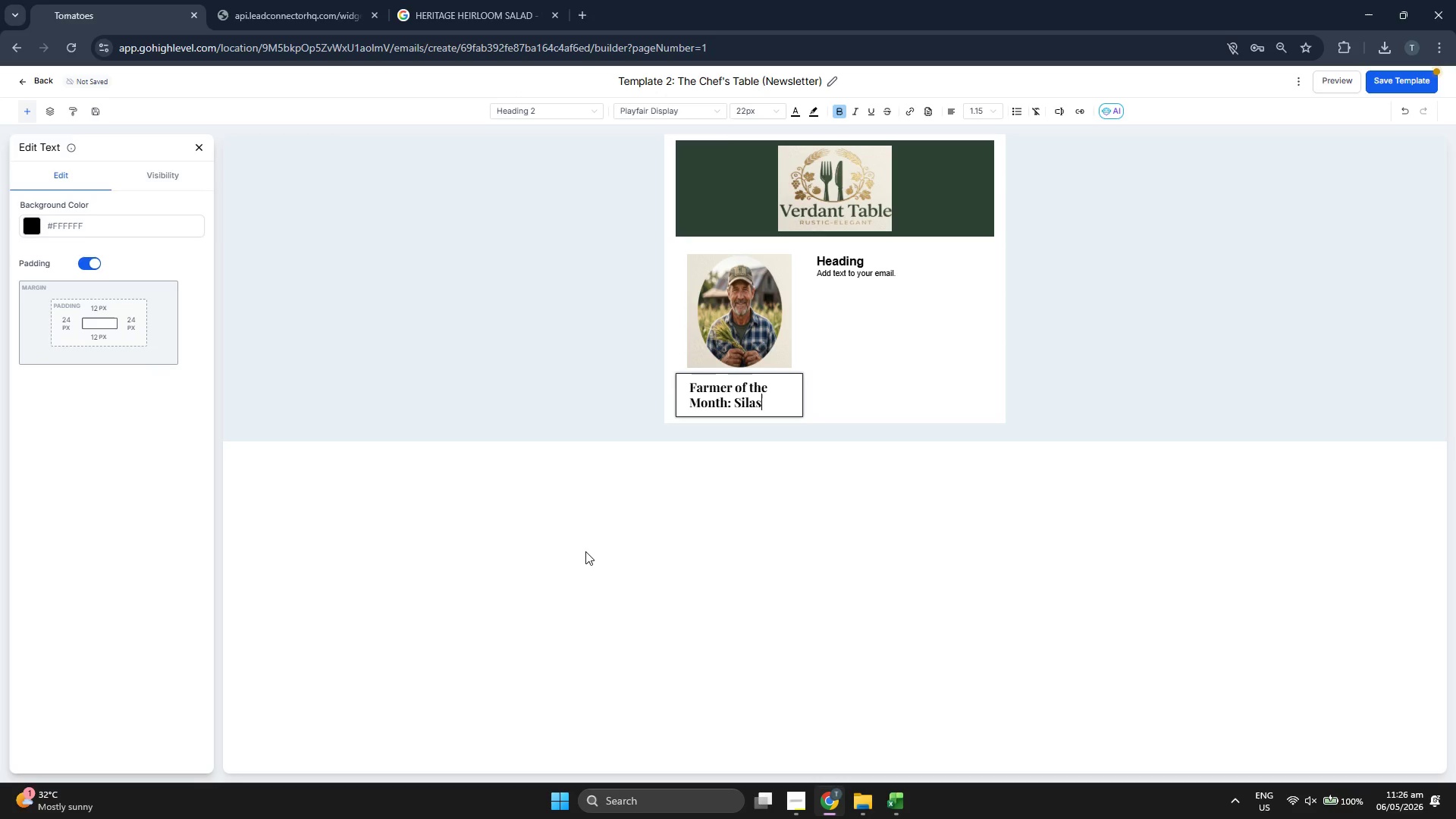 
left_click([720, 406])
 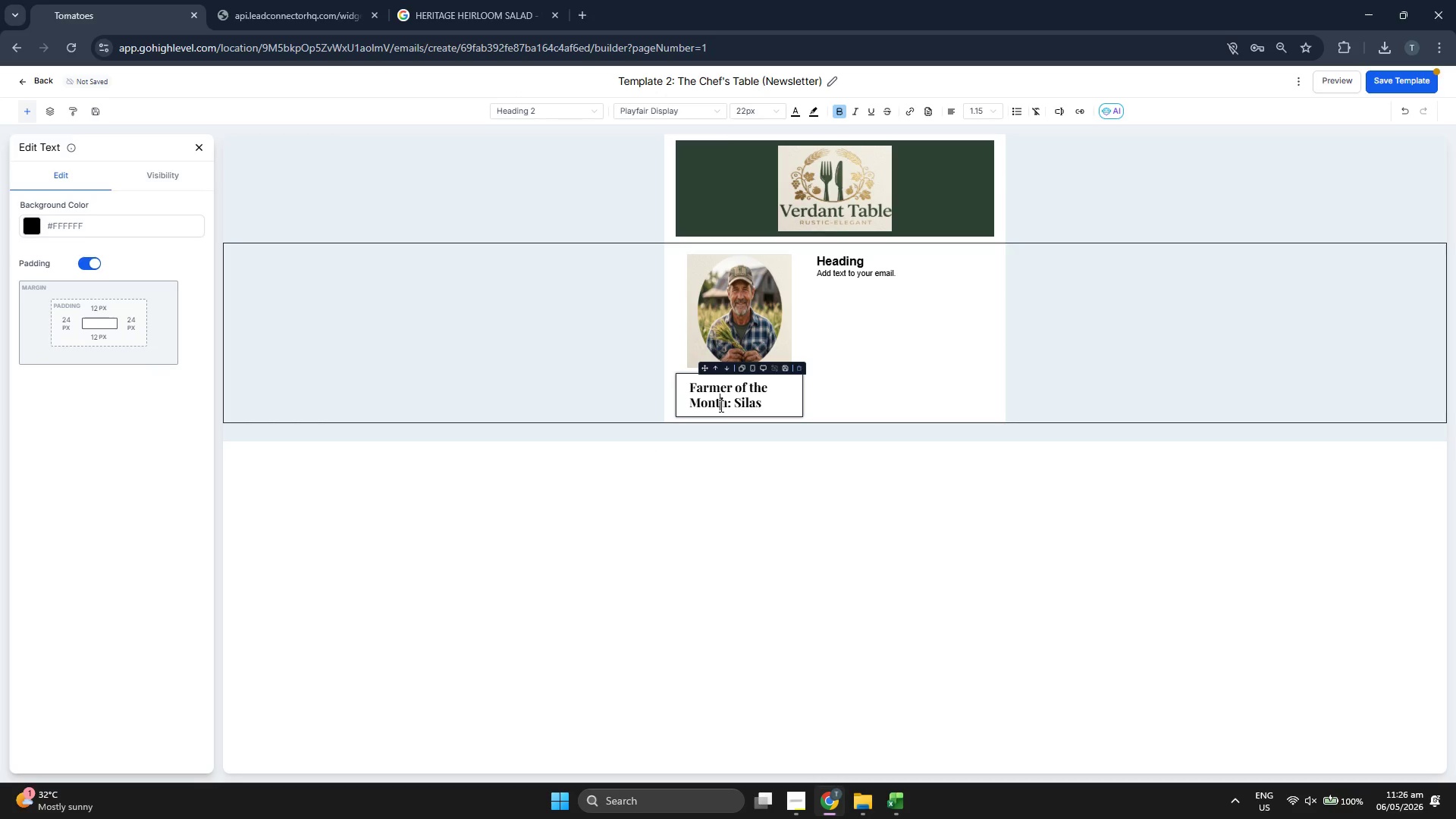 
triple_click([720, 406])
 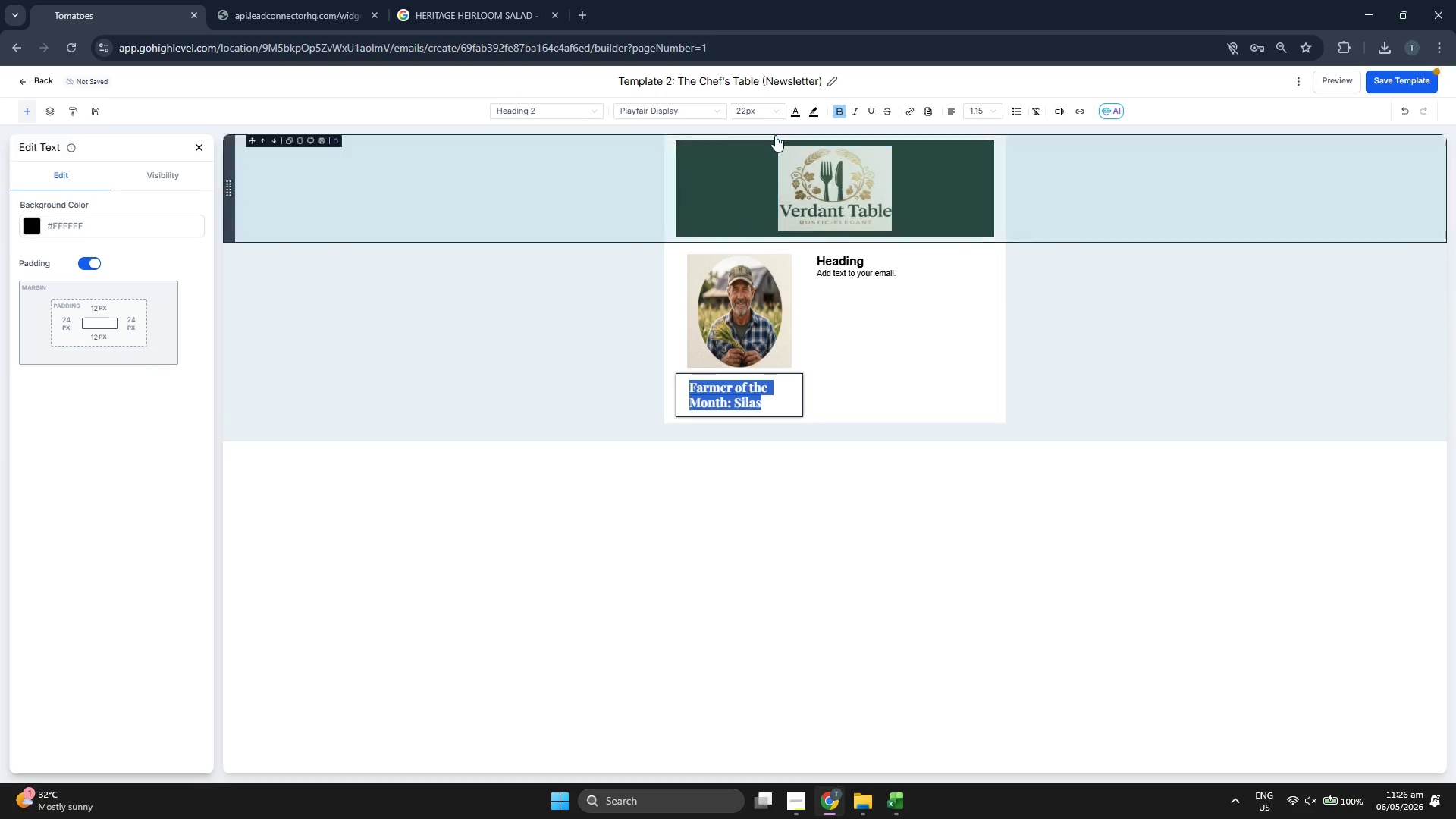 
double_click([720, 406])
 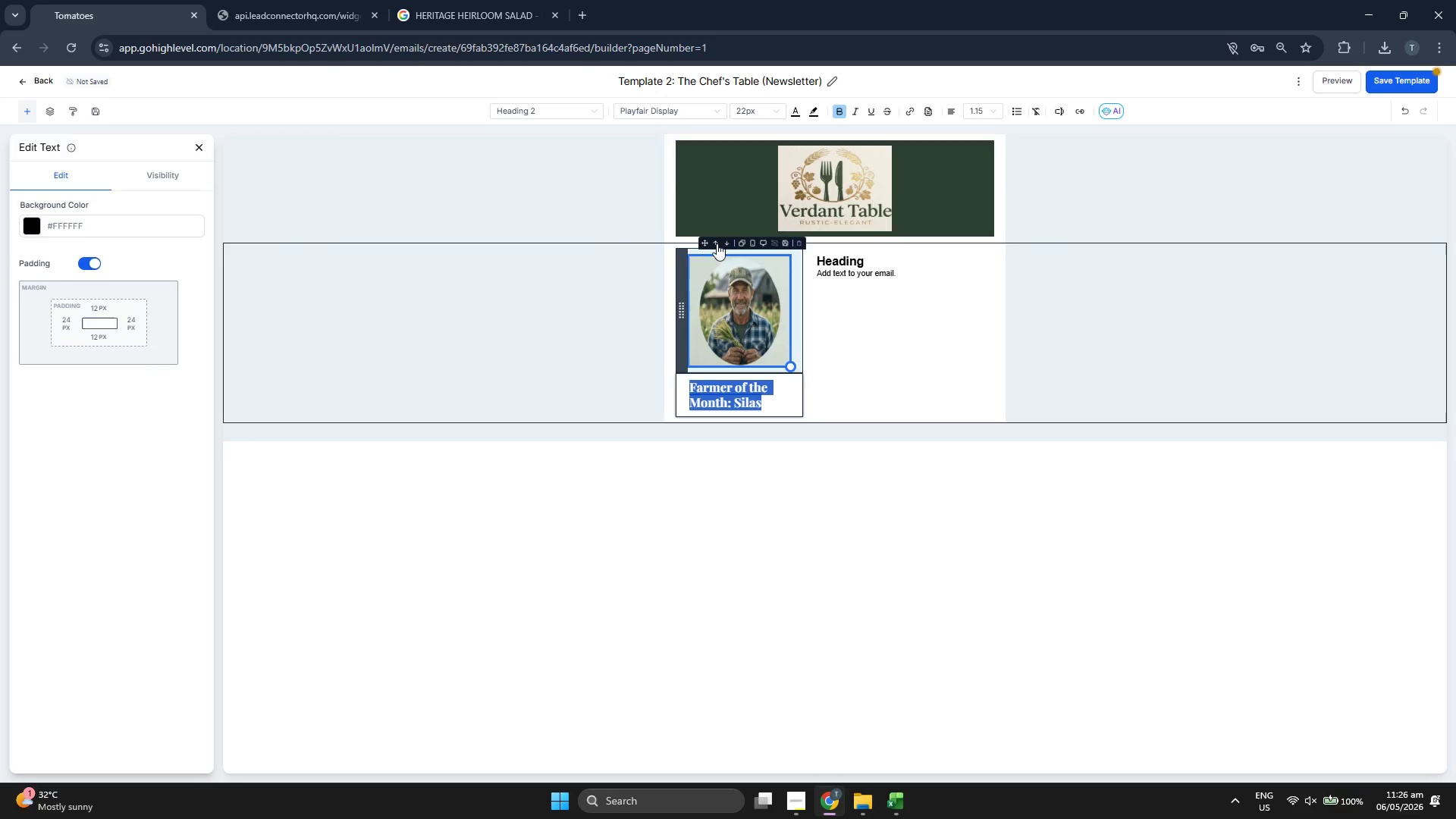 
left_click([757, 113])
 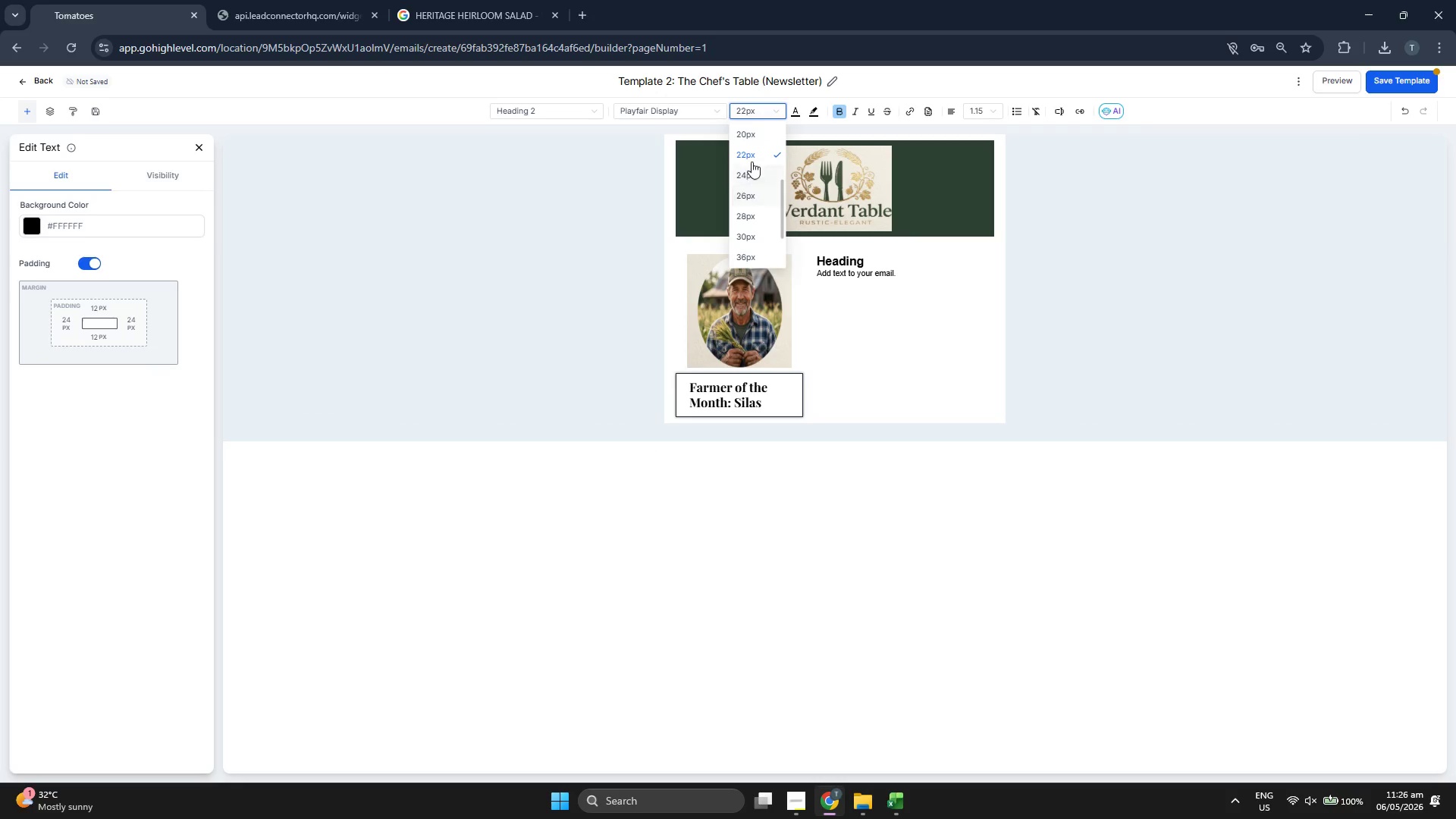 
left_click([753, 130])
 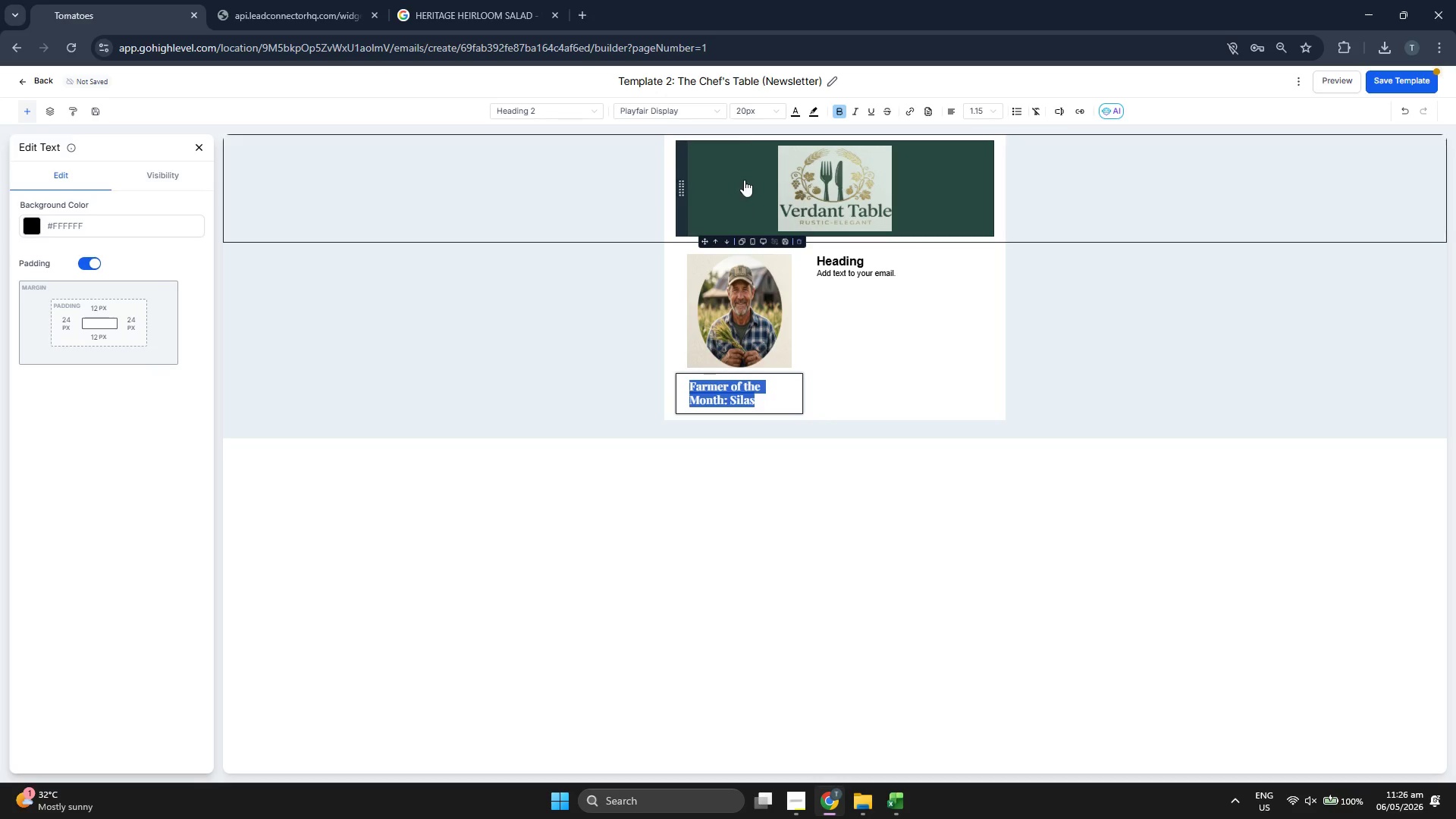 
left_click([750, 111])
 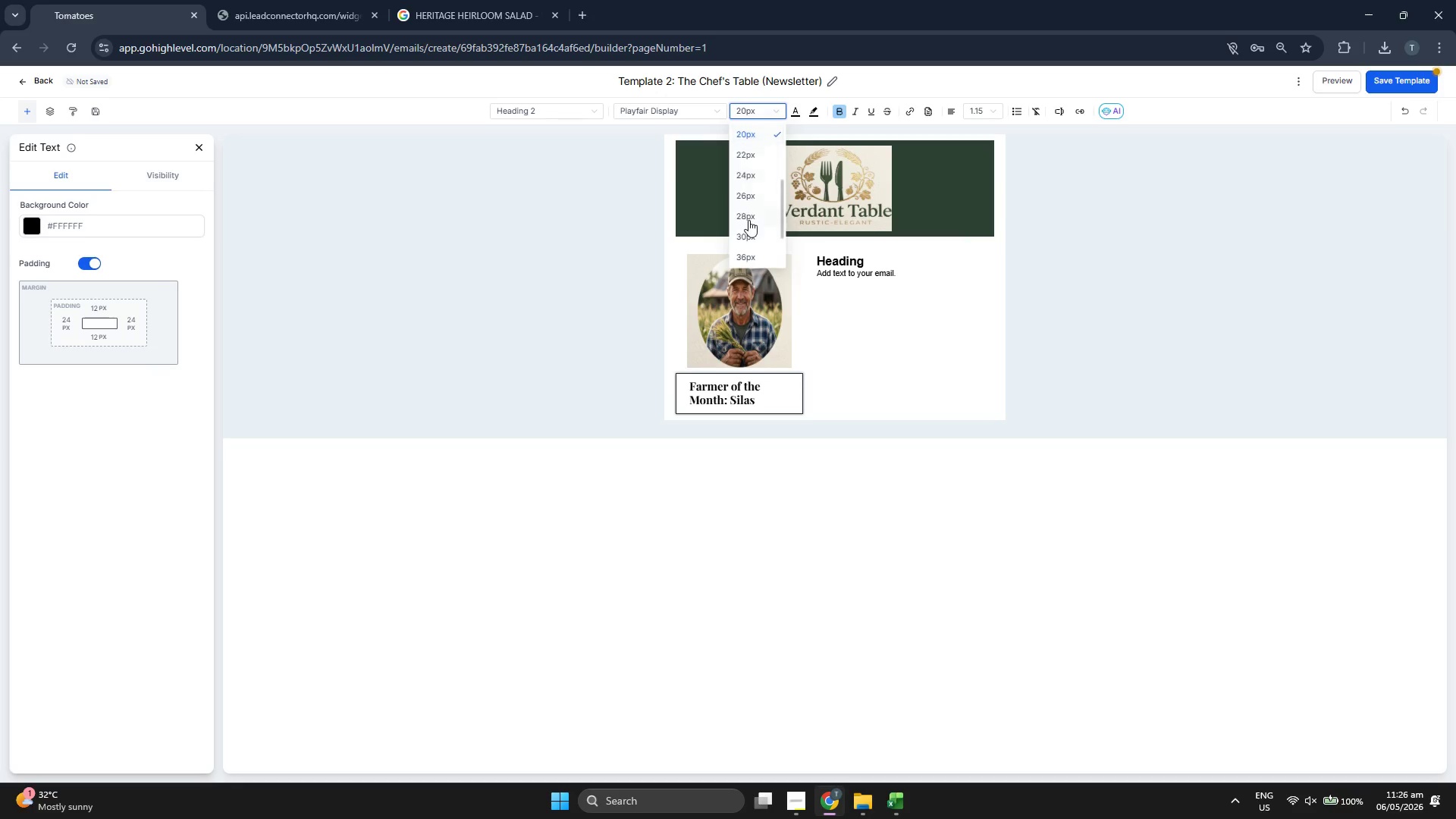 
scroll: coordinate [748, 220], scroll_direction: up, amount: 1.0
 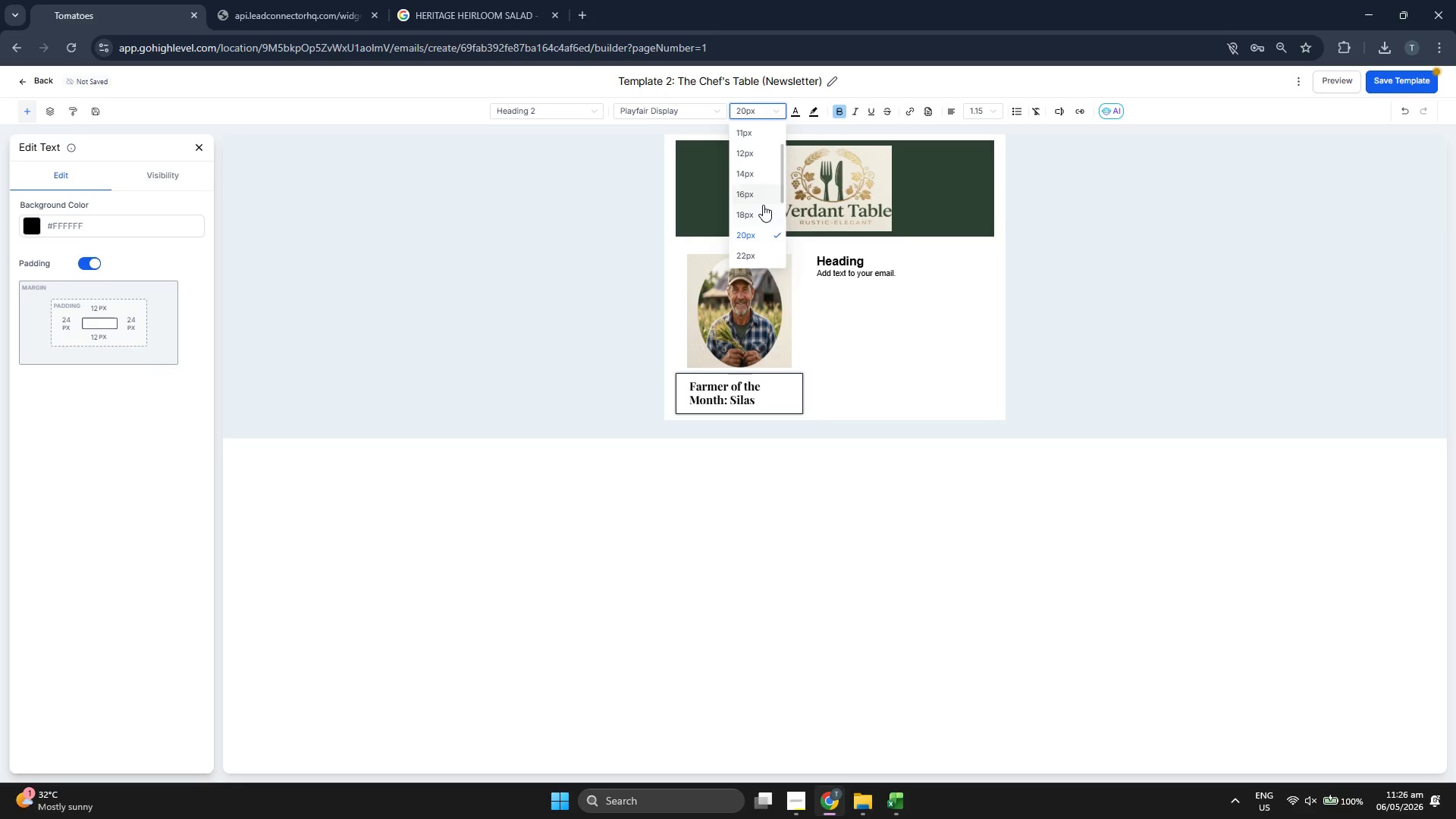 
left_click([756, 214])
 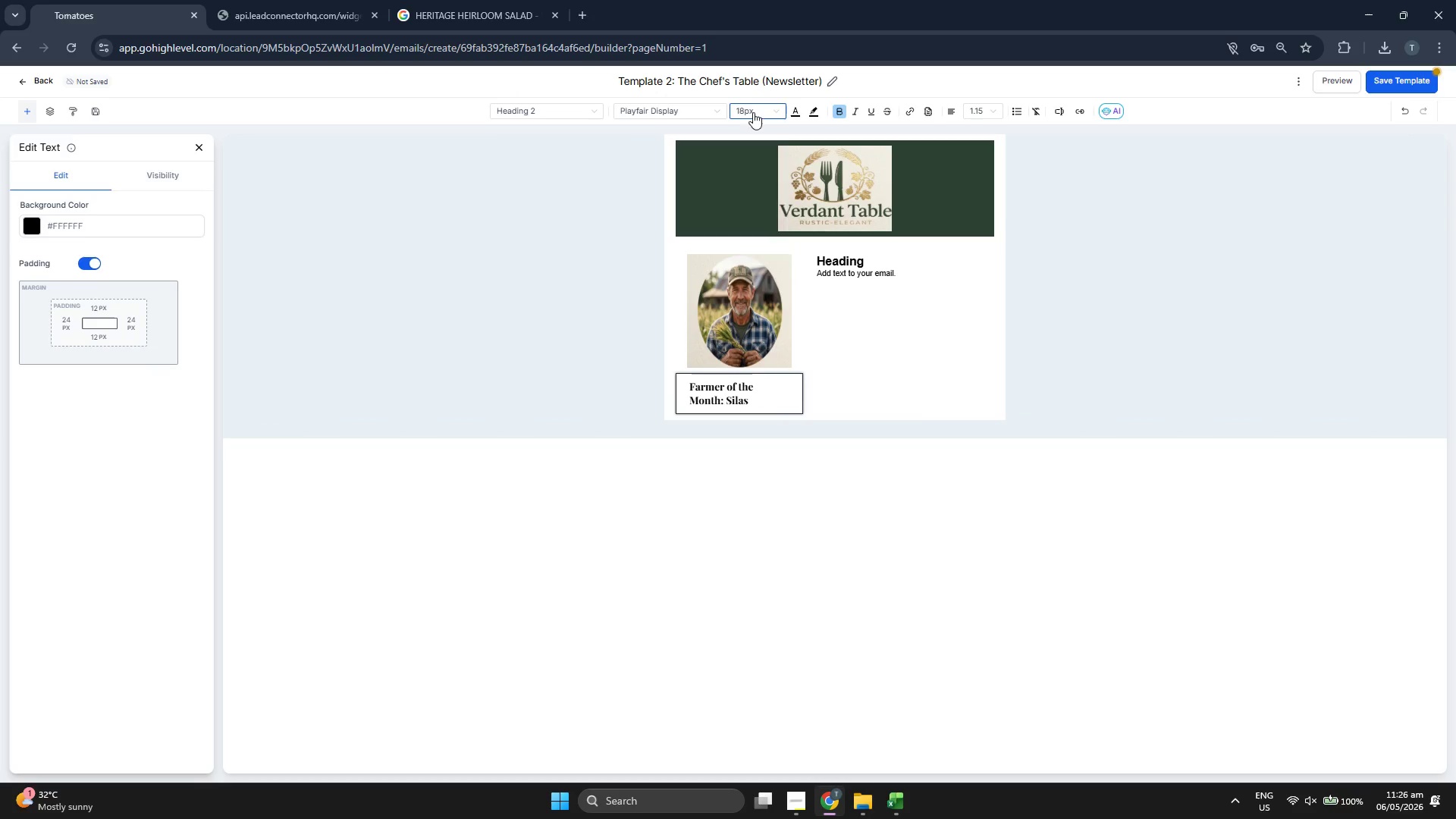 
left_click([752, 234])
 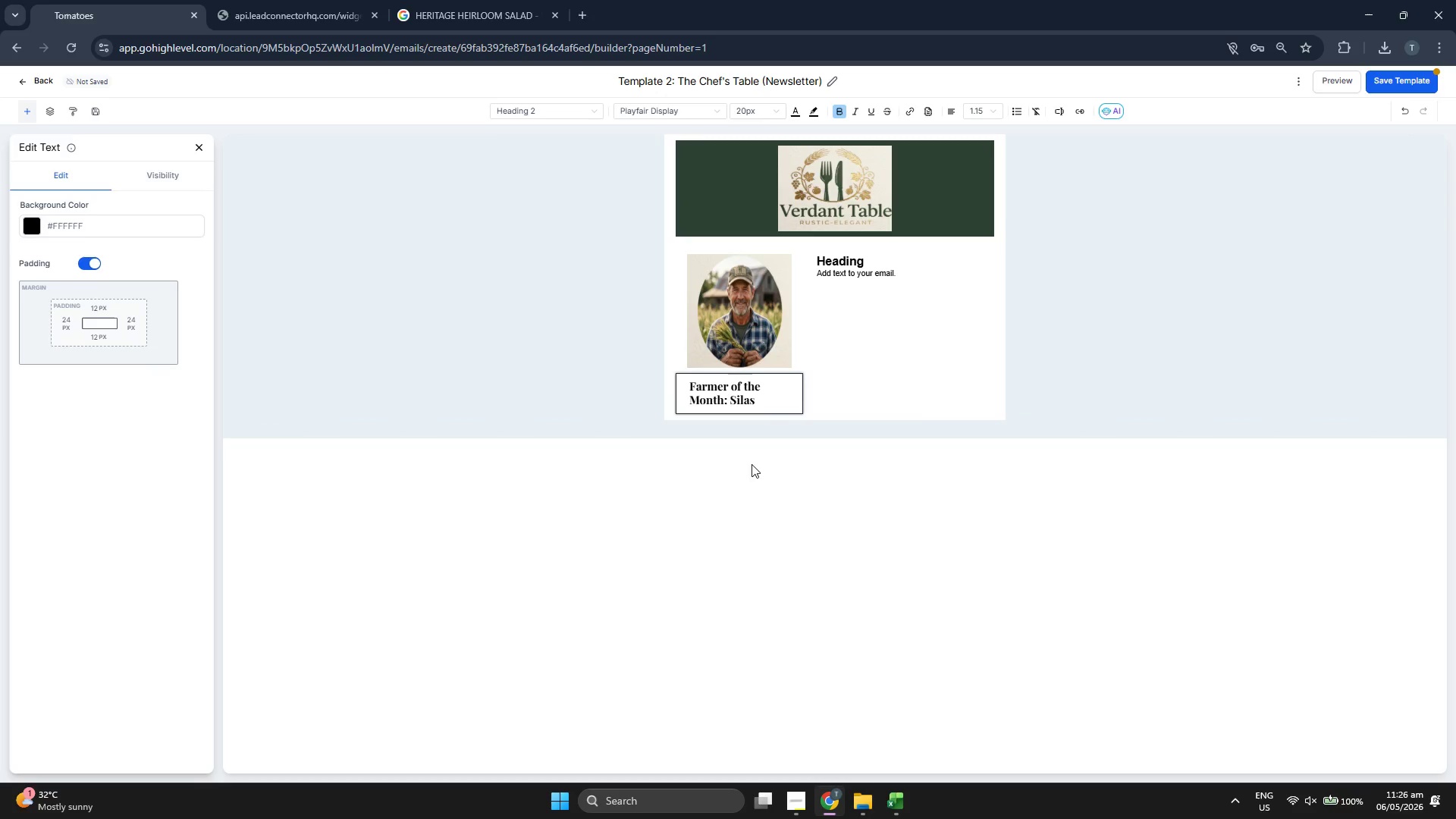 
double_click([733, 398])
 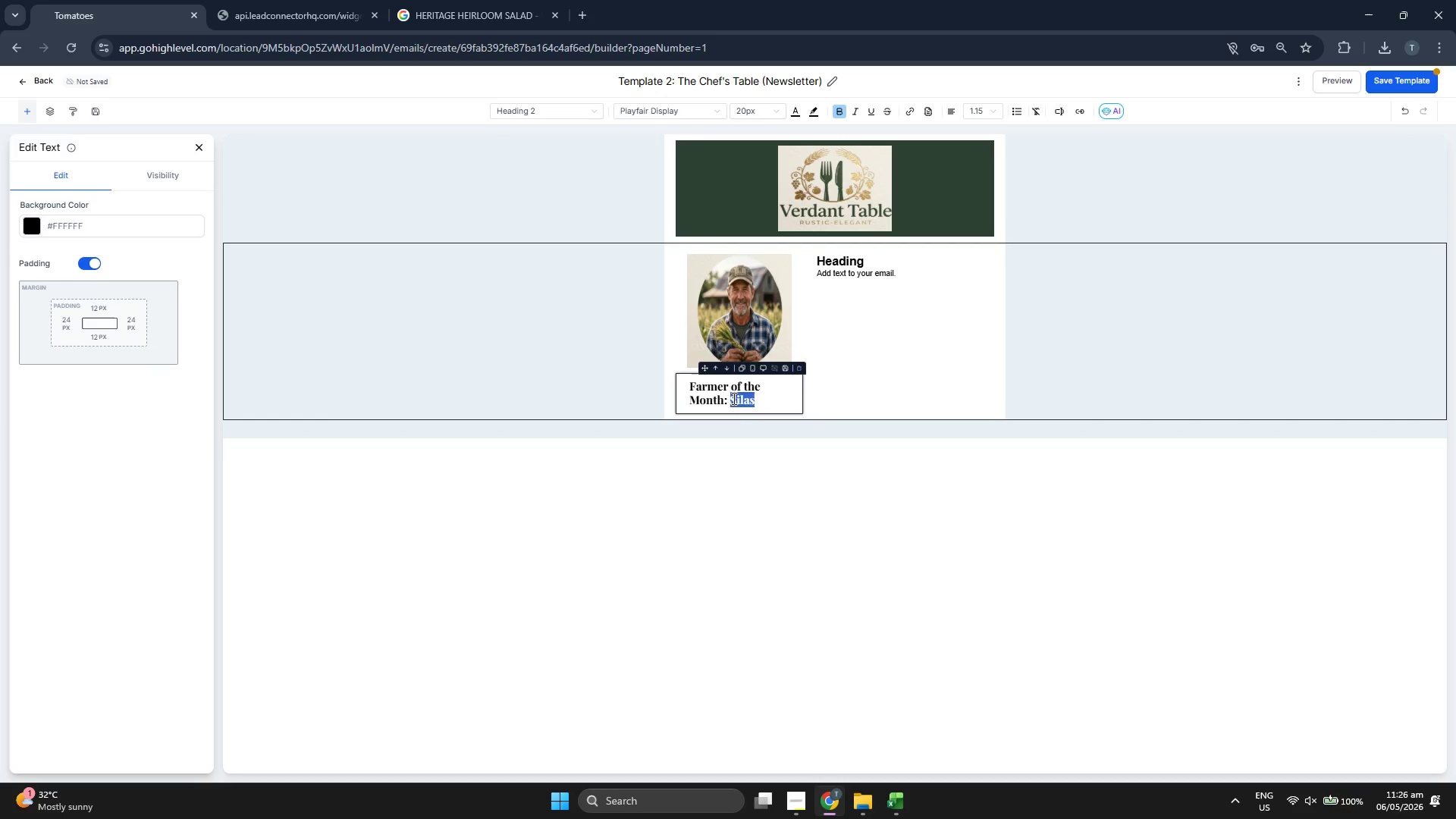 
triple_click([733, 398])
 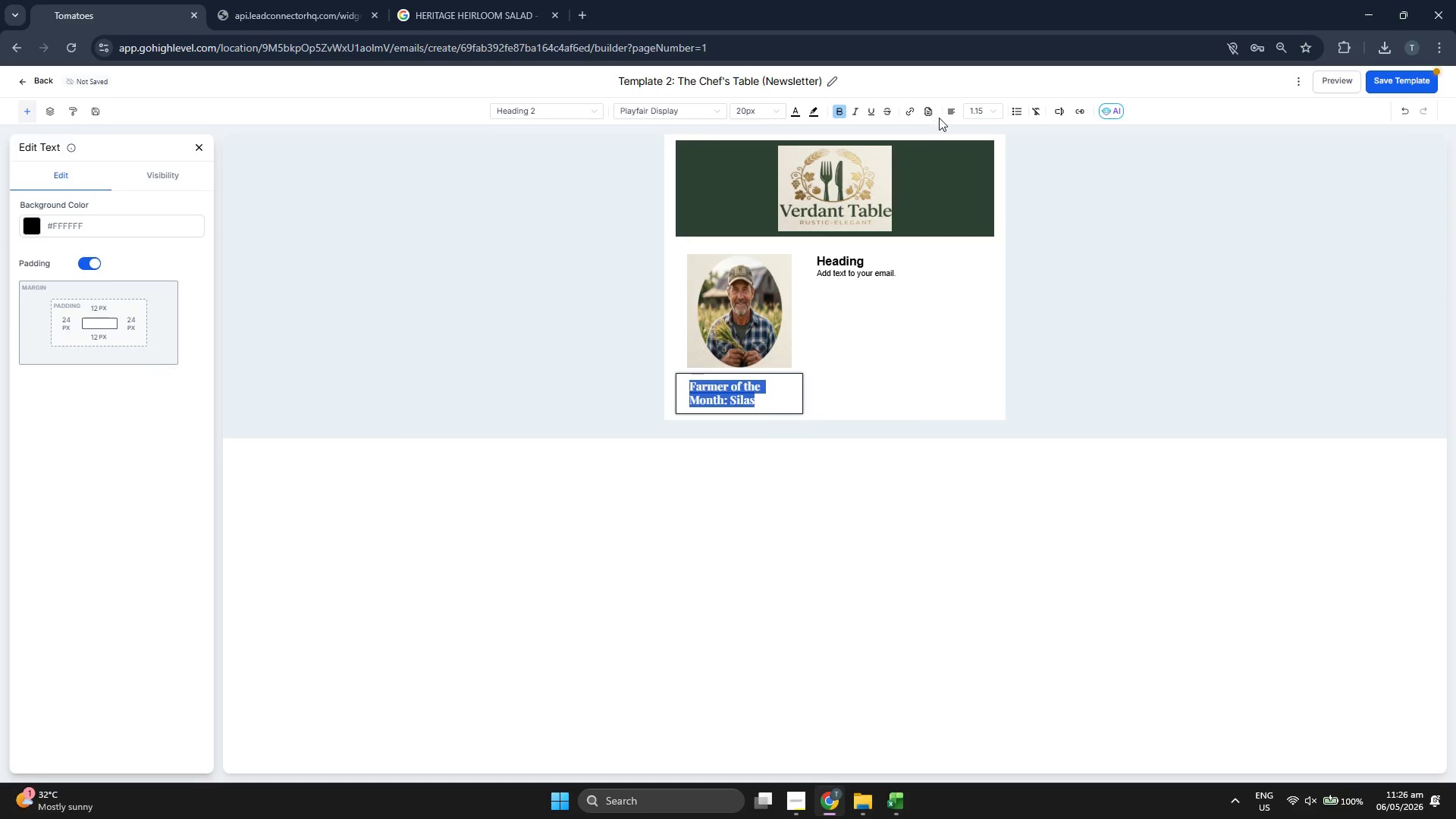 
left_click([950, 114])
 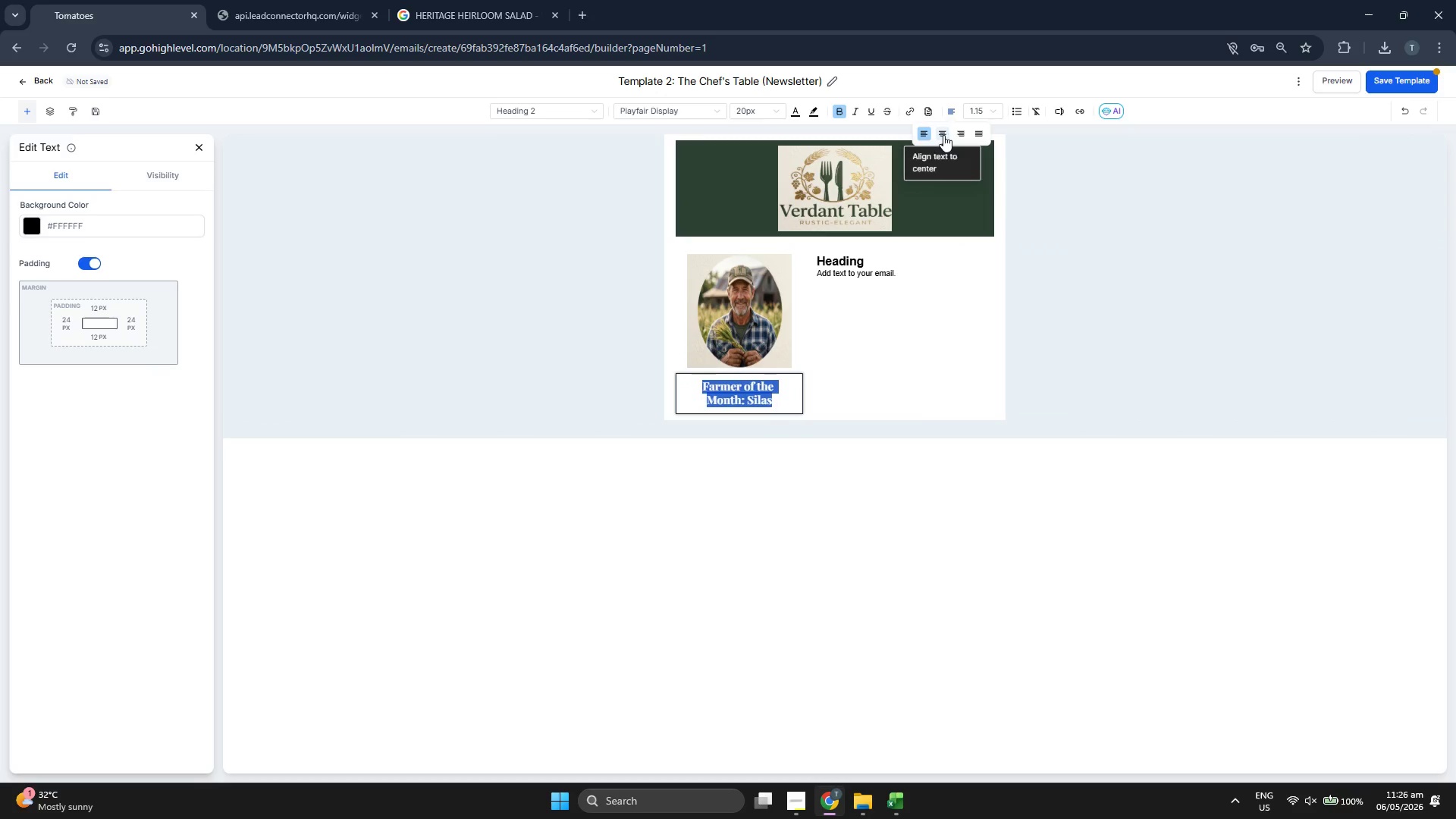 
double_click([985, 109])
 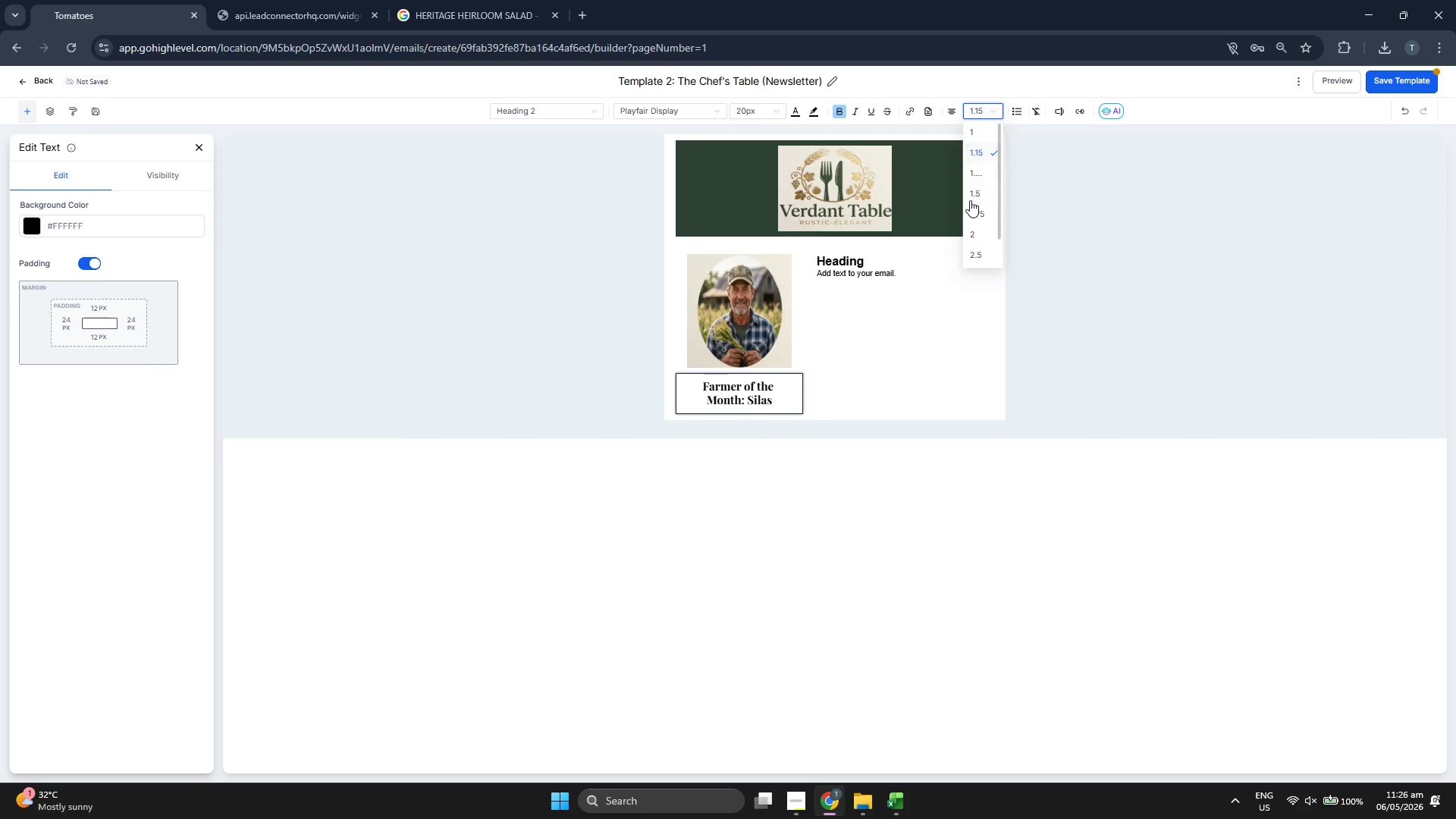 
left_click([979, 192])
 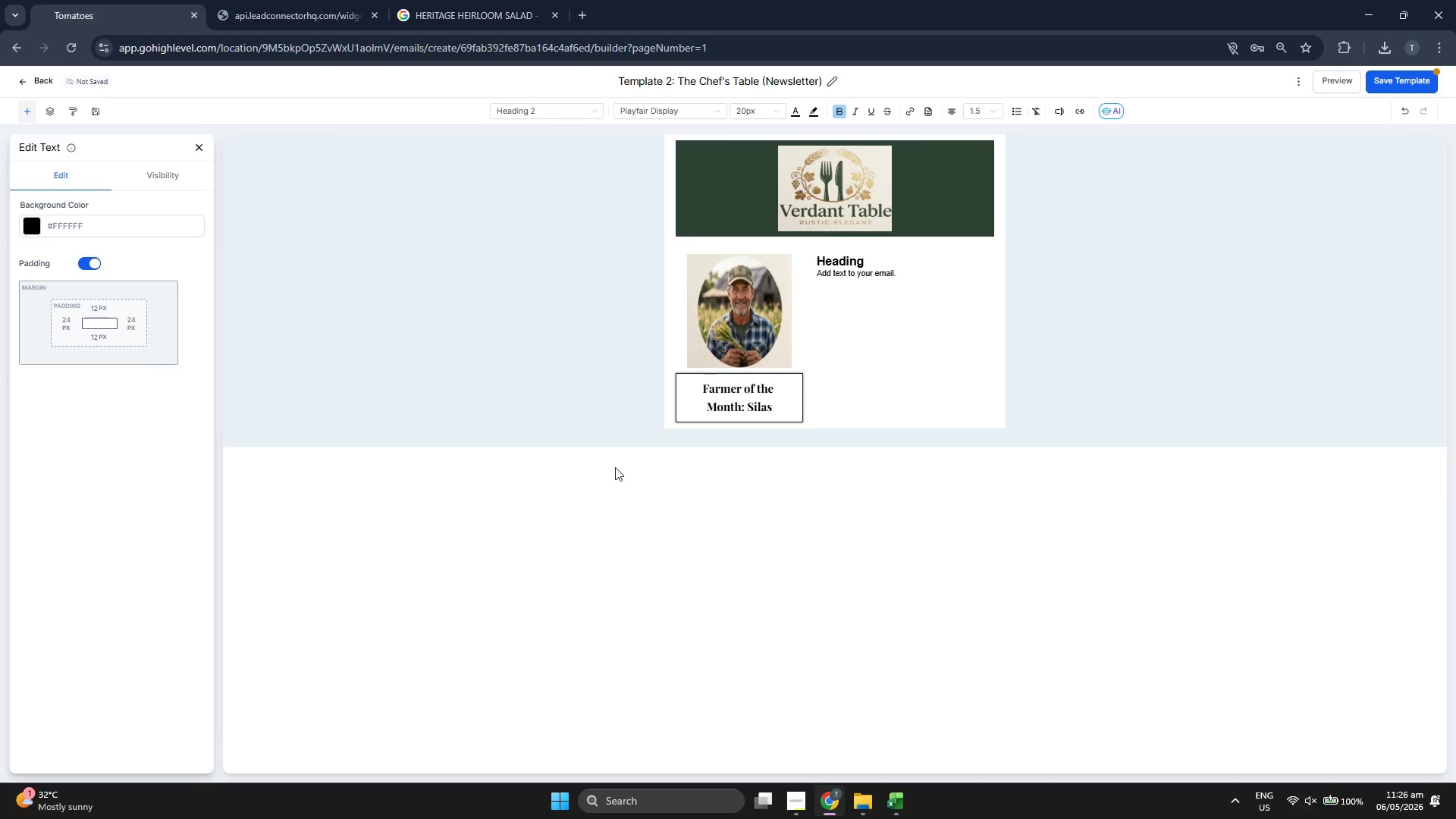 
left_click([723, 309])
 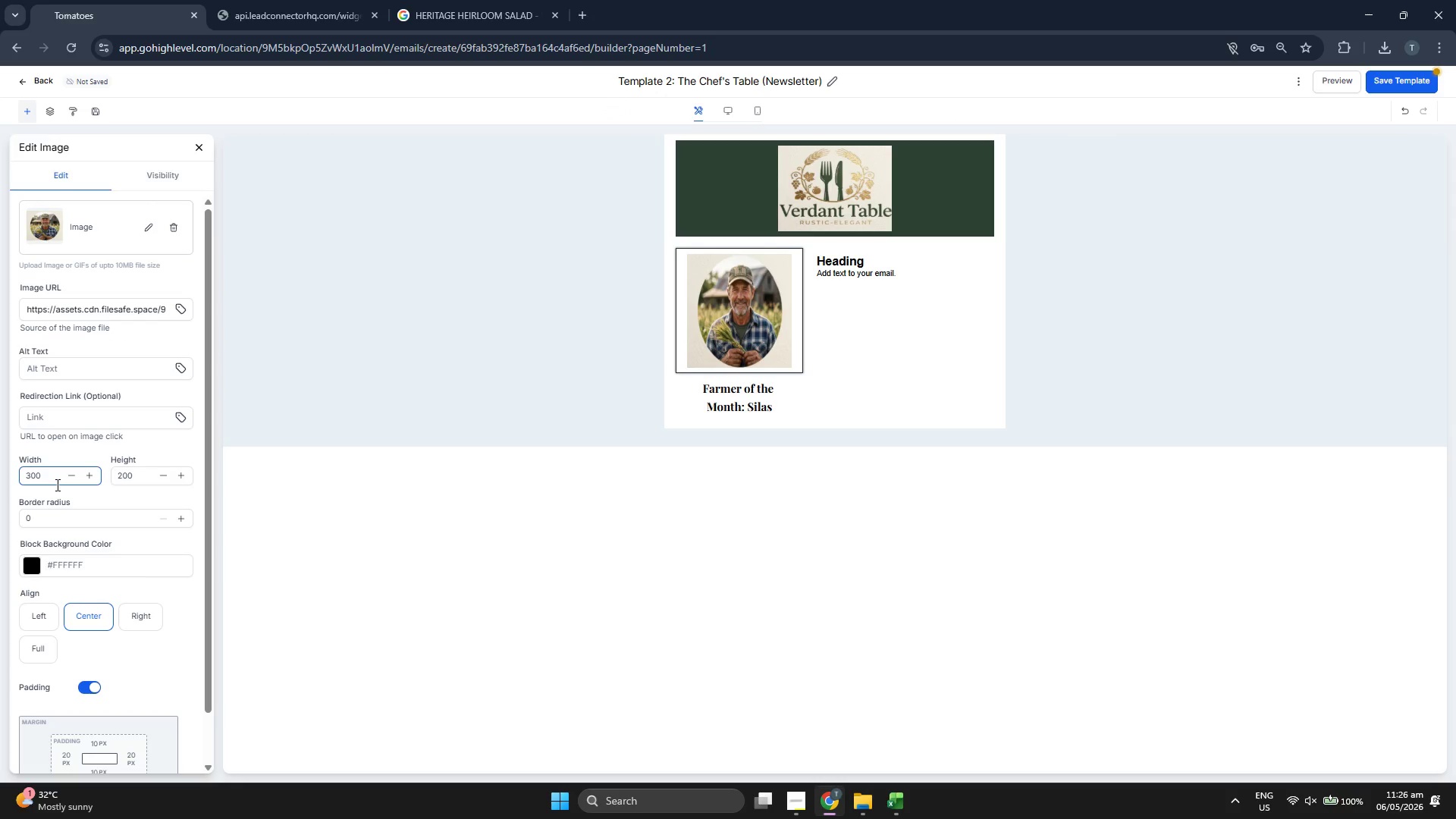 
wait(5.33)
 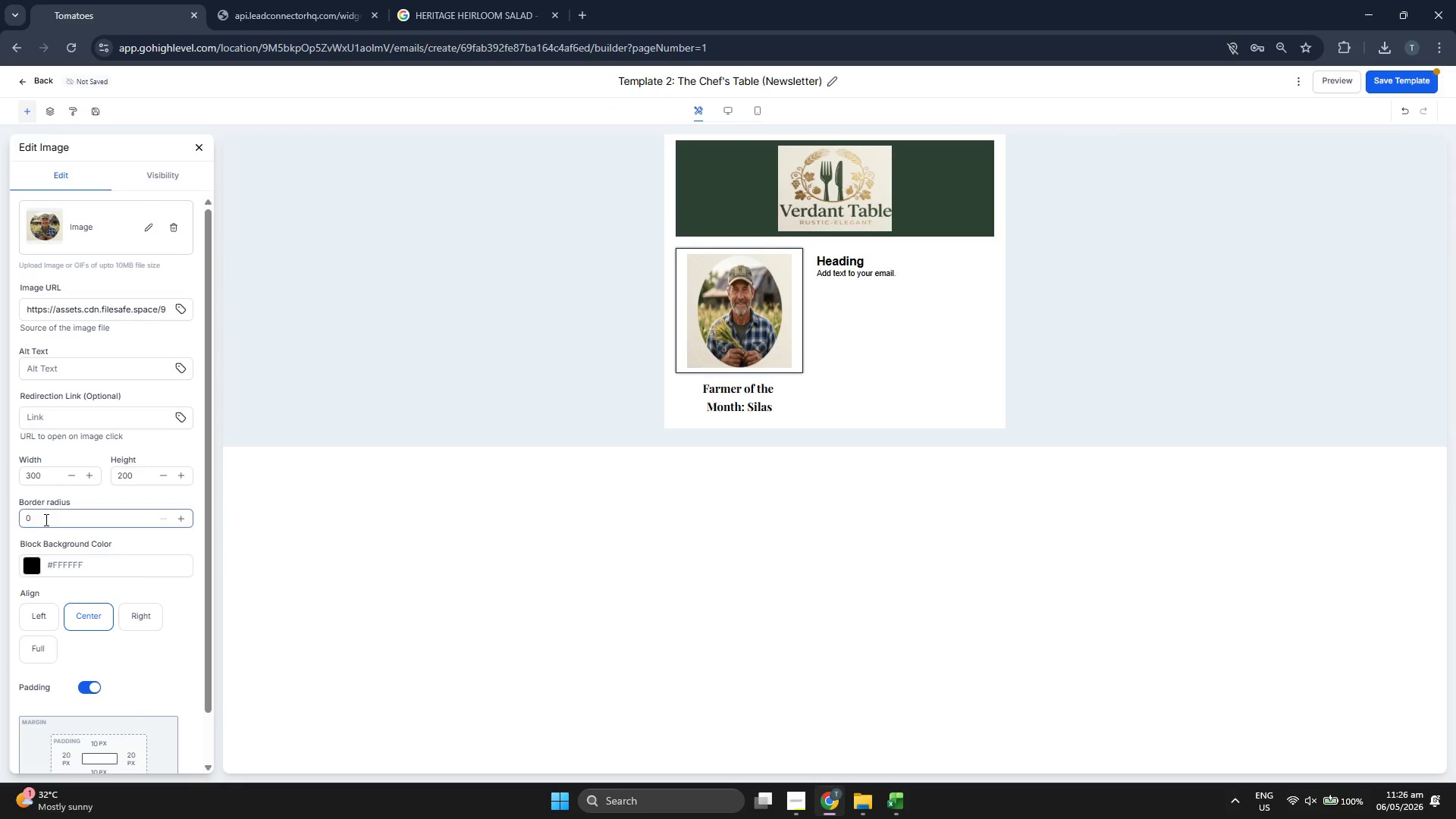 
left_click([30, 475])
 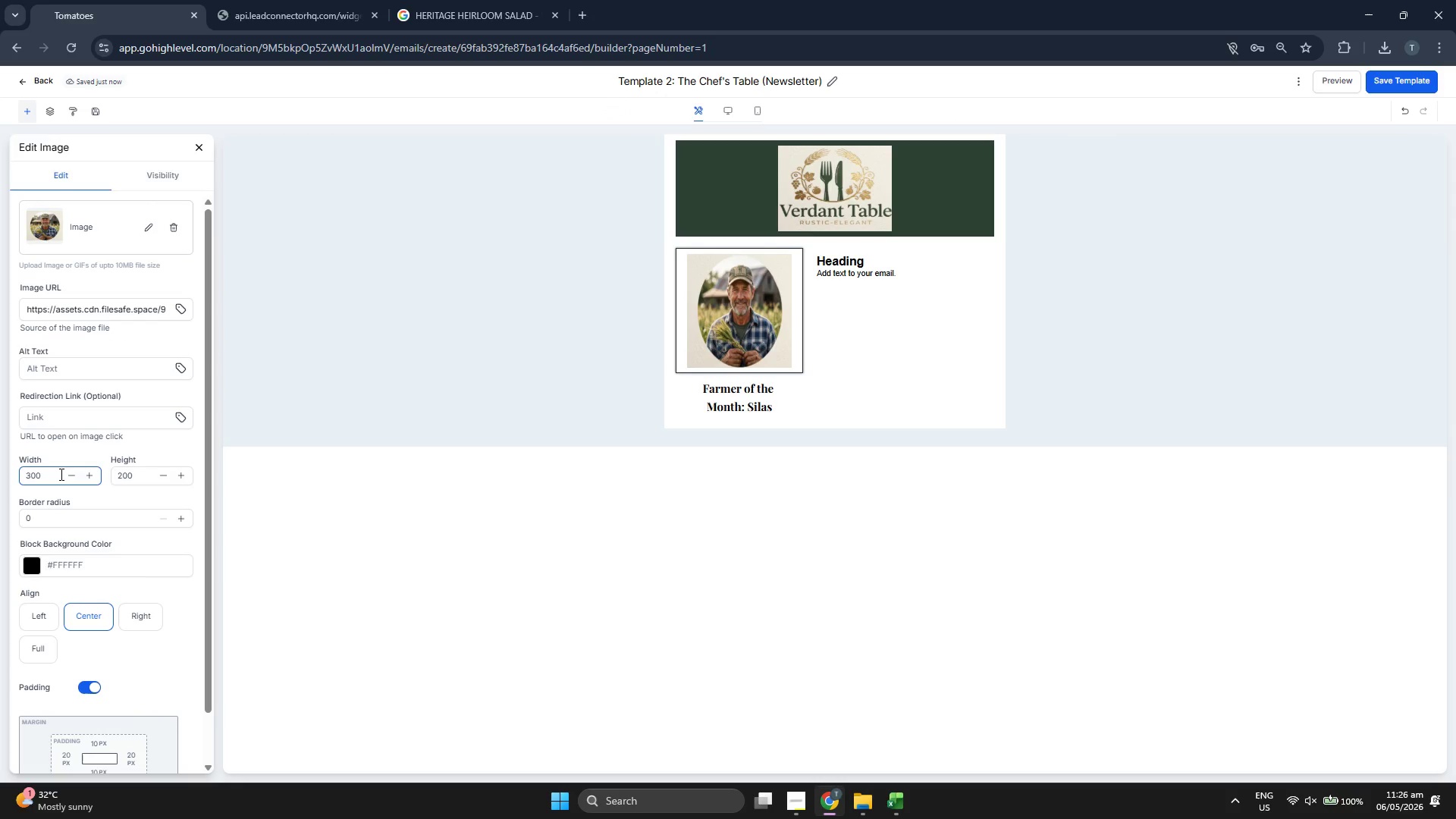 
key(Backspace)
type(44)
key(Backspace)
type(00)
key(Backspace)
key(Backspace)
key(Backspace)
key(Backspace)
type(5000)
key(Backspace)
 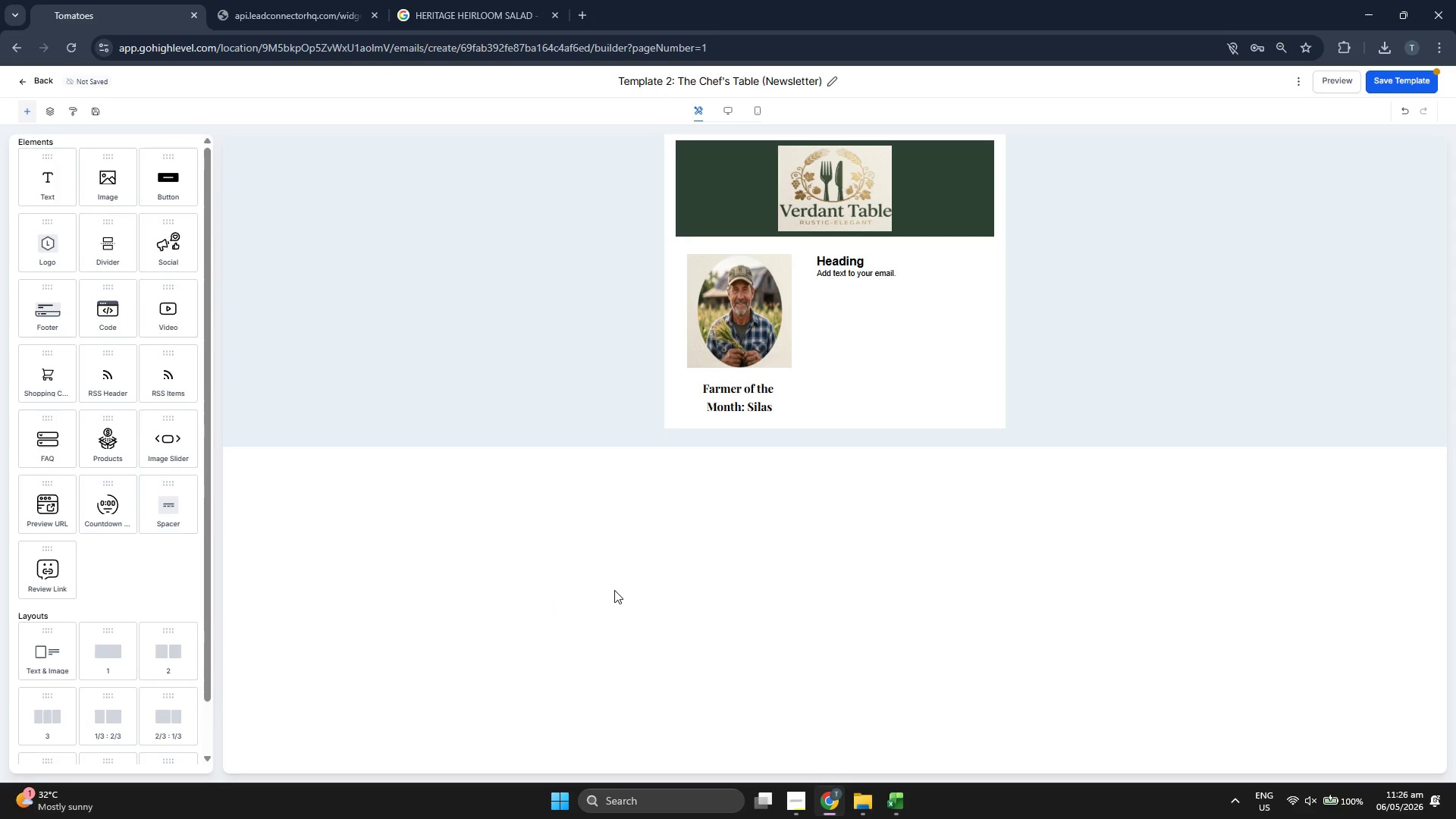 
left_click([743, 389])
 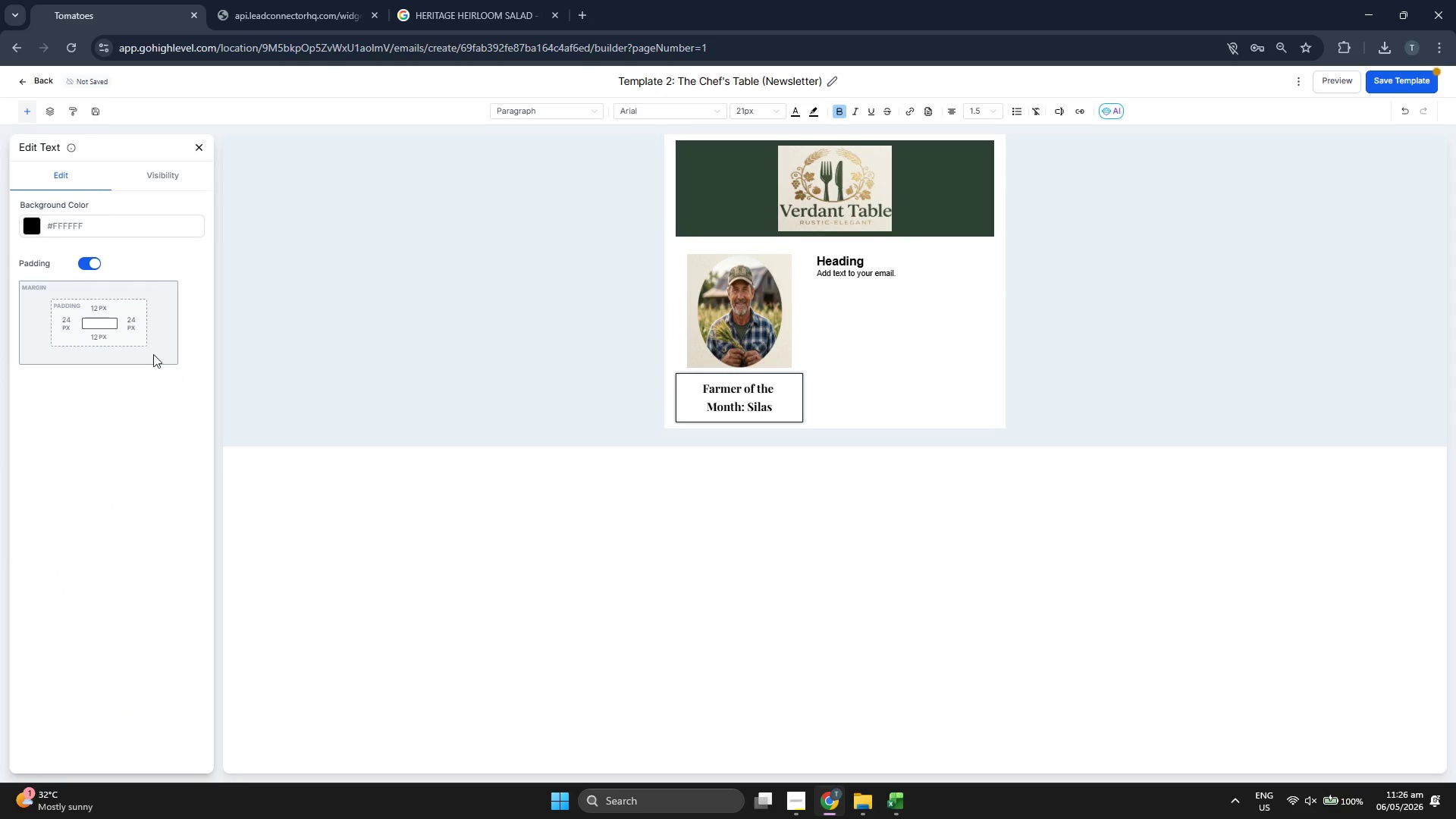 
left_click([95, 309])
 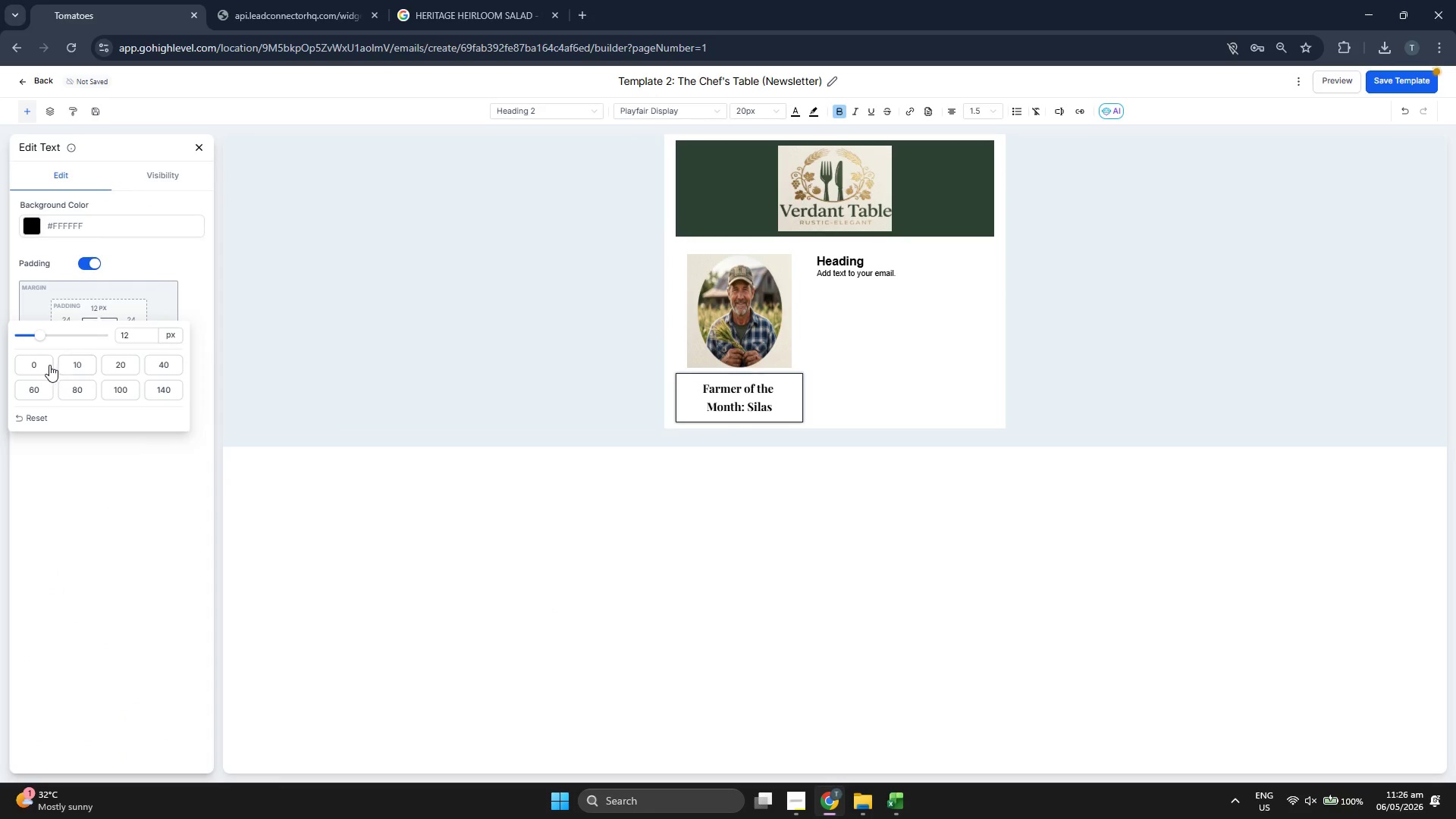 
left_click([49, 364])
 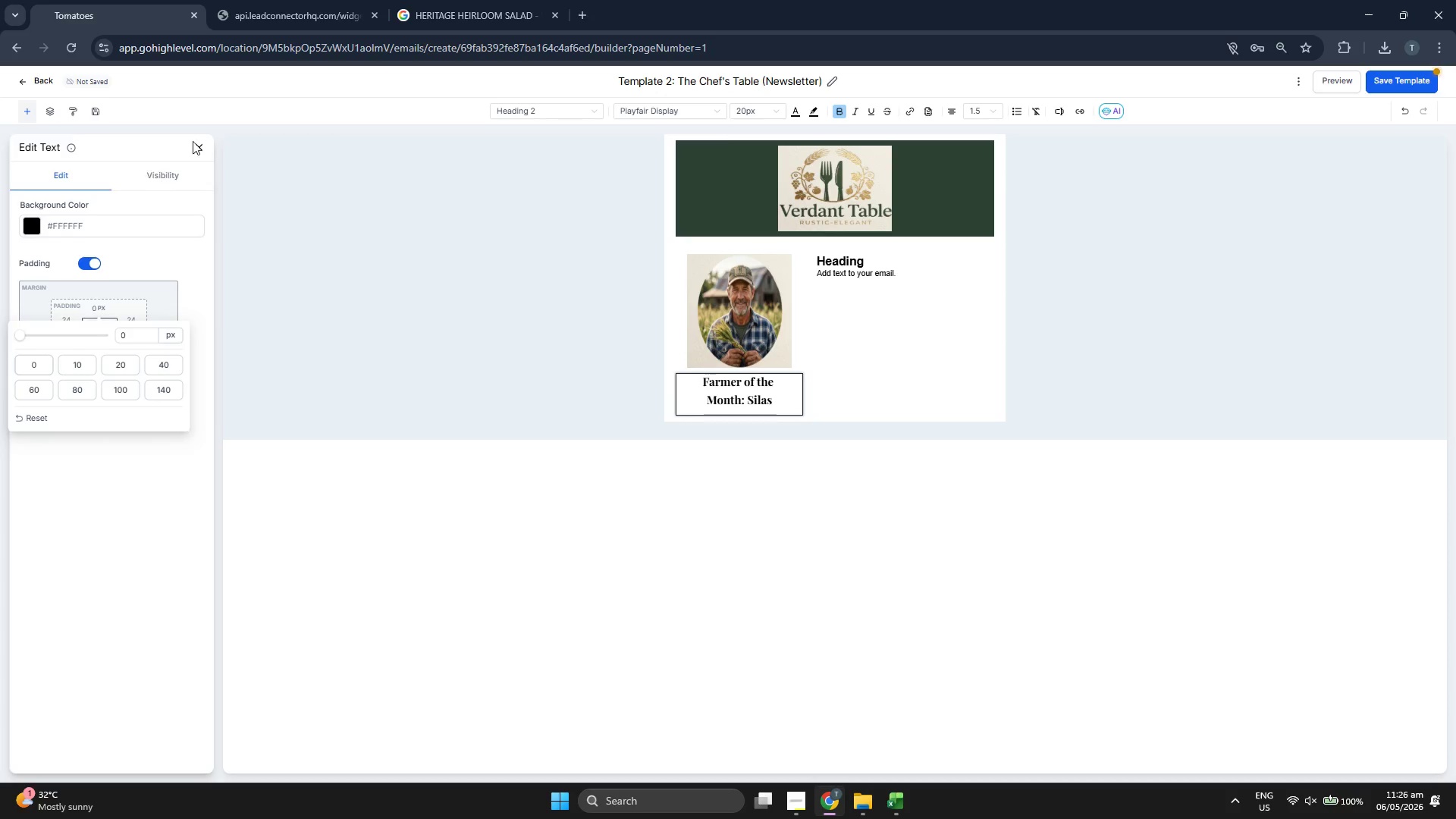 
left_click([198, 146])
 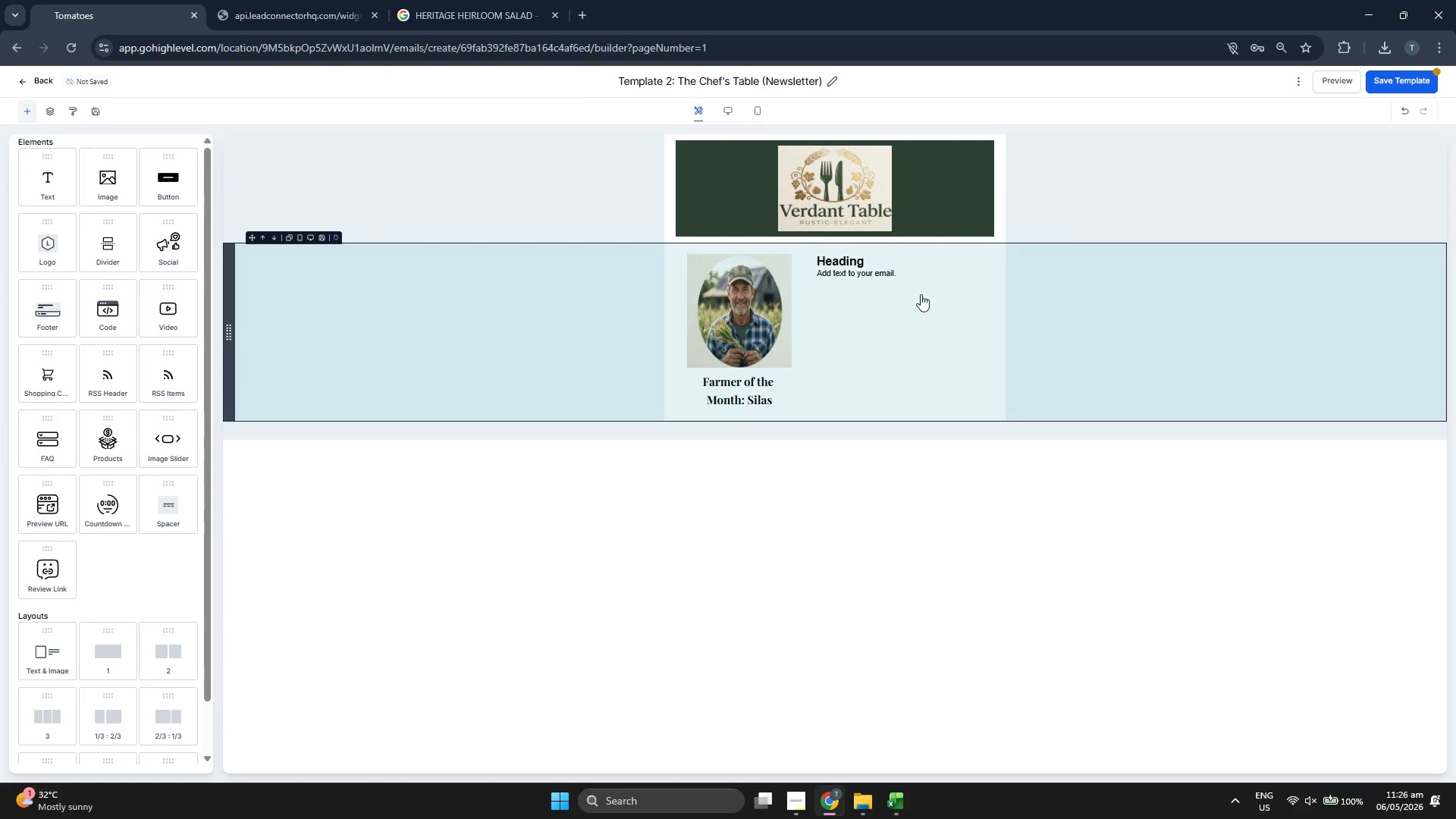 
left_click([897, 265])
 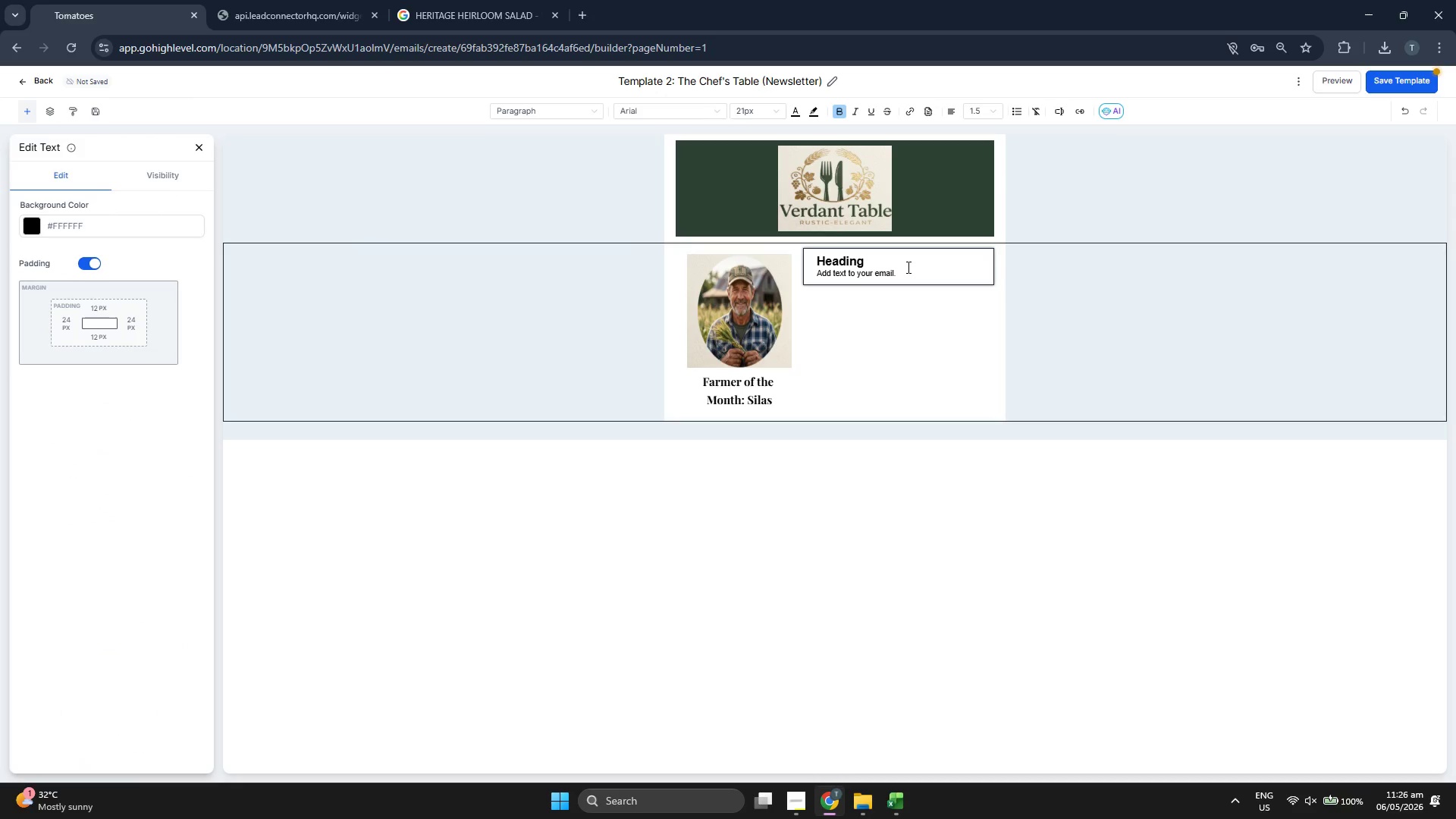 
left_click([918, 275])
 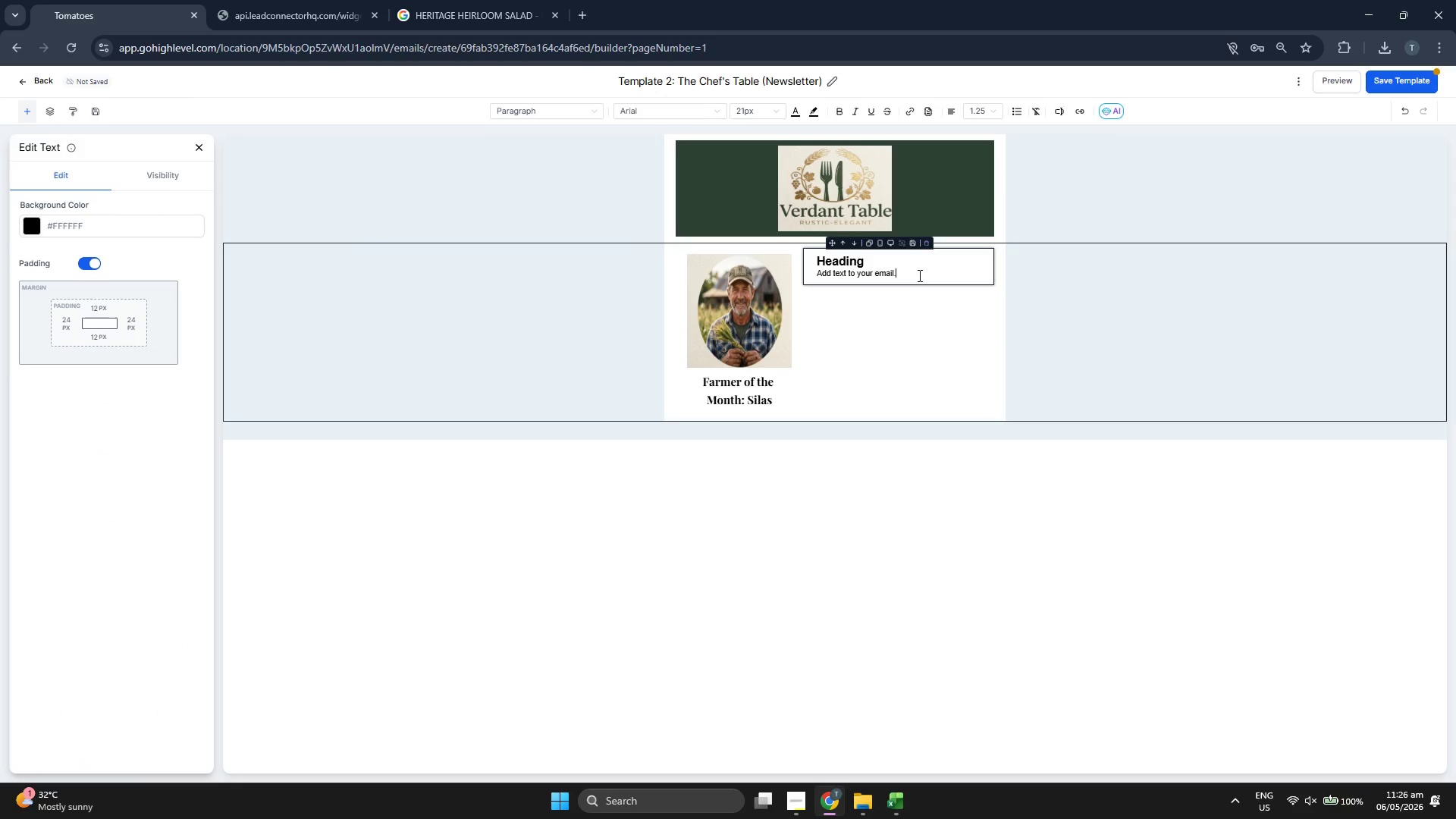 
key(Backspace)
 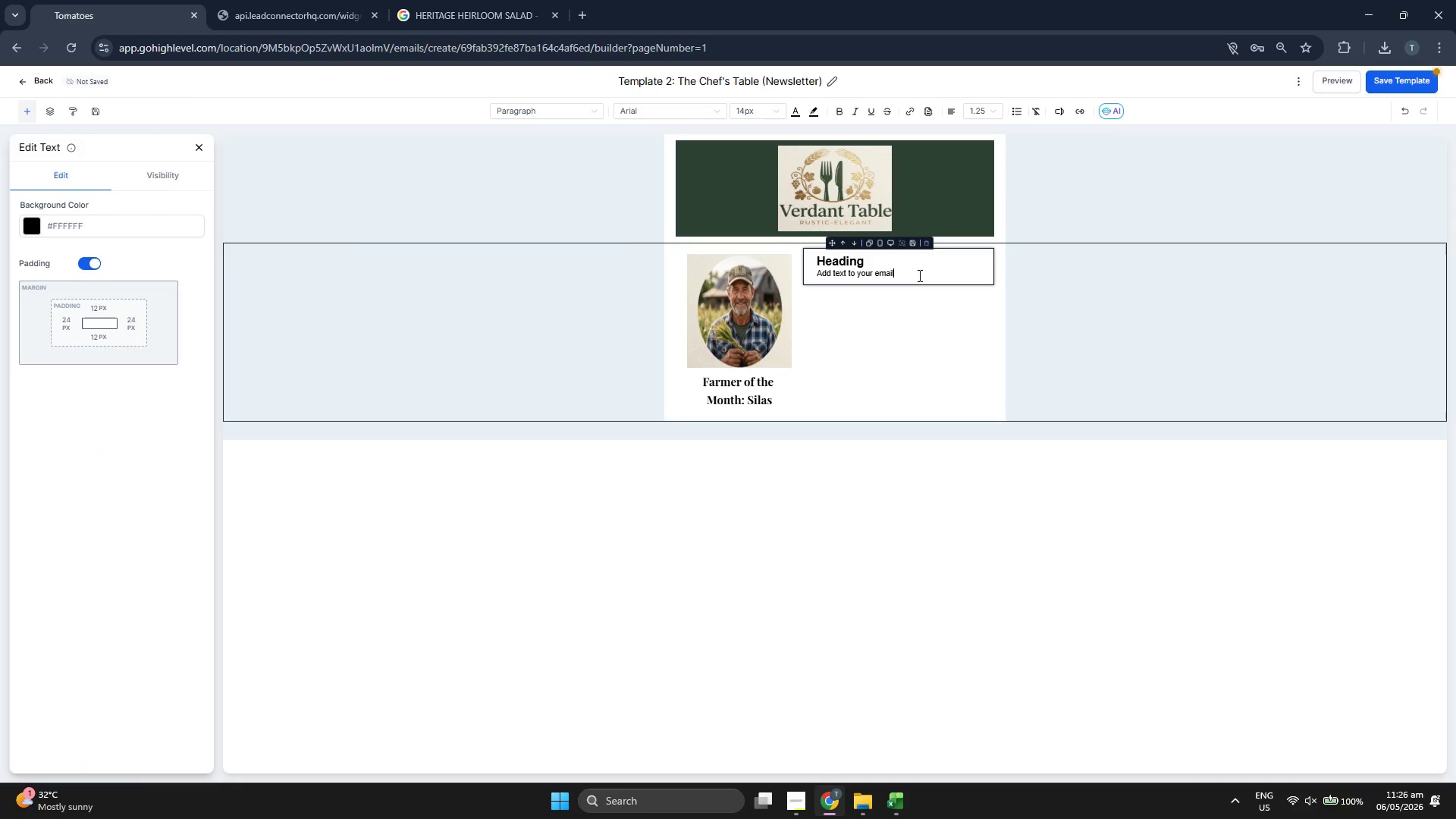 
key(Backspace)
 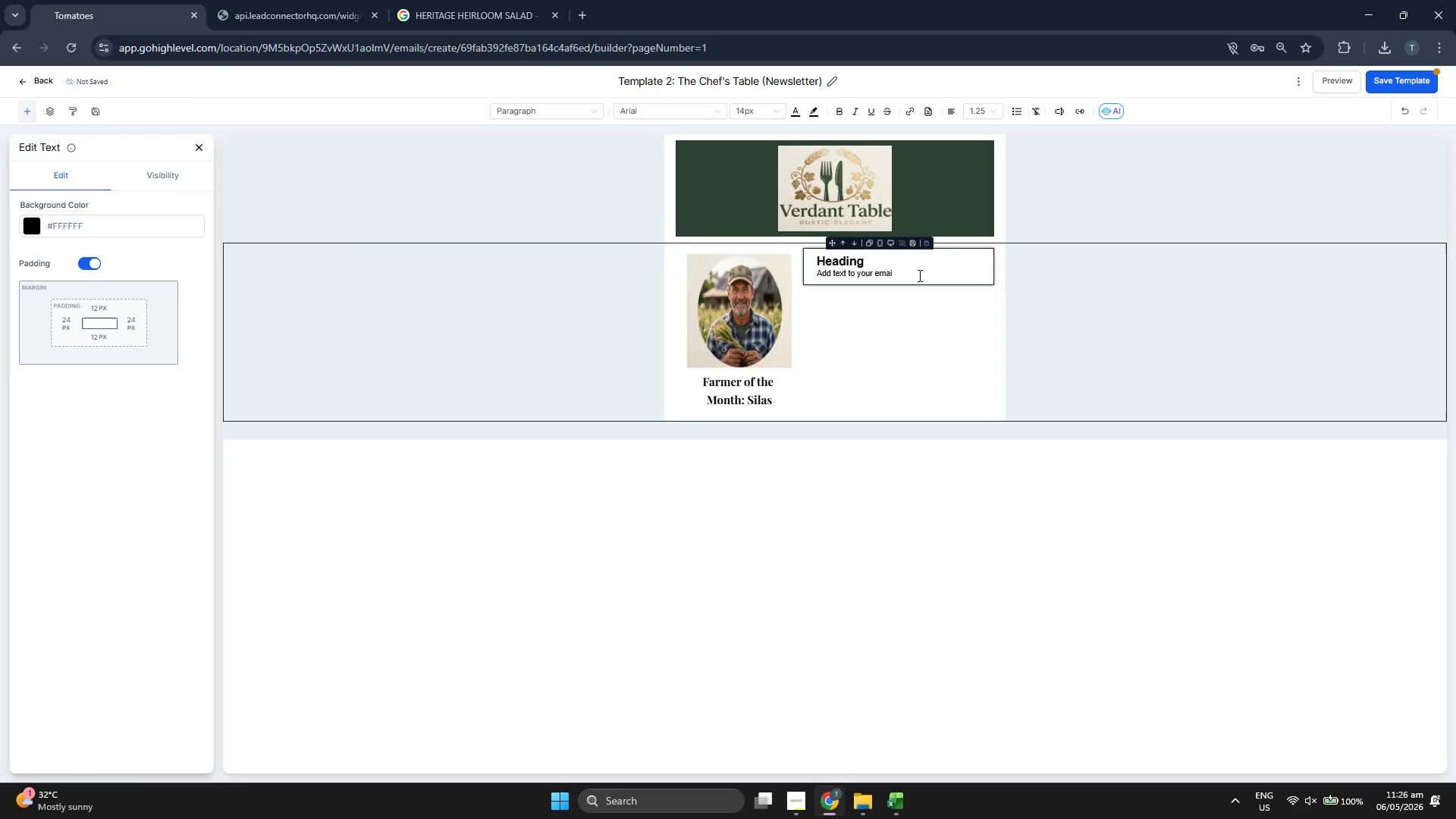 
key(Backspace)
 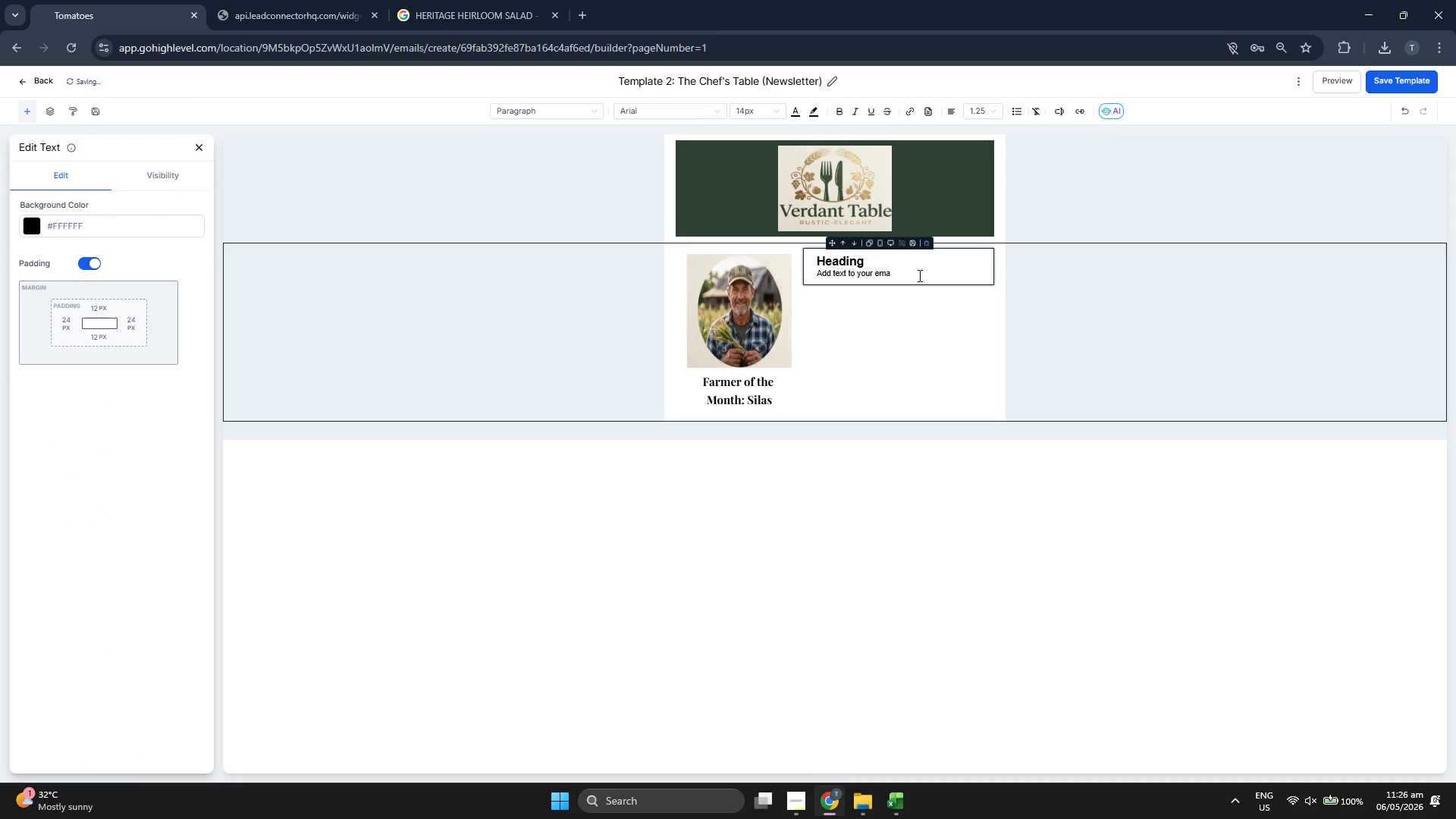 
key(Backspace)
 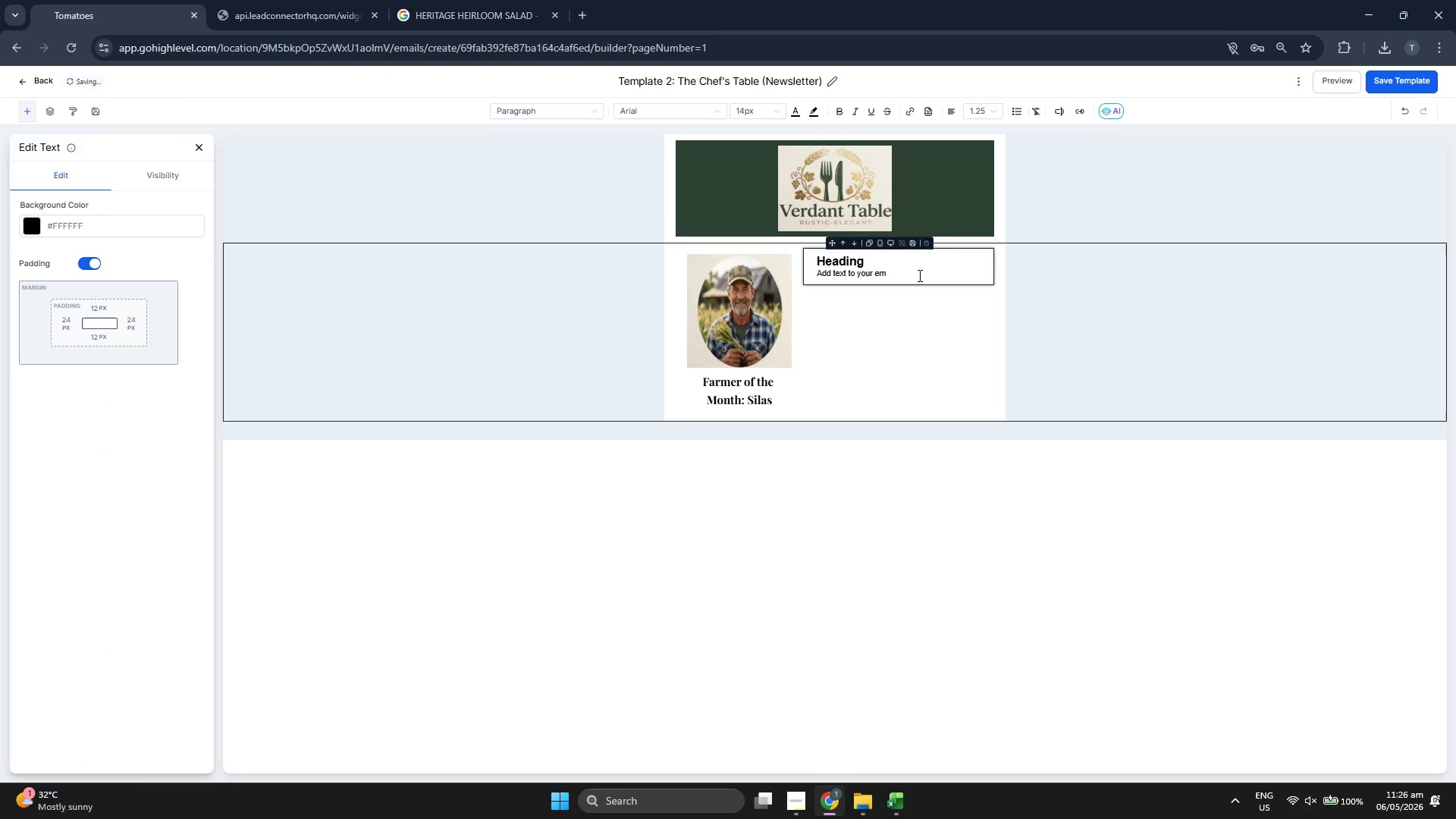 
key(Backspace)
 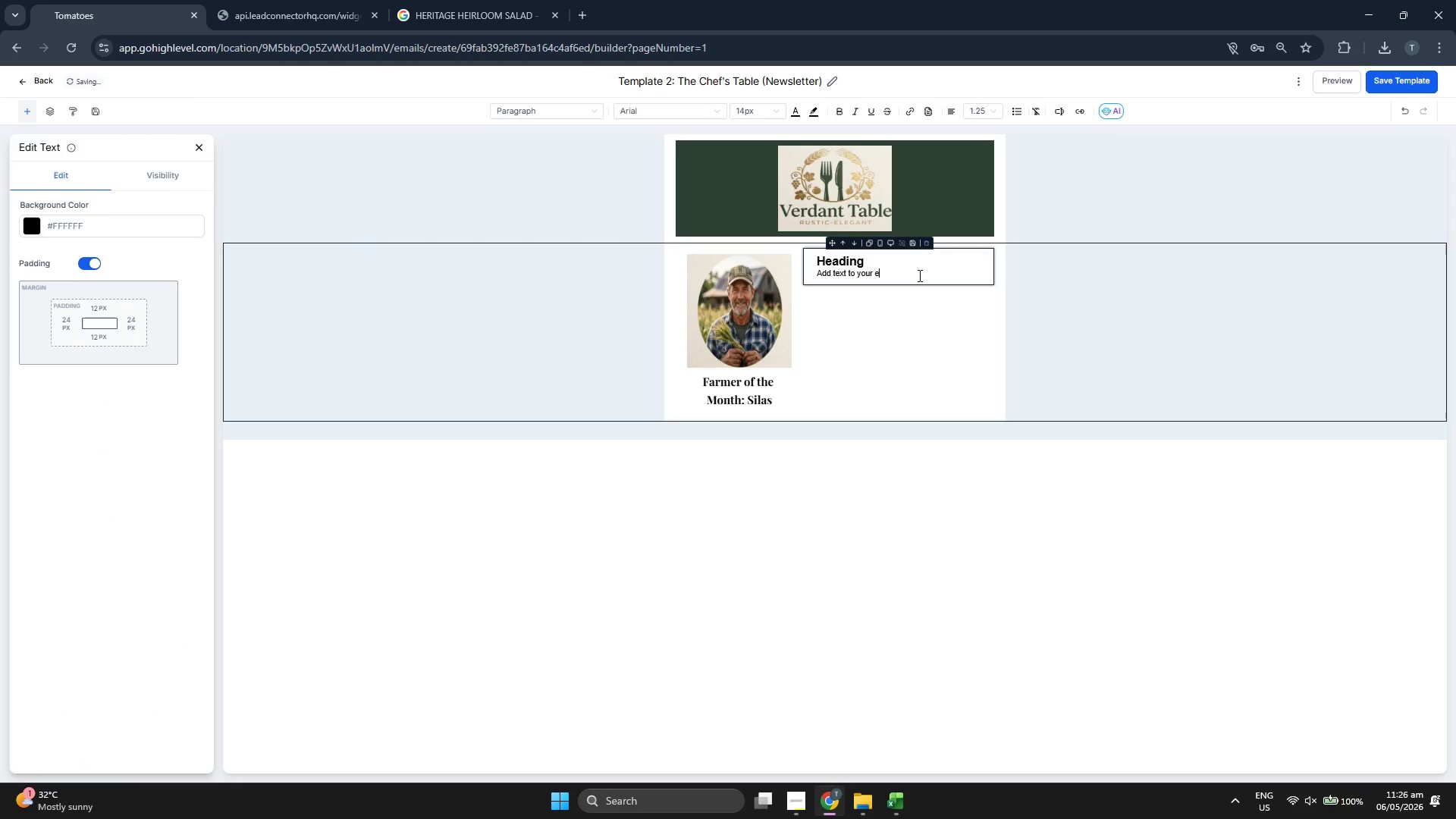 
key(Backspace)
 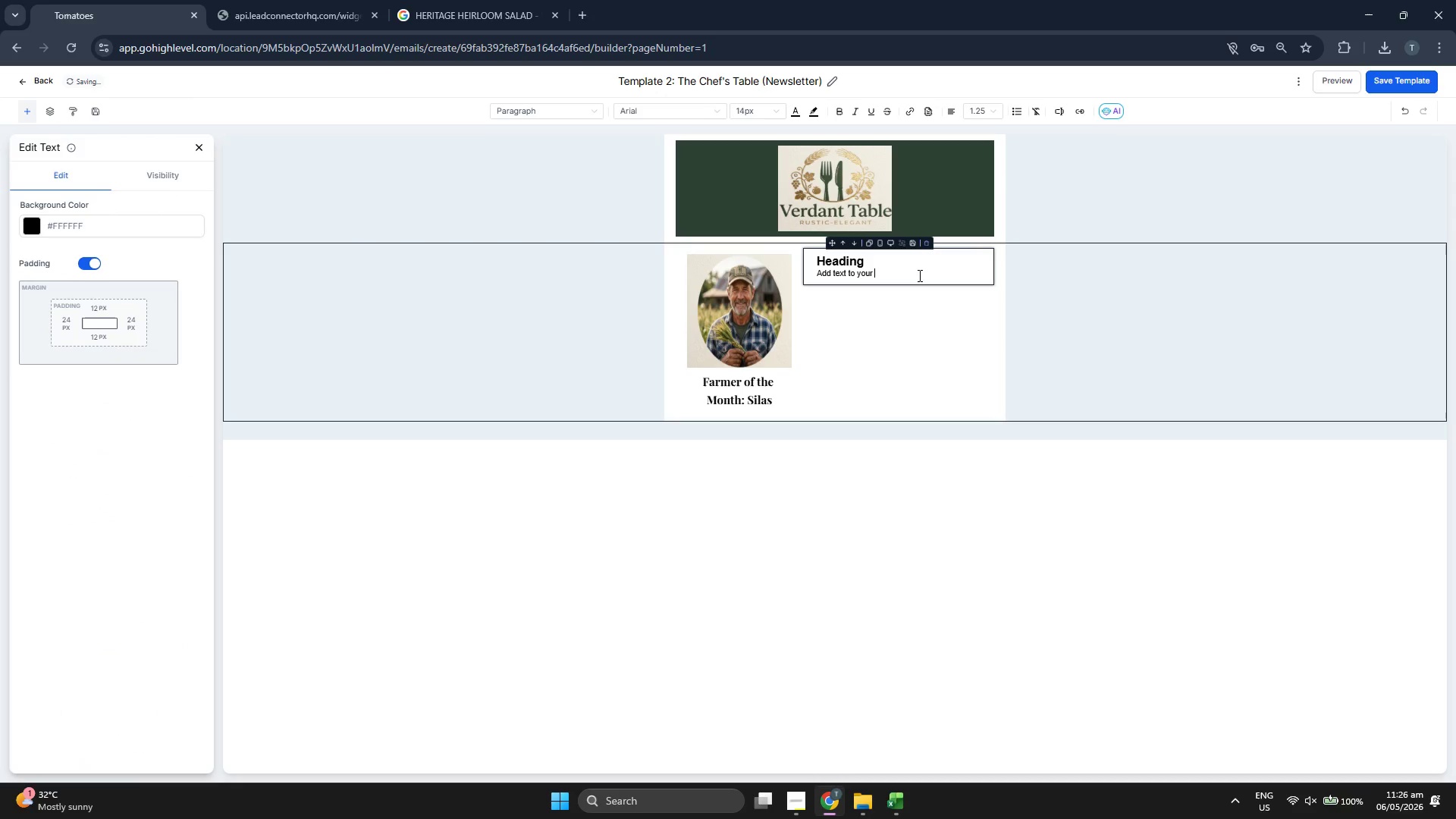 
key(Backspace)
 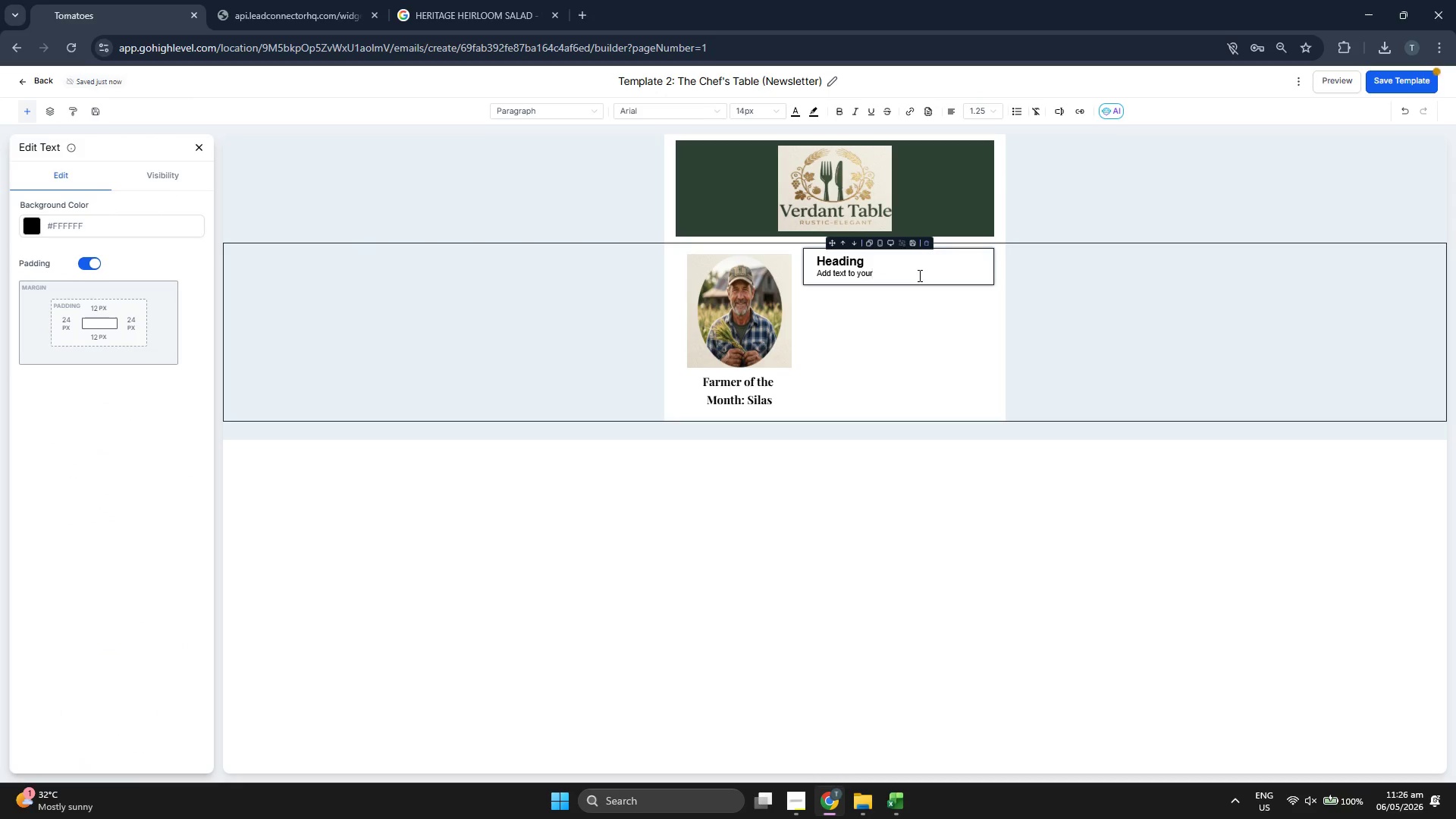 
key(Backspace)
 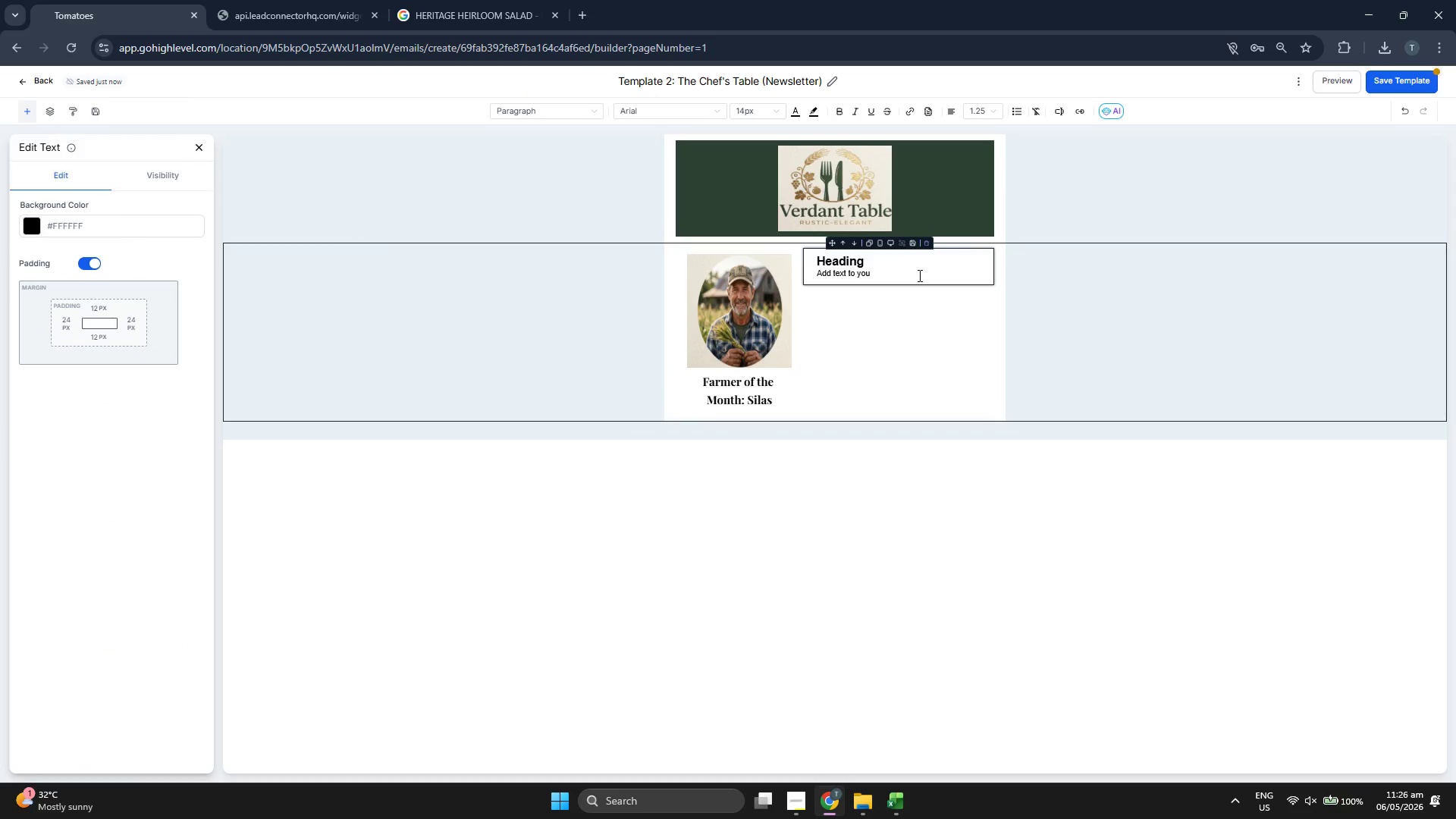 
key(Backspace)
 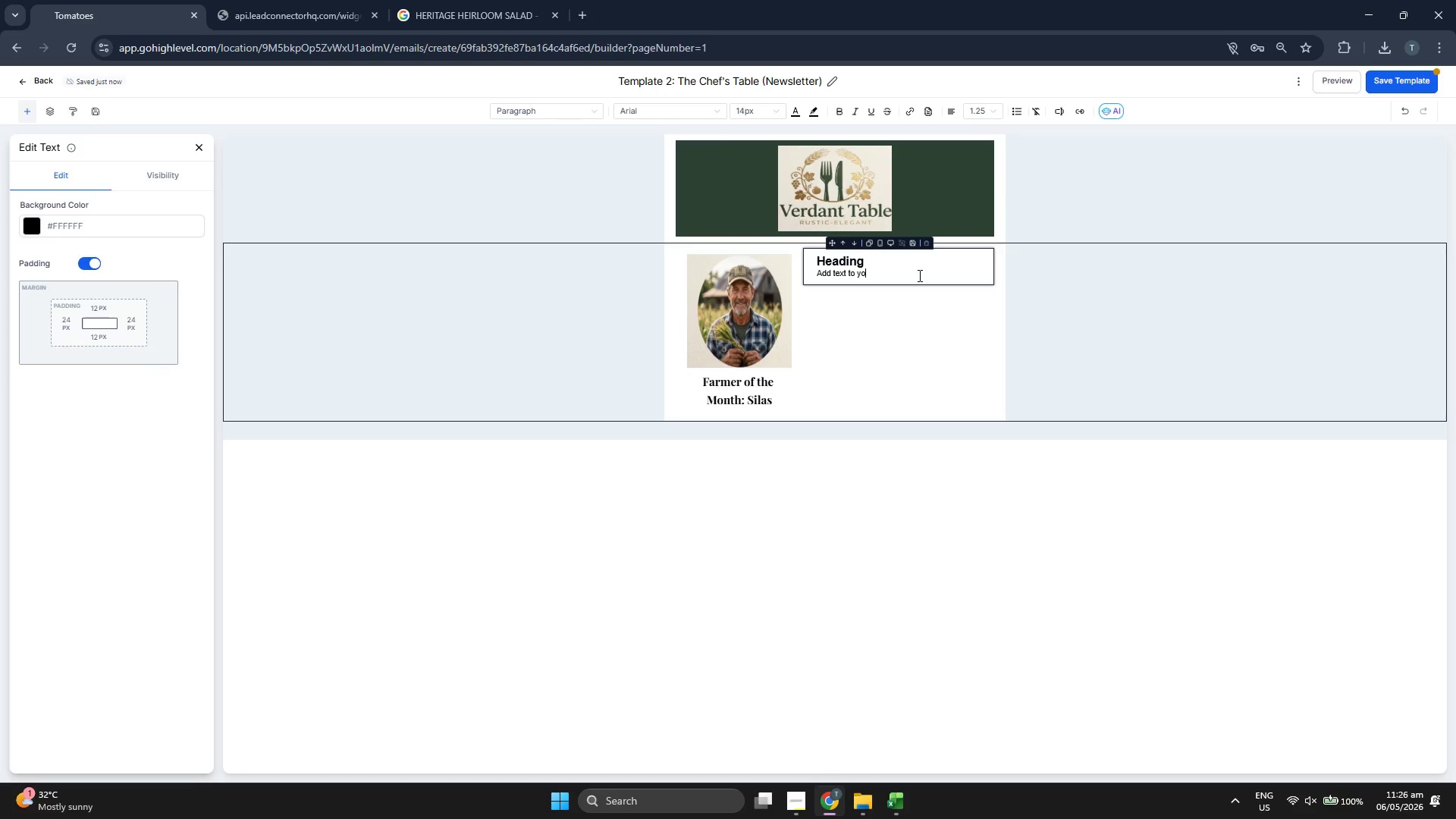 
key(Backspace)
 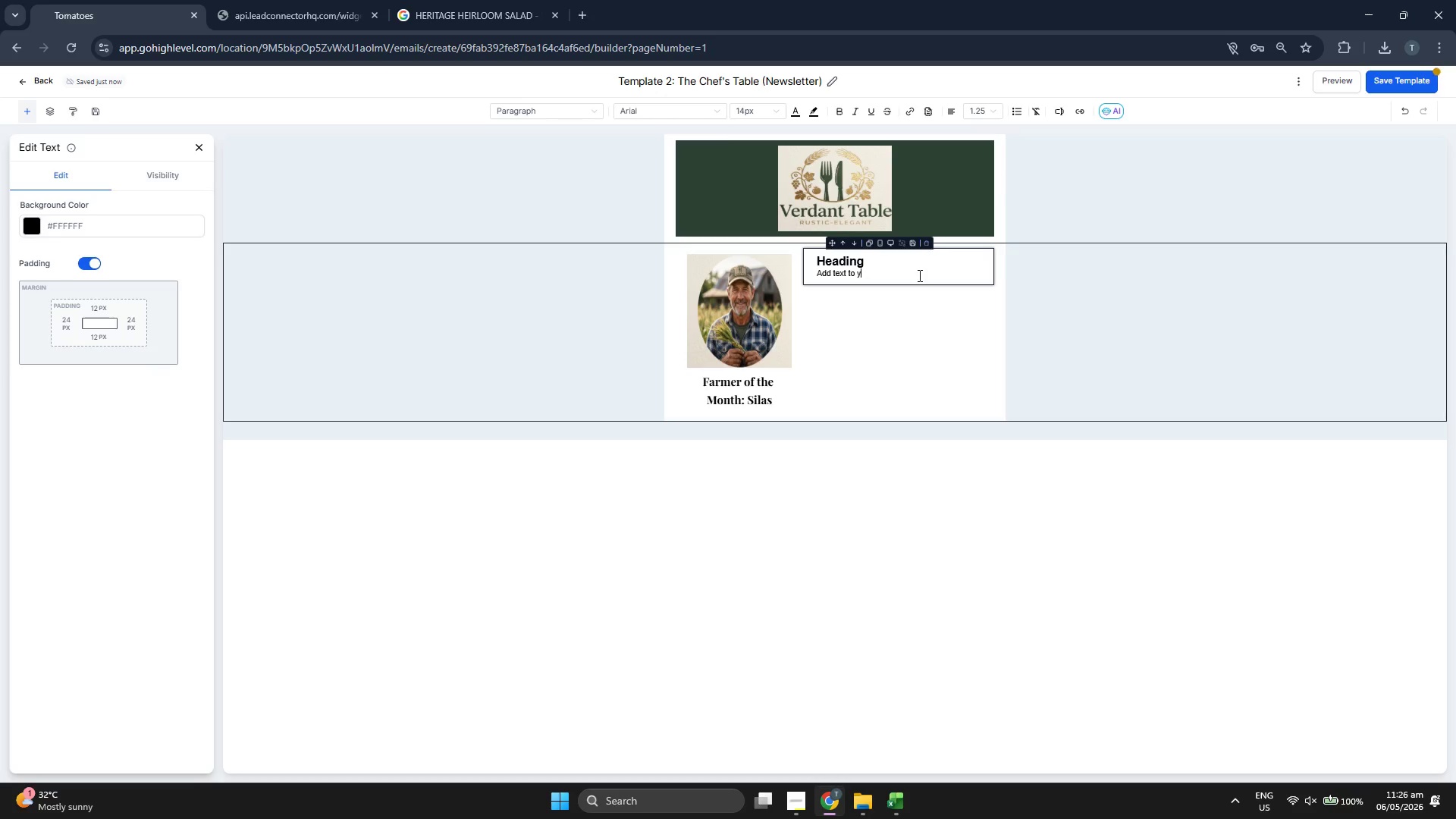 
key(Backspace)
 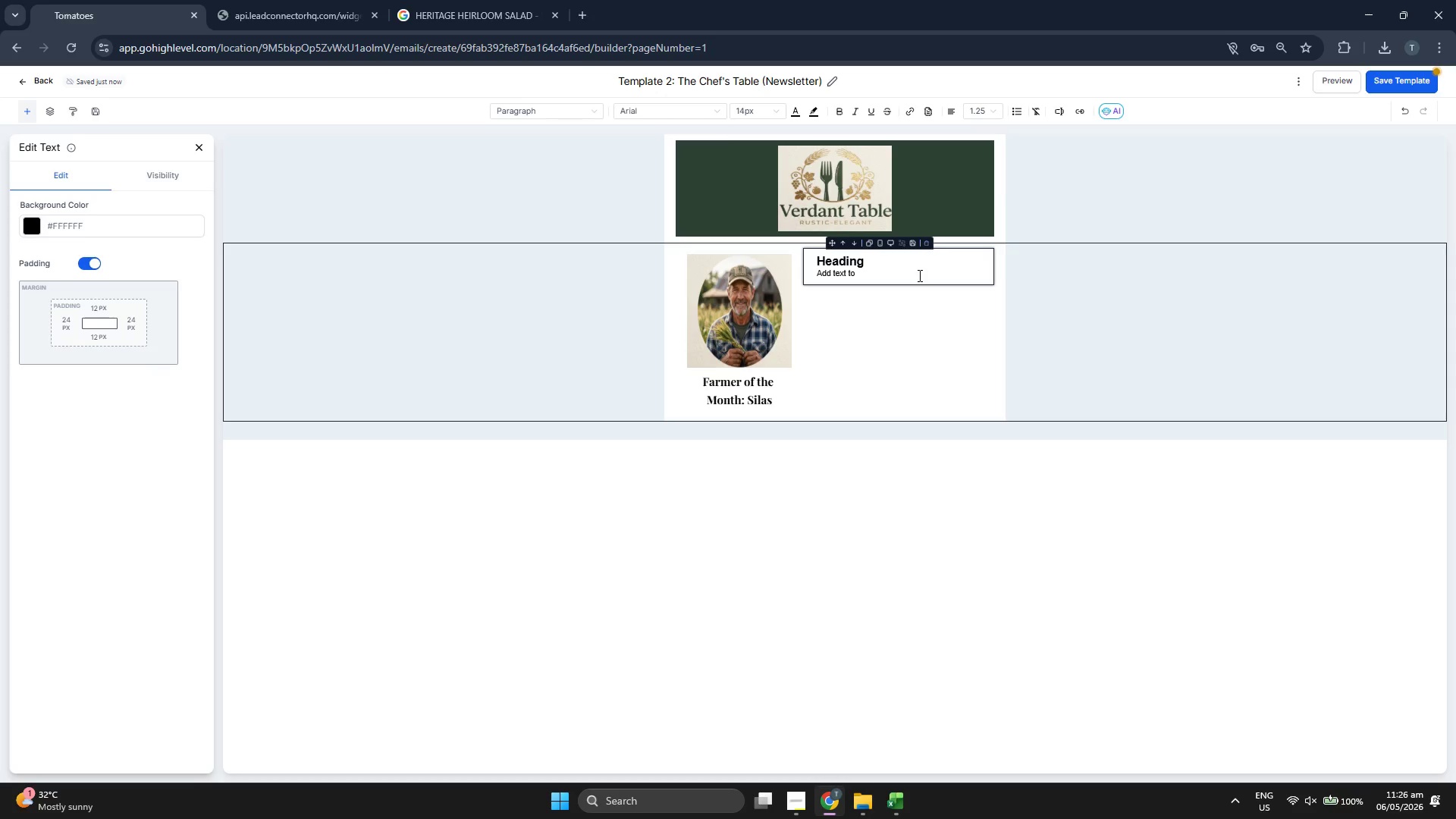 
key(Backspace)
 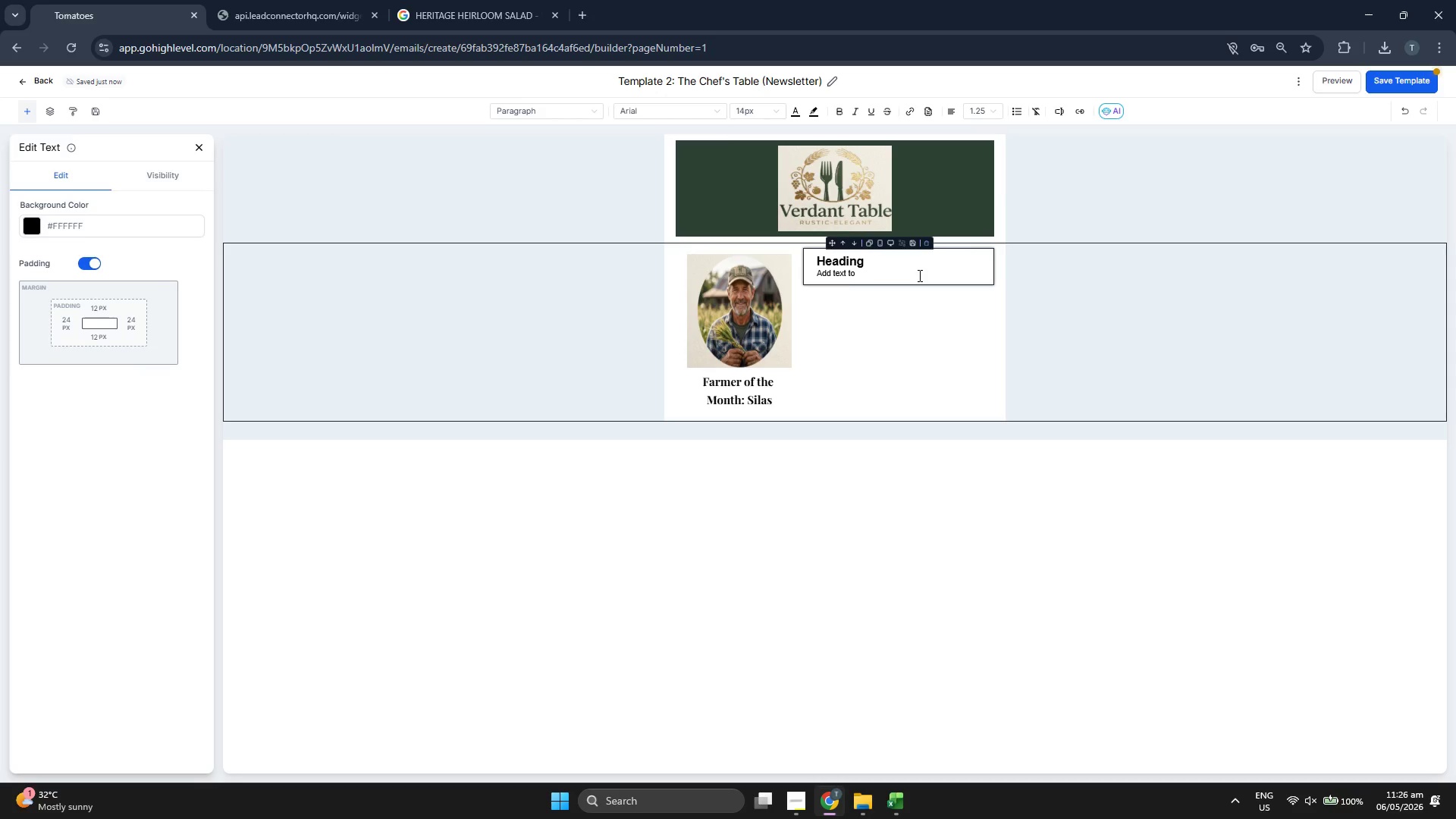 
key(Backspace)
 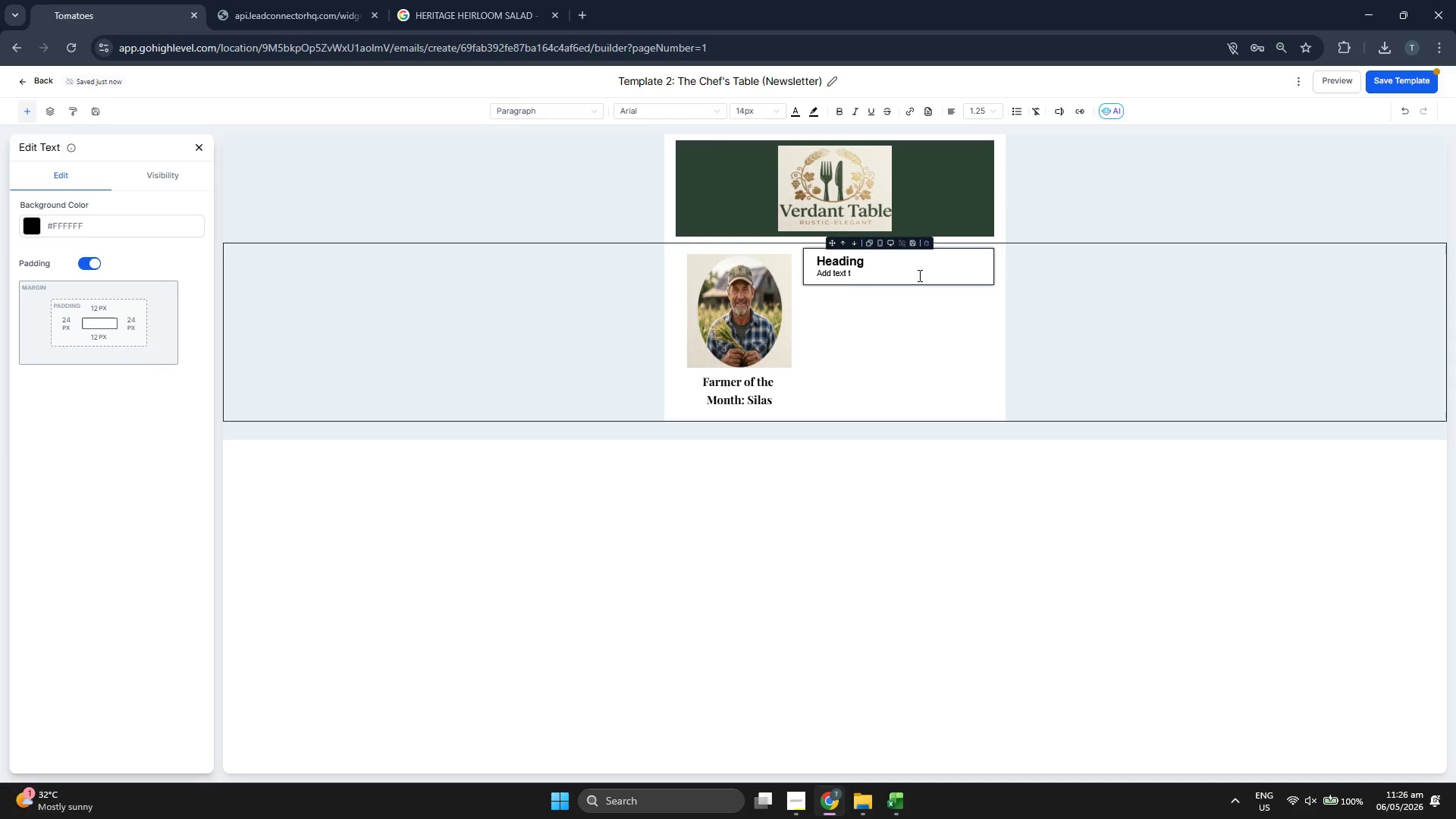 
key(Backspace)
 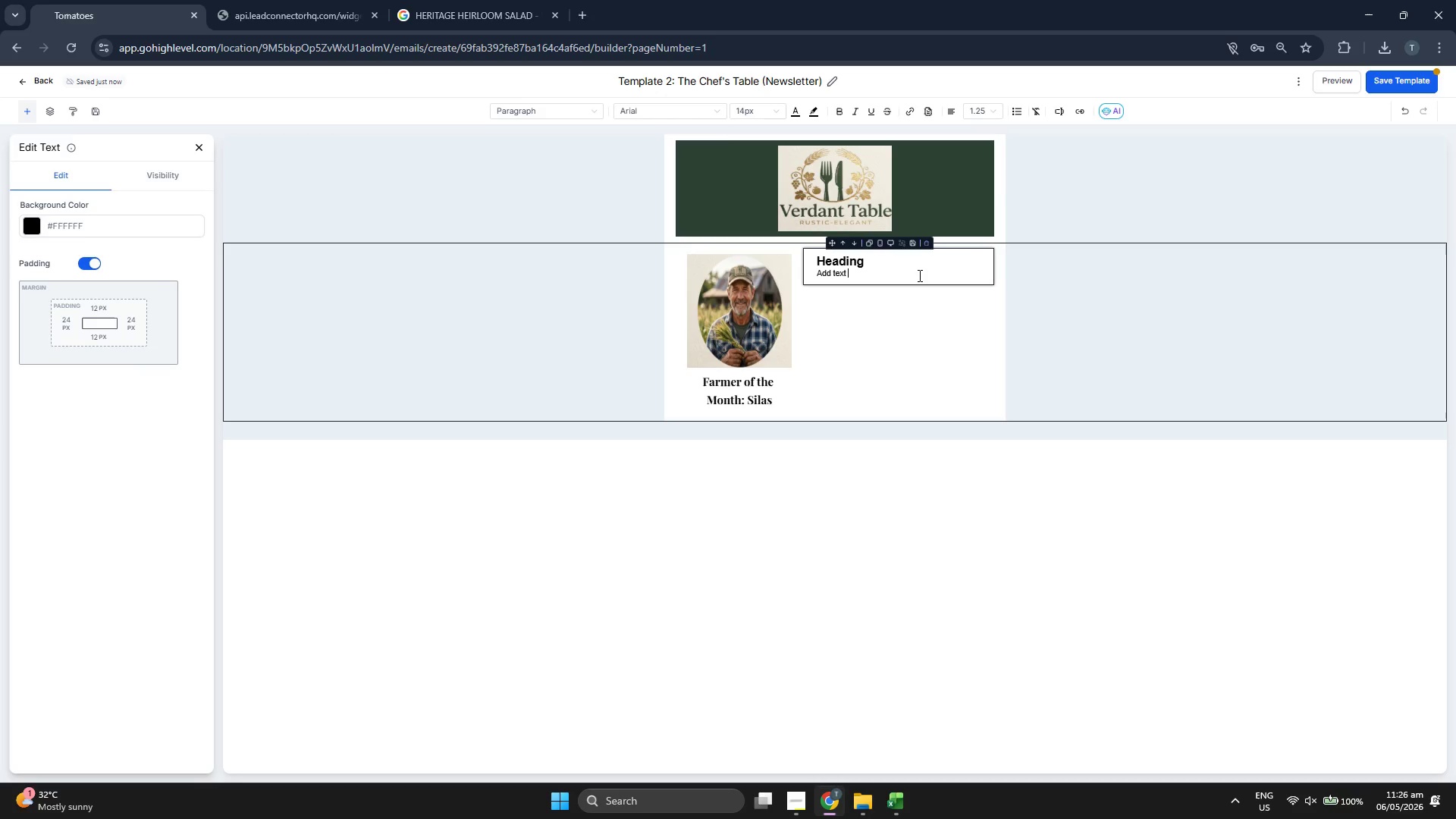 
key(Backspace)
 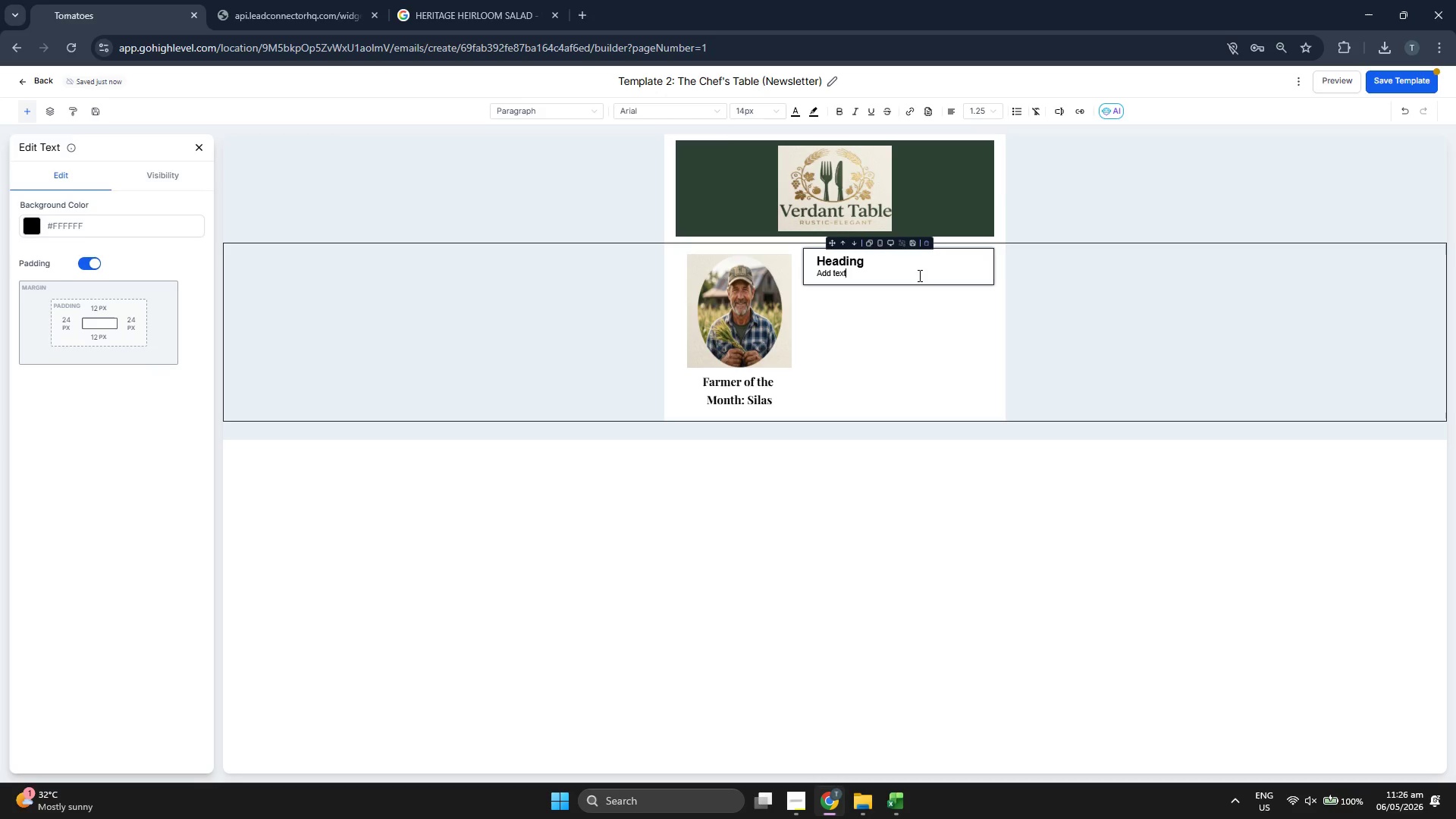 
key(Backspace)
 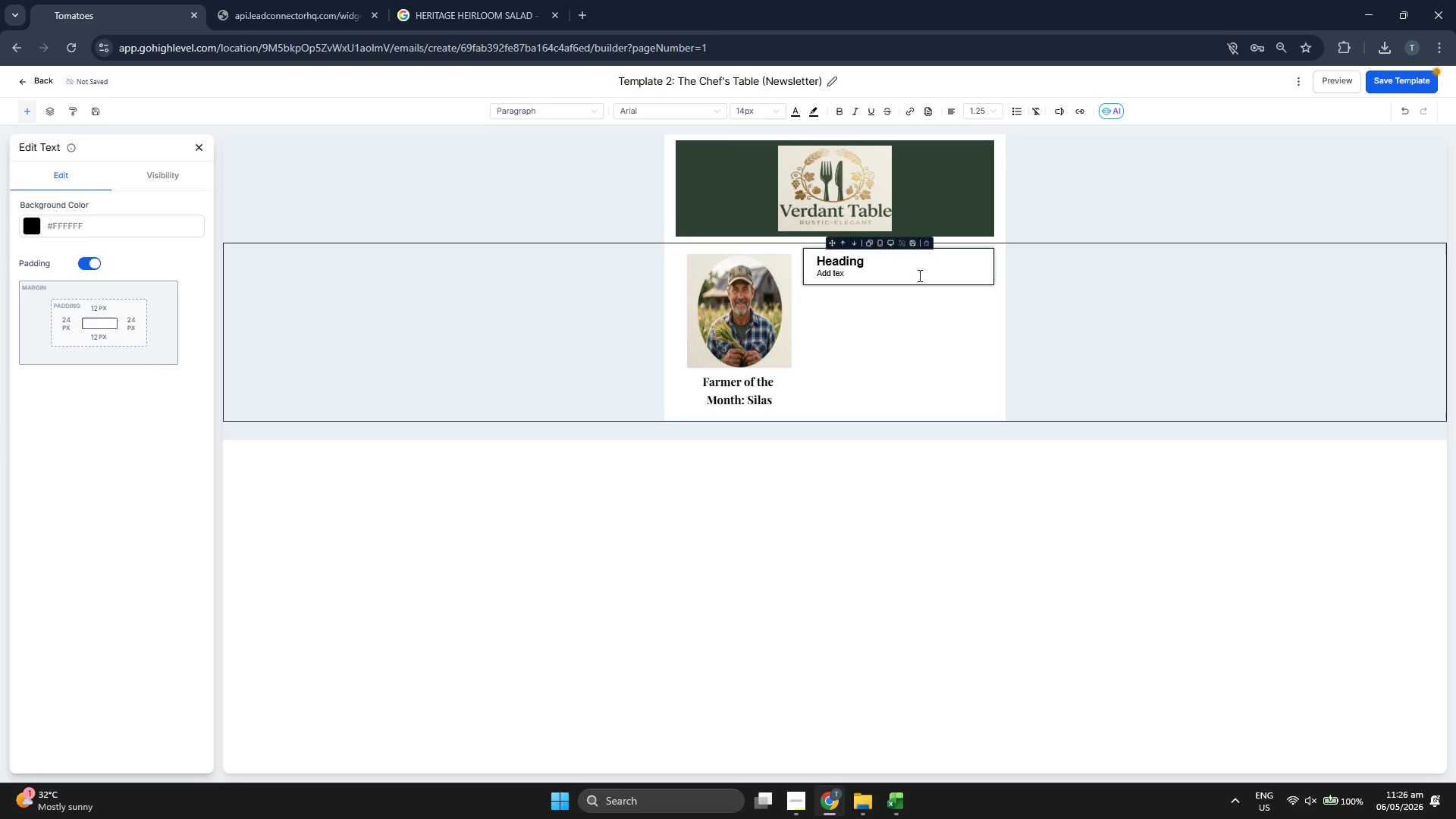 
key(Backspace)
 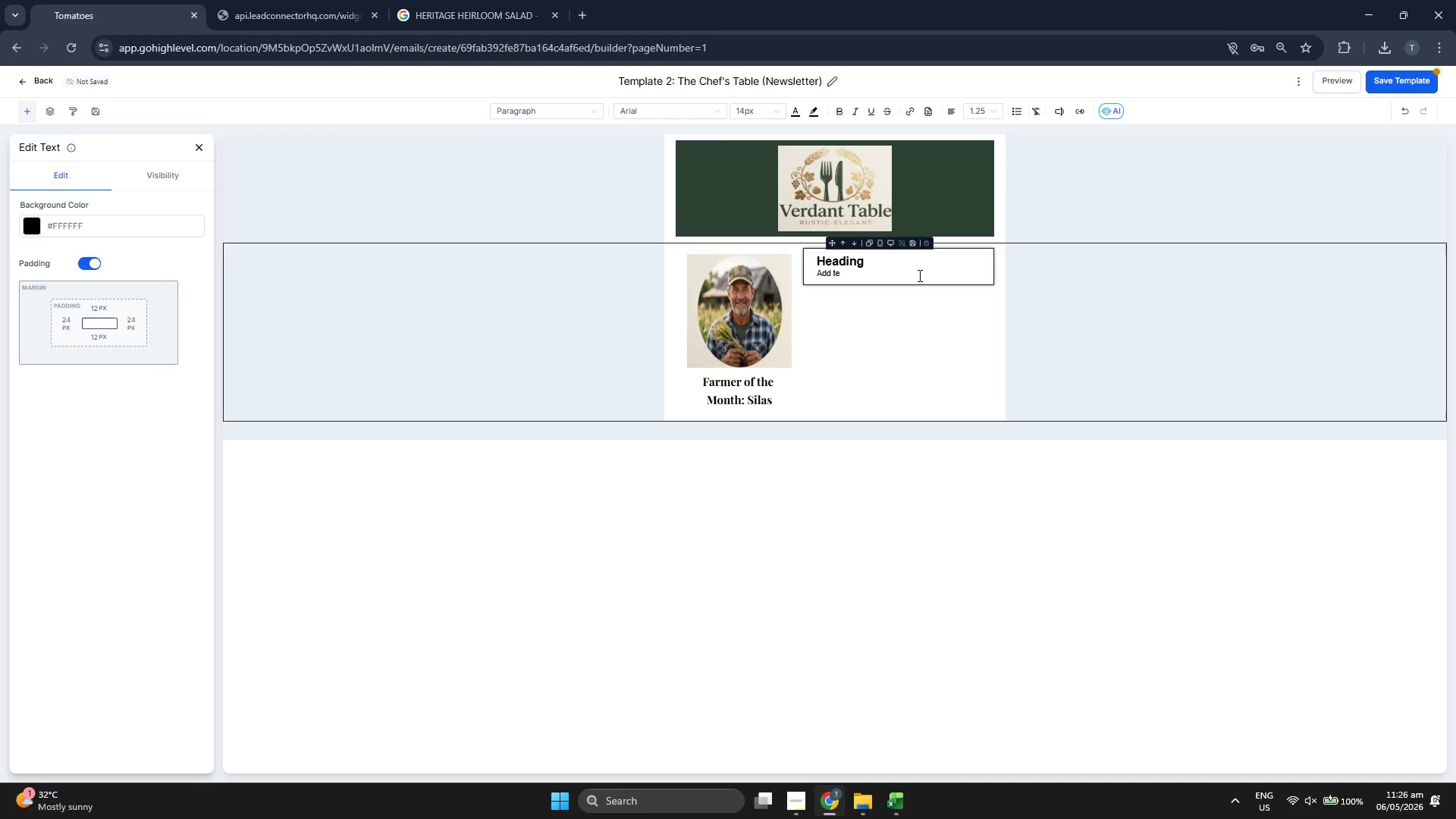 
key(Backspace)
 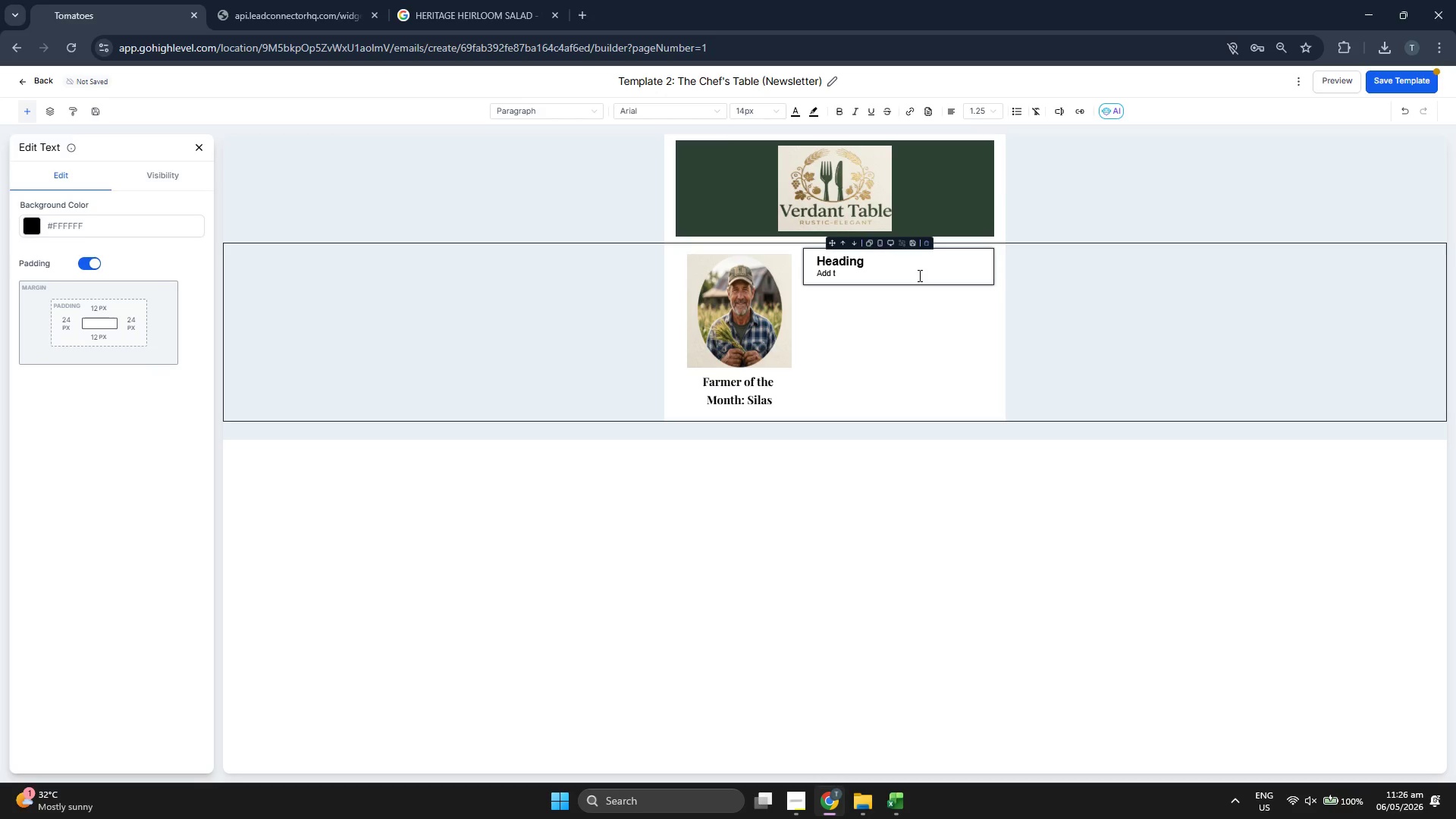 
key(Backspace)
 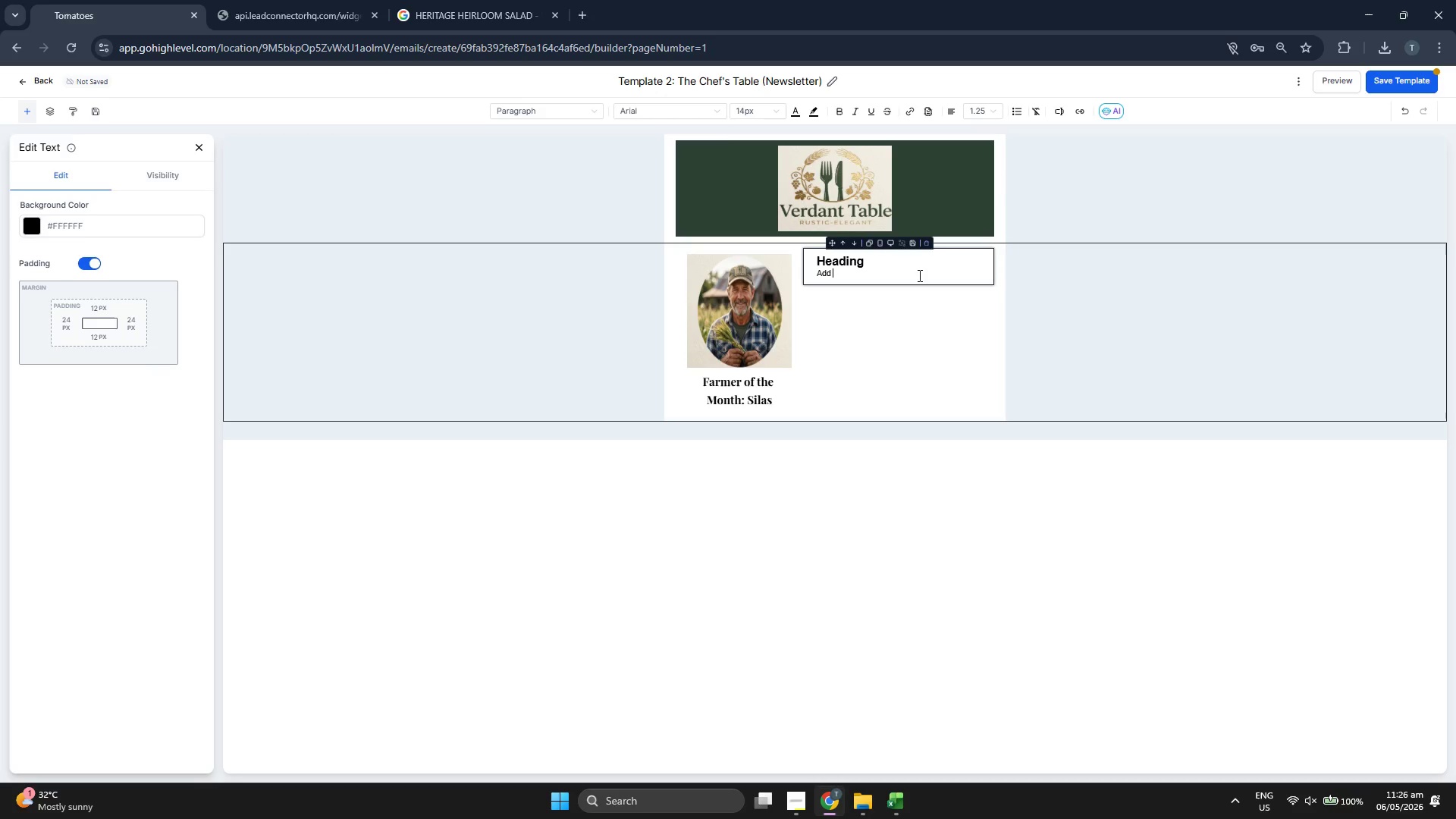 
key(Backspace)
 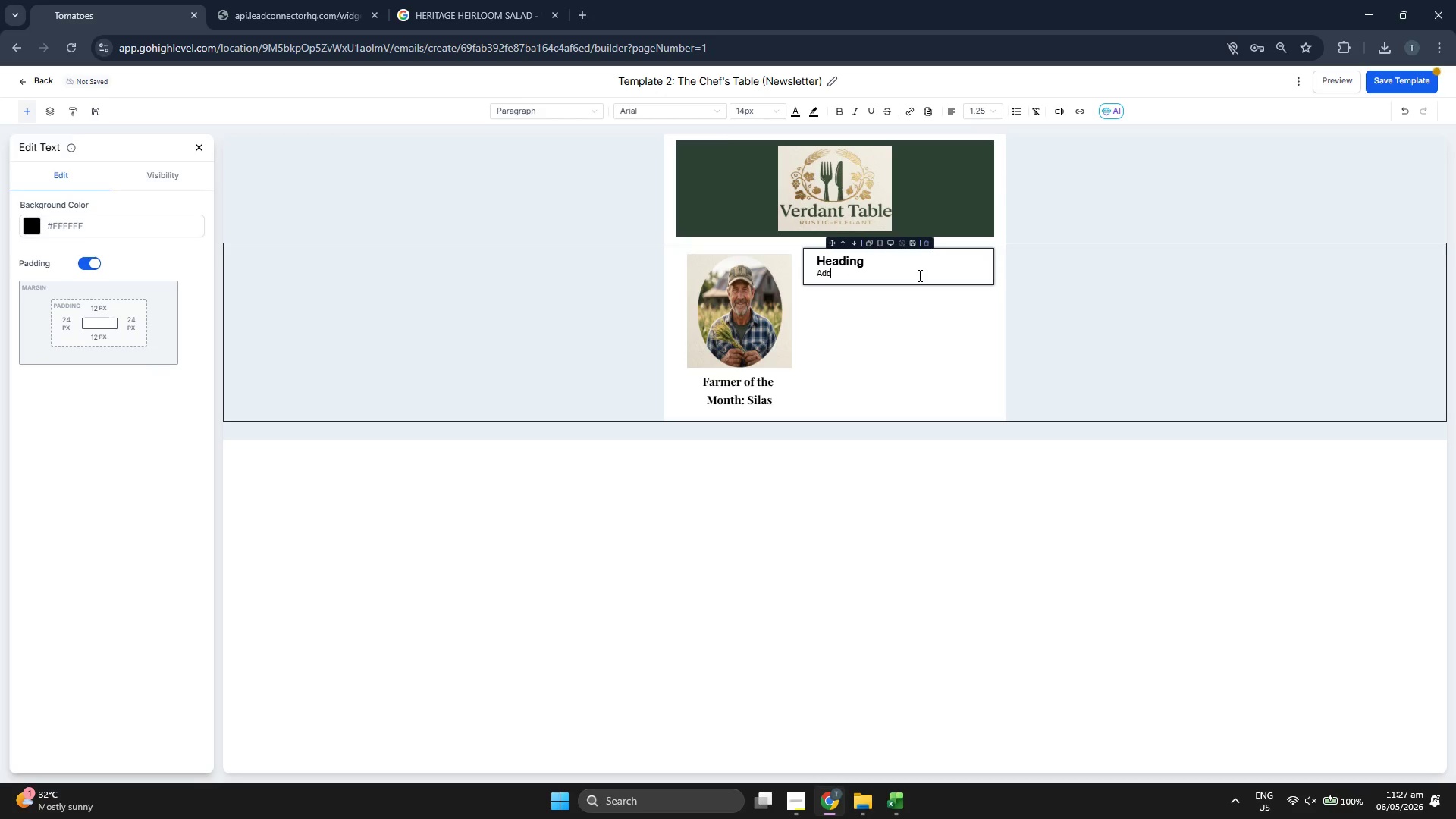 
key(Backspace)
 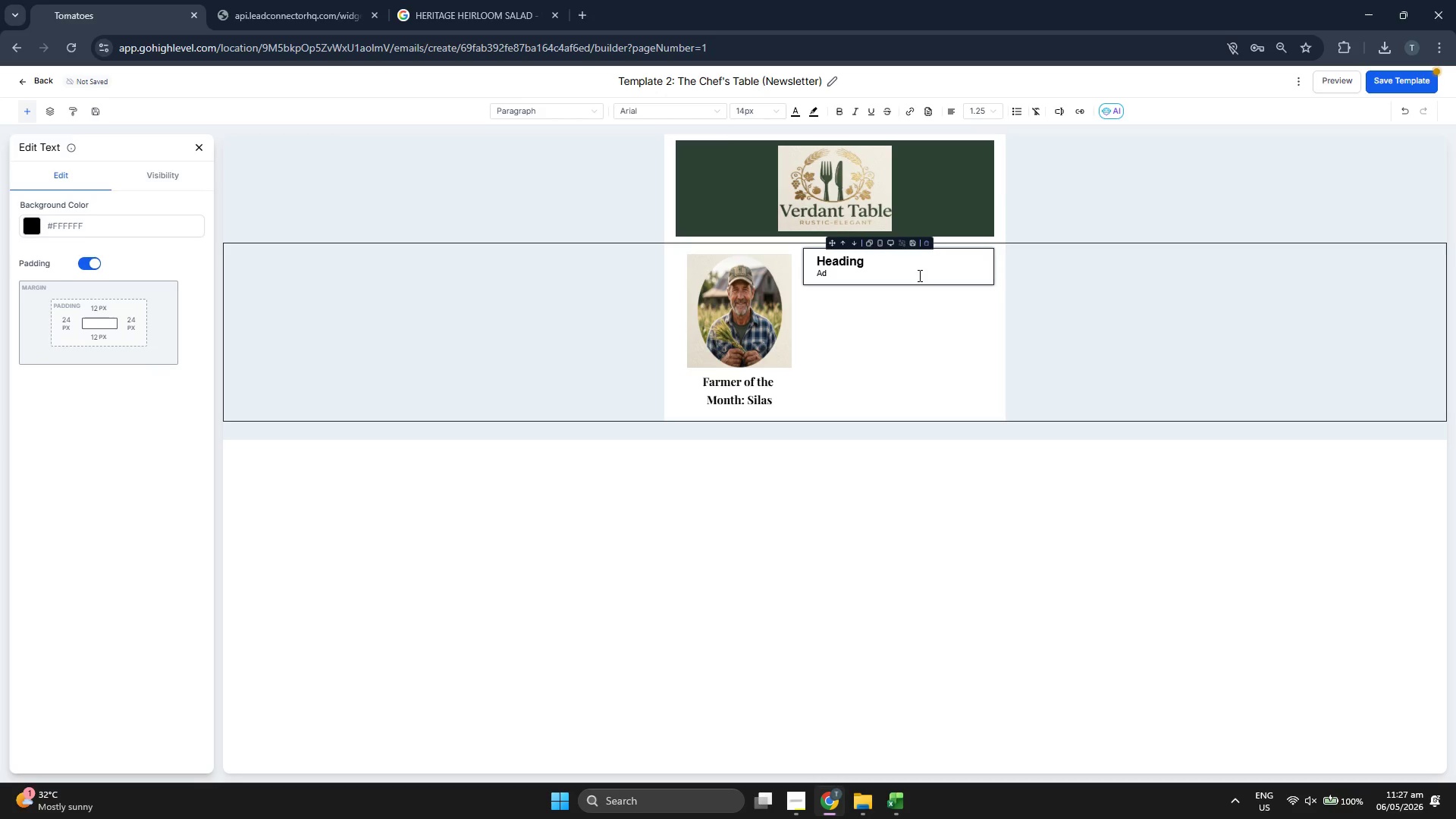 
key(Backspace)
 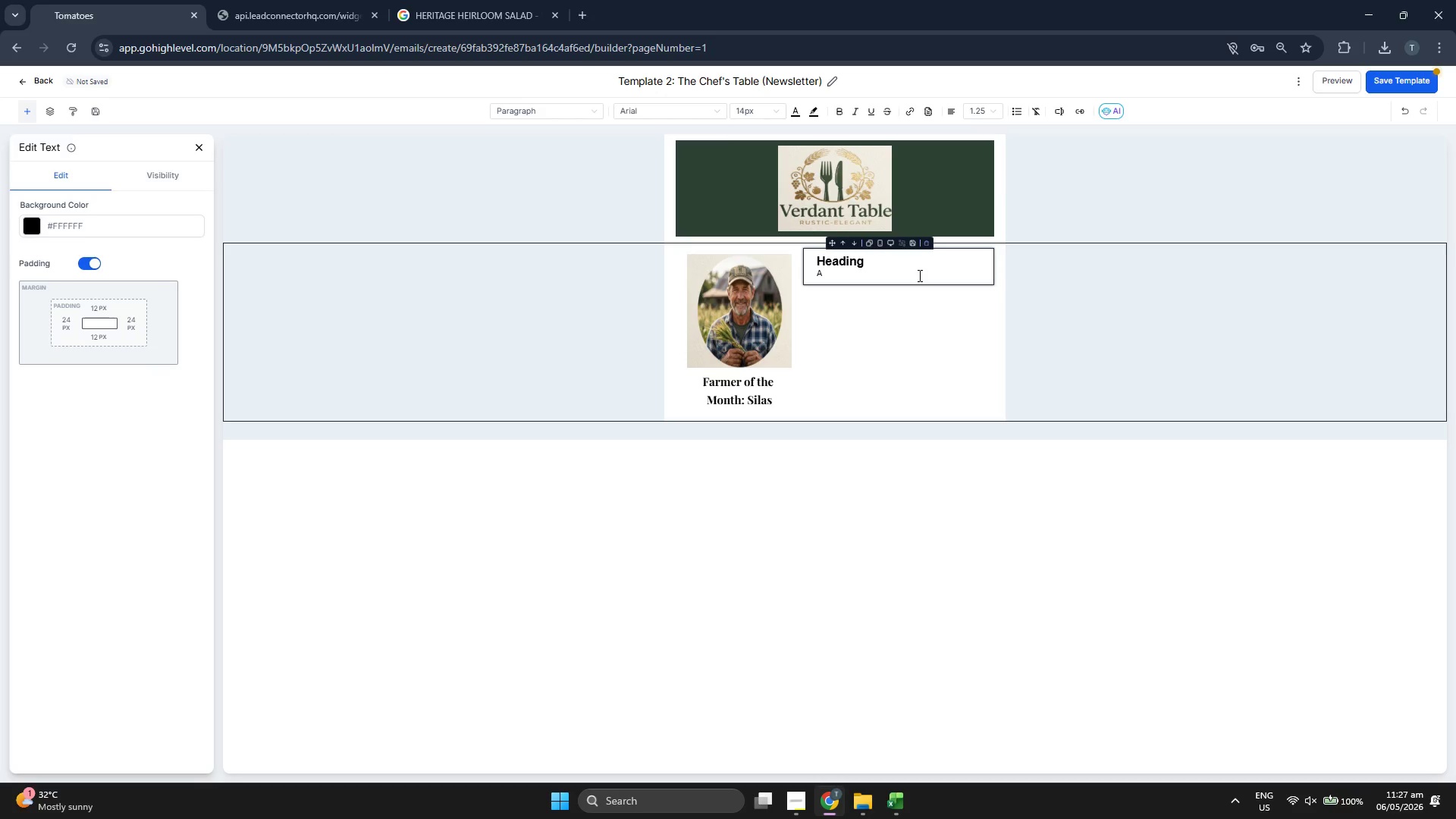 
key(Backspace)
 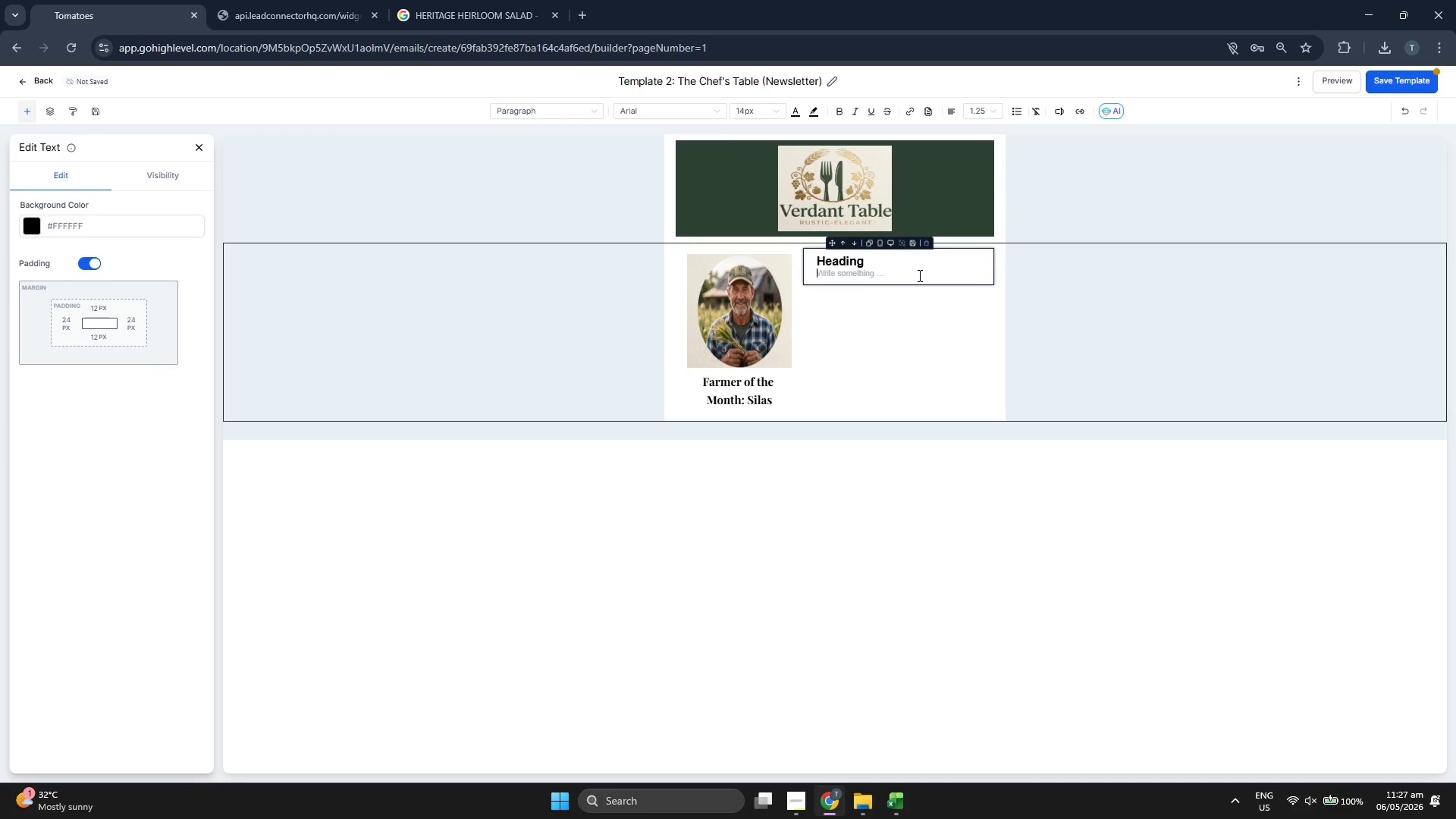 
key(Backspace)
 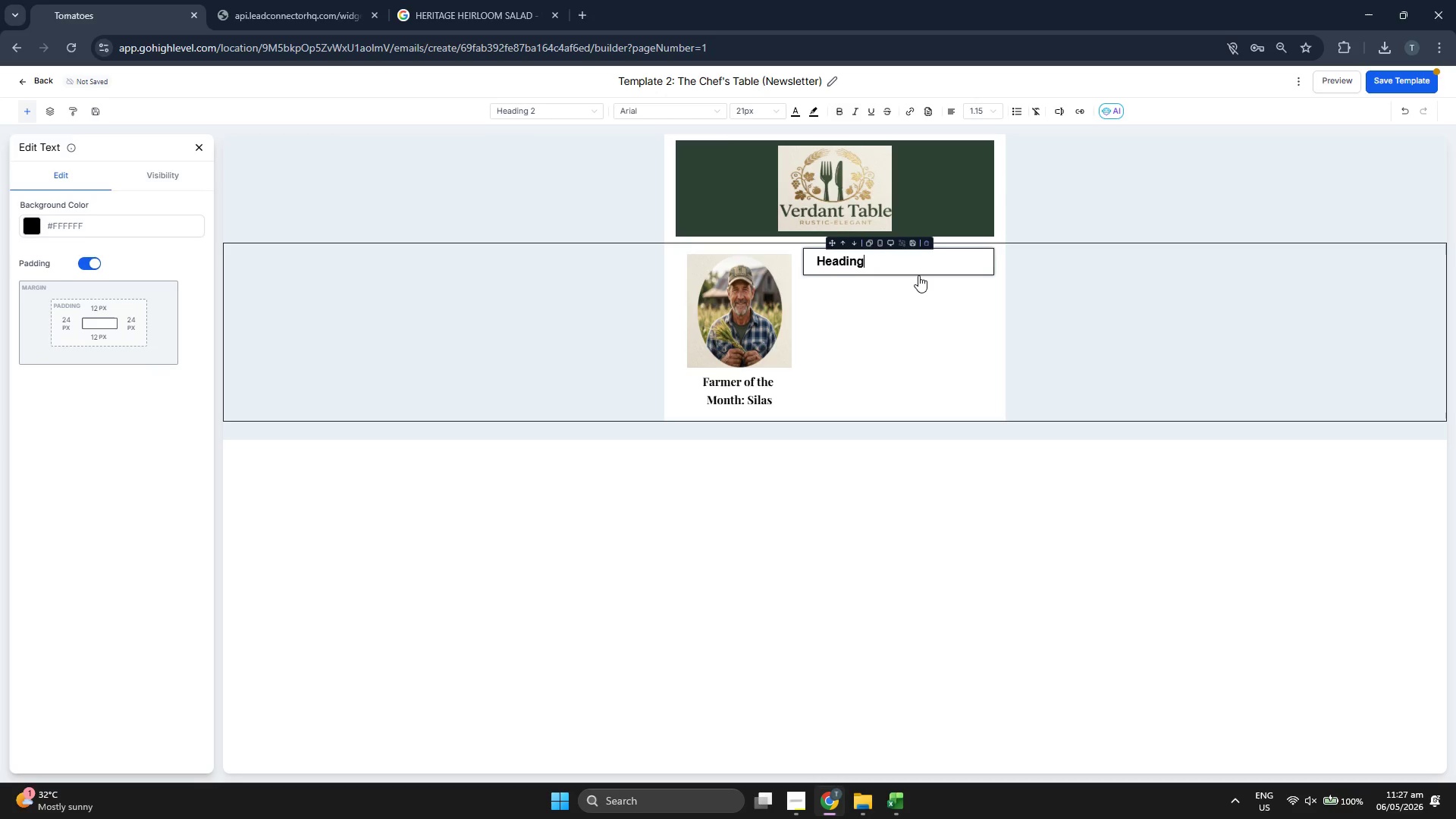 
key(Backspace)
 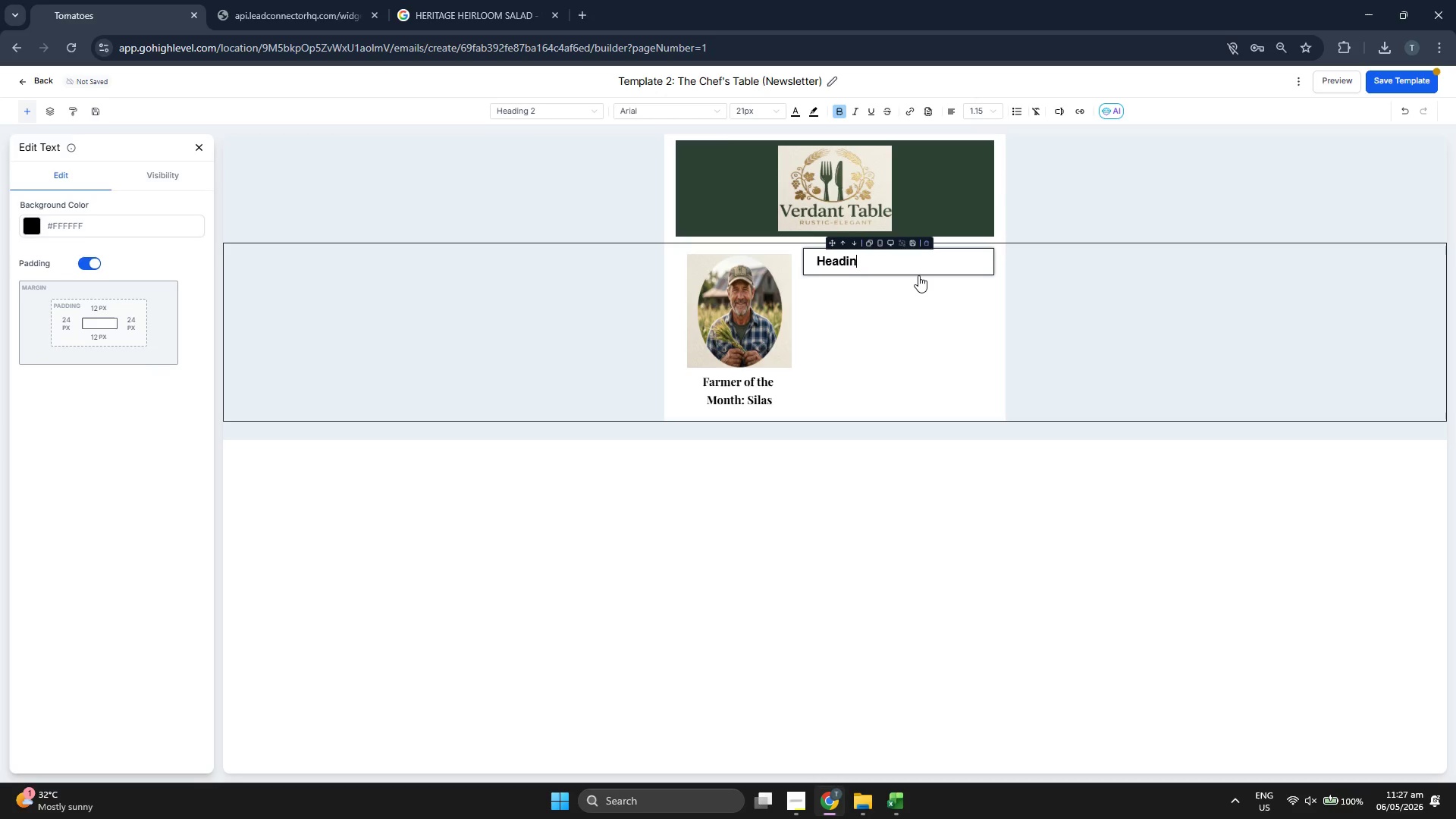 
key(Backspace)
 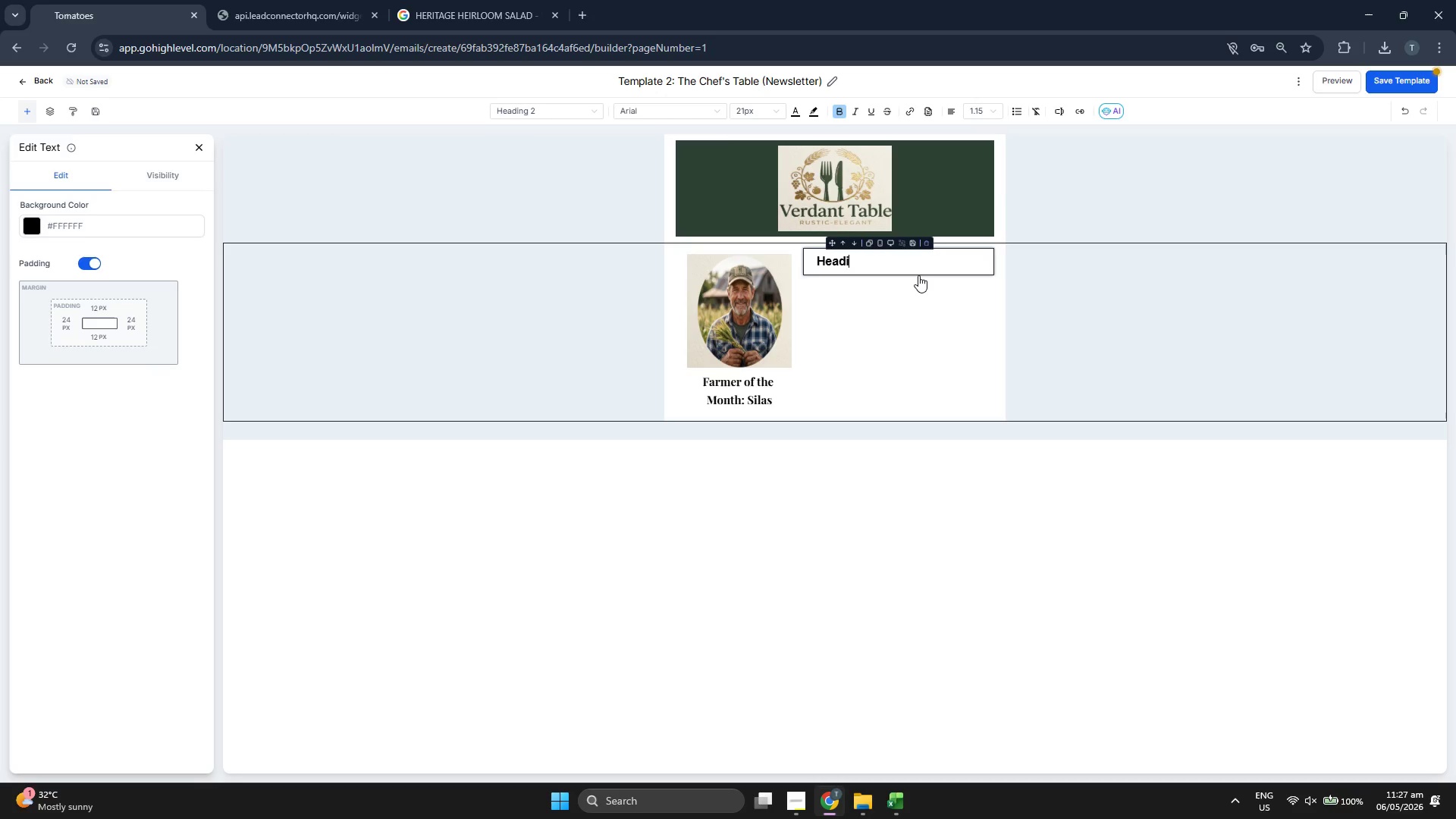 
key(Backspace)
 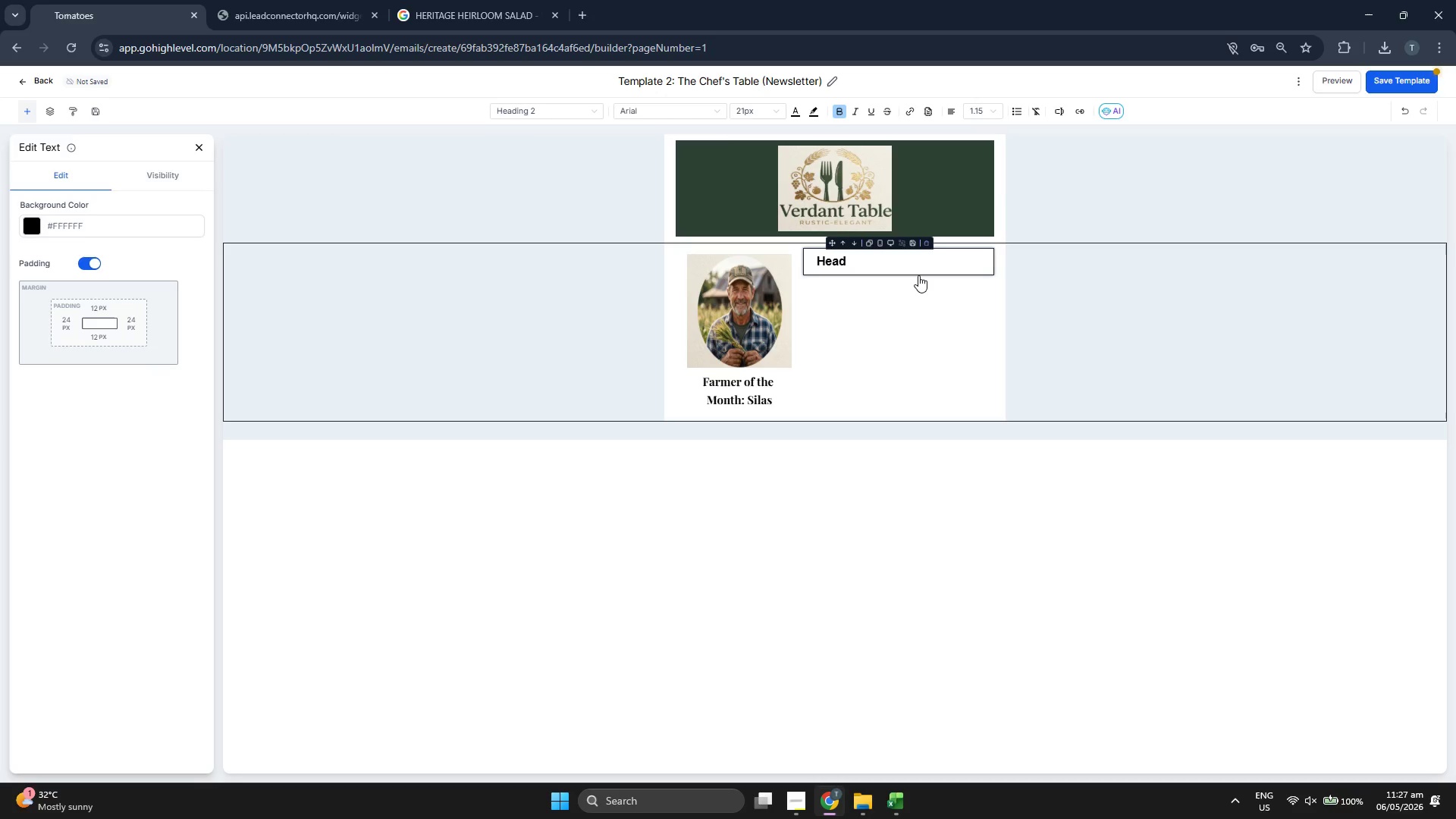 
key(Backspace)
 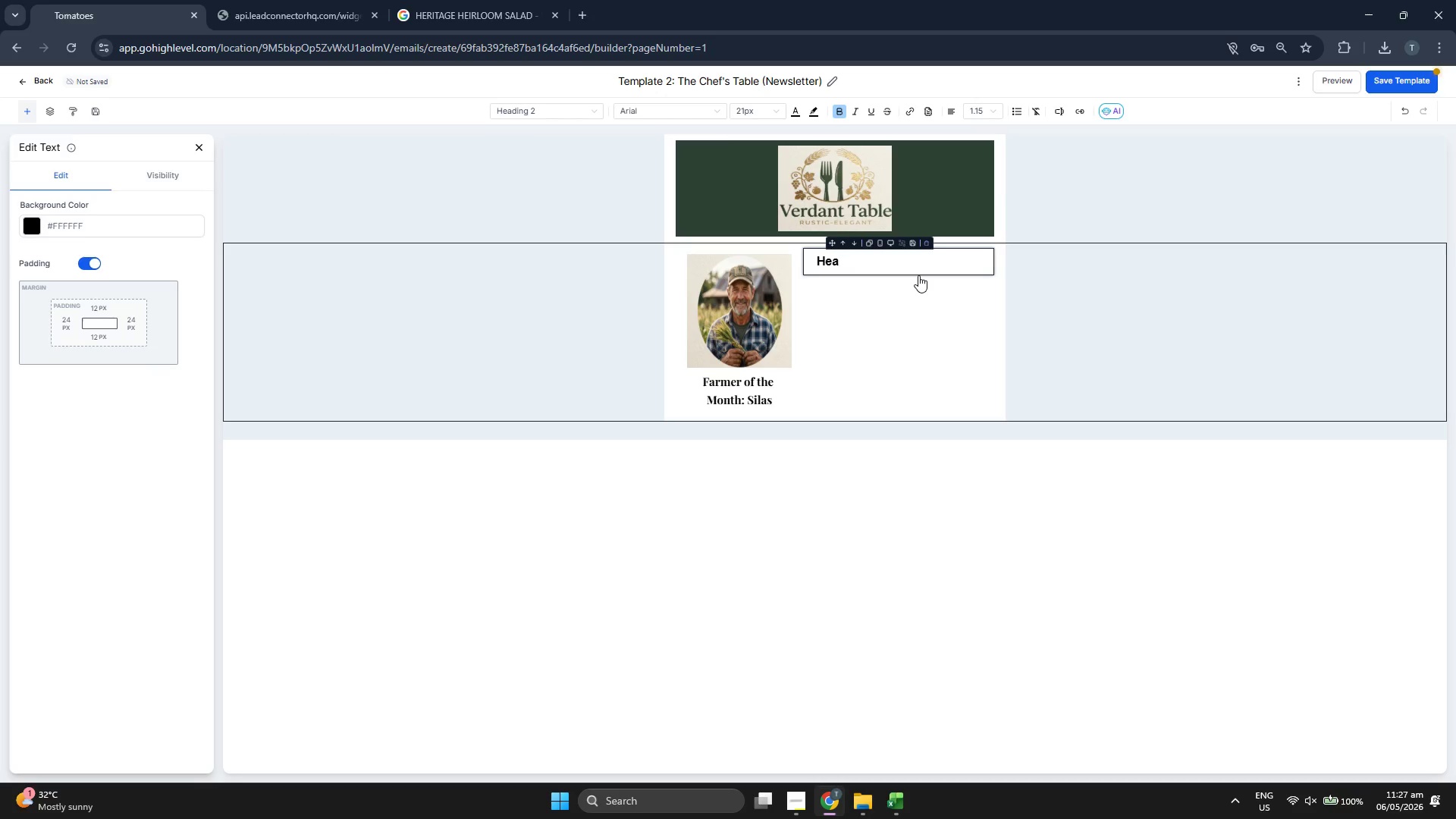 
key(Backspace)
 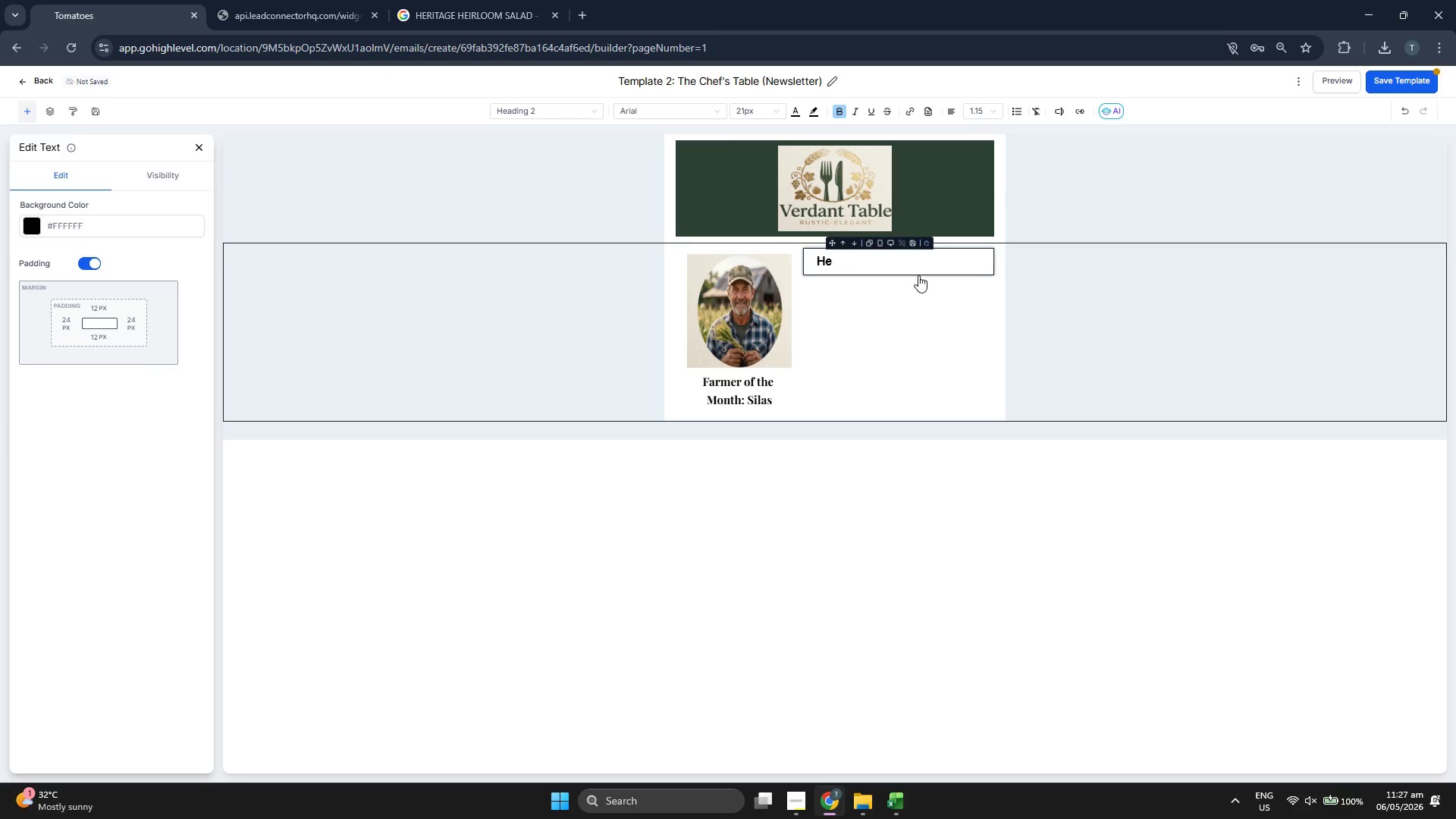 
key(Backspace)
 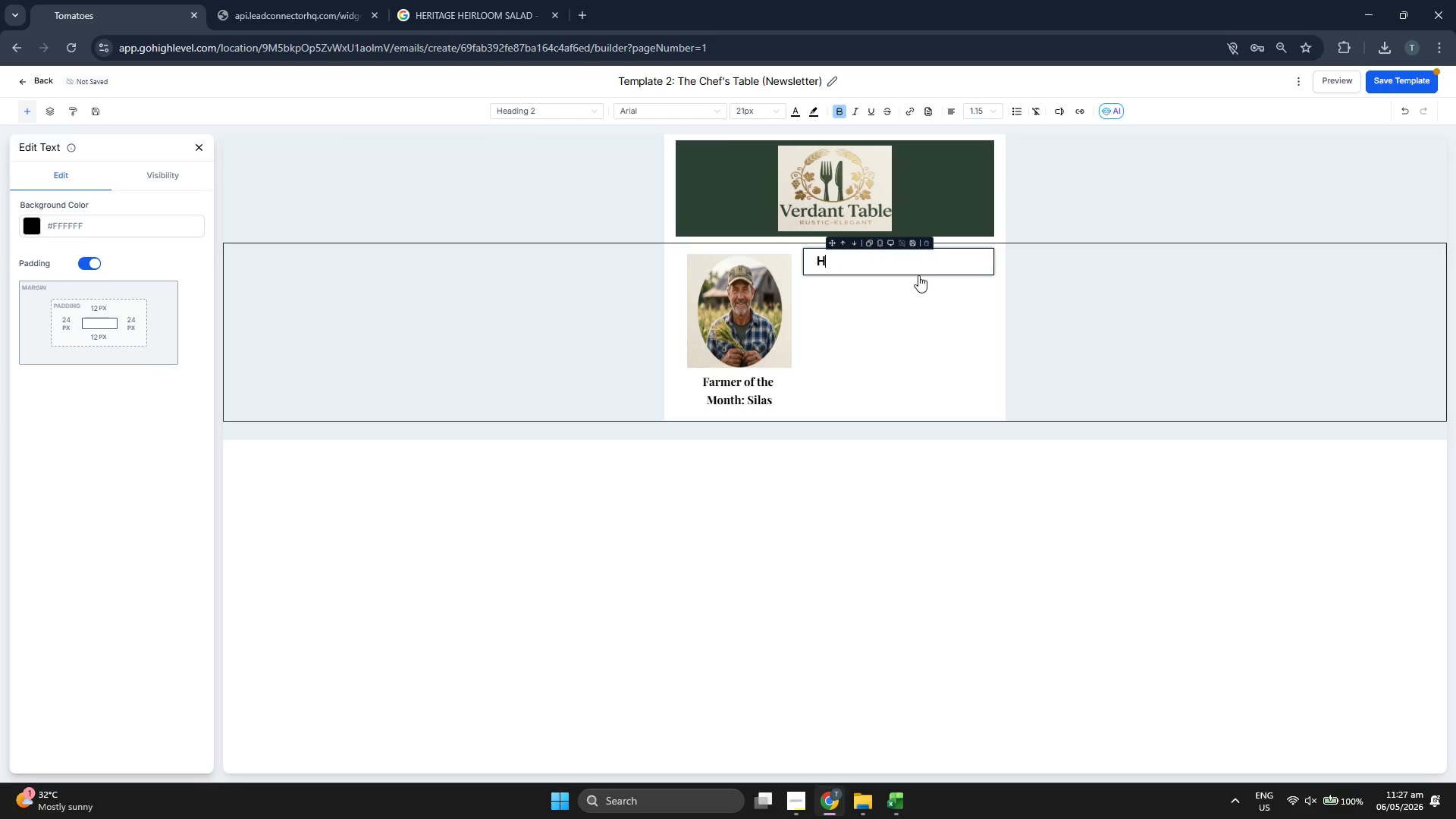 
key(Backspace)
 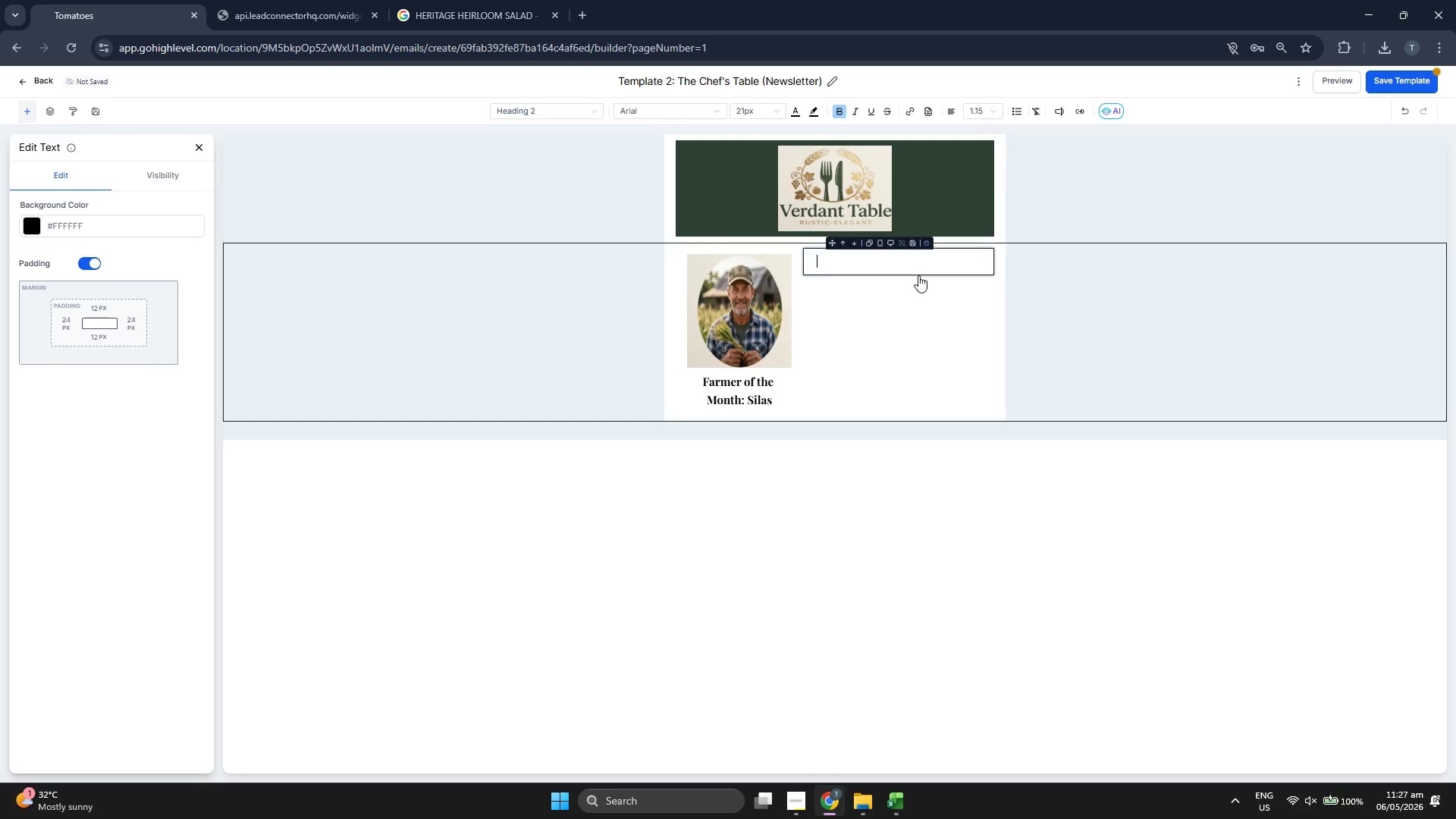 
key(Backspace)
 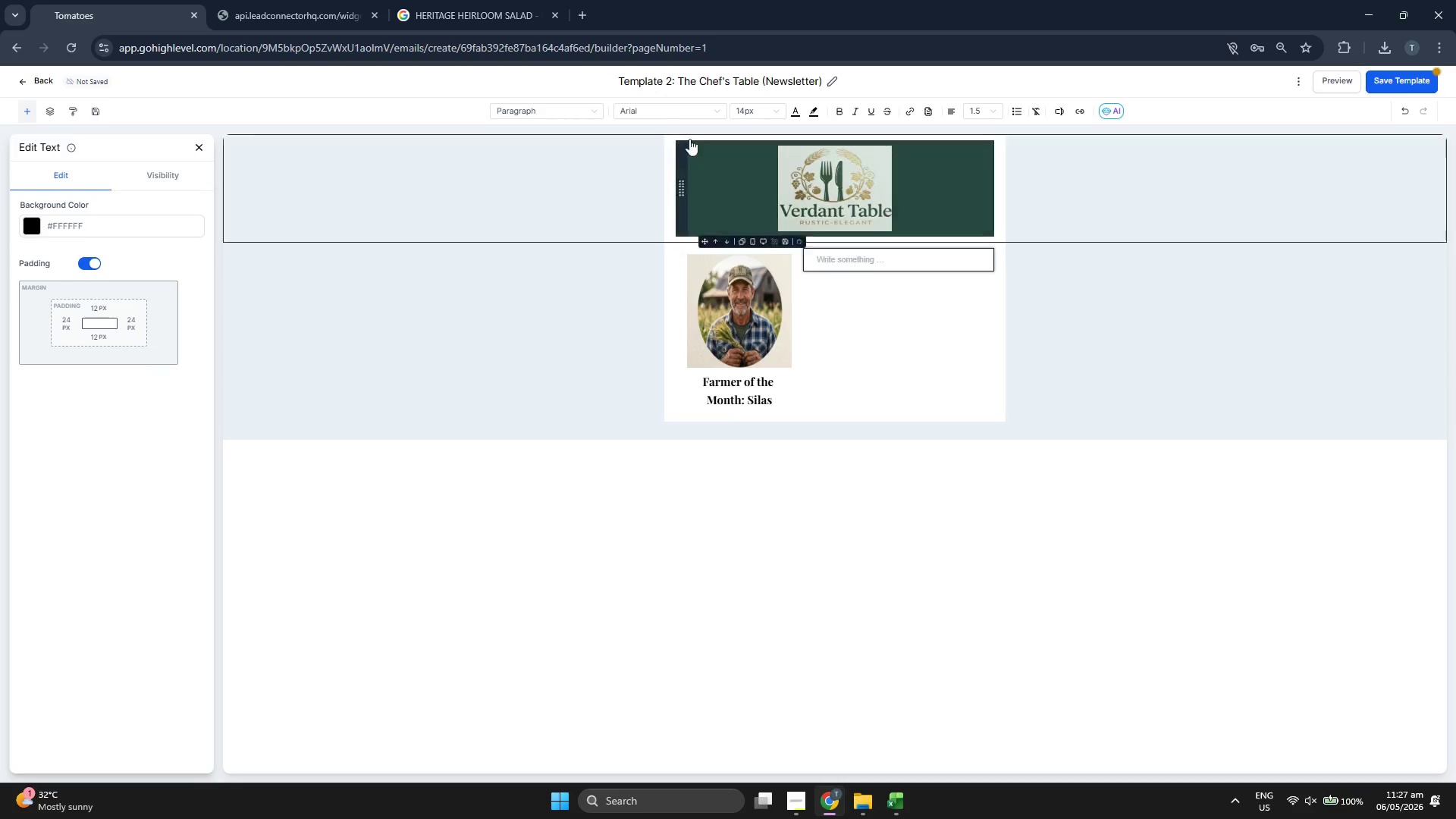 
left_click([655, 105])
 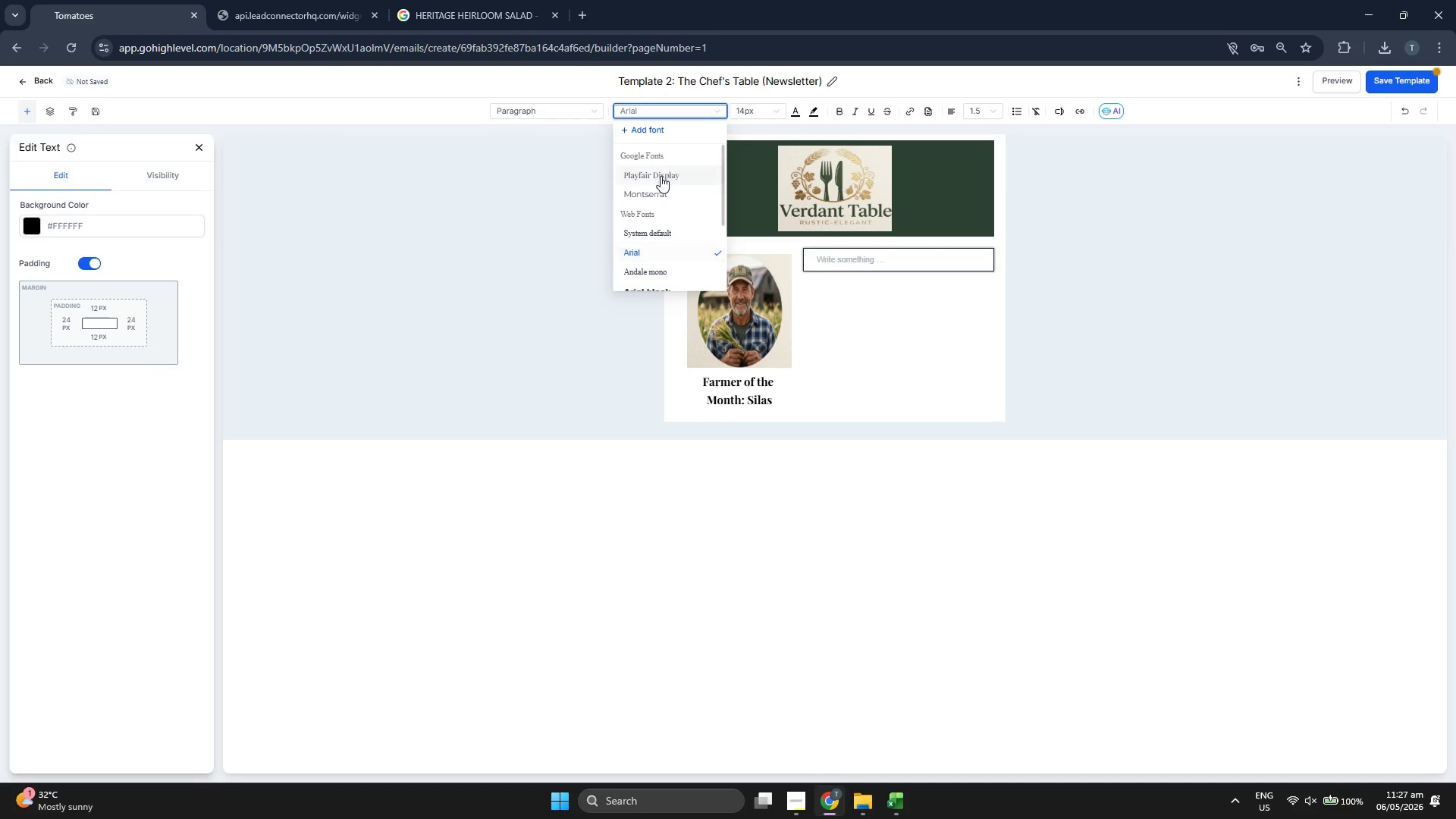 
left_click([659, 178])
 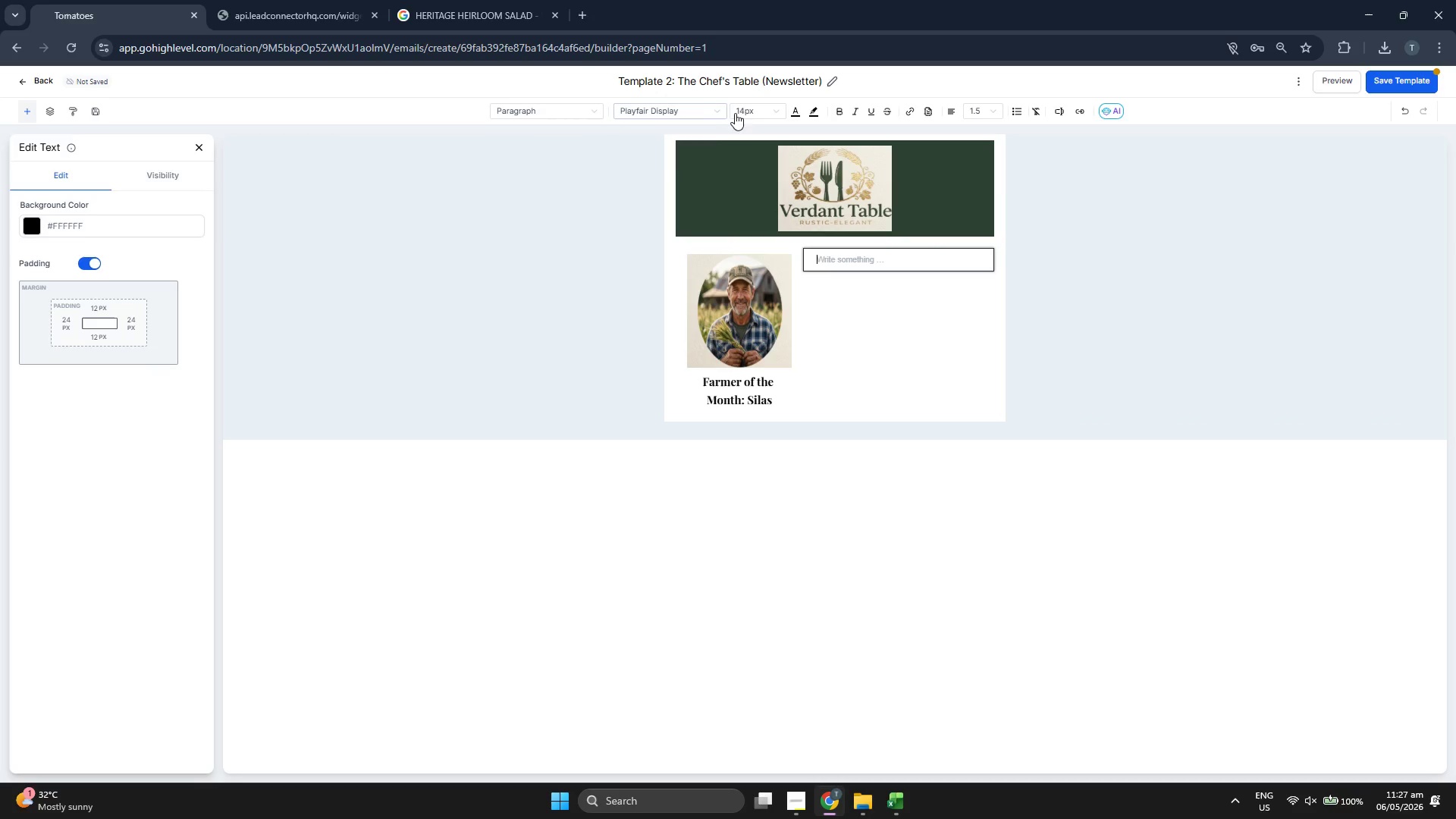 
left_click([744, 111])
 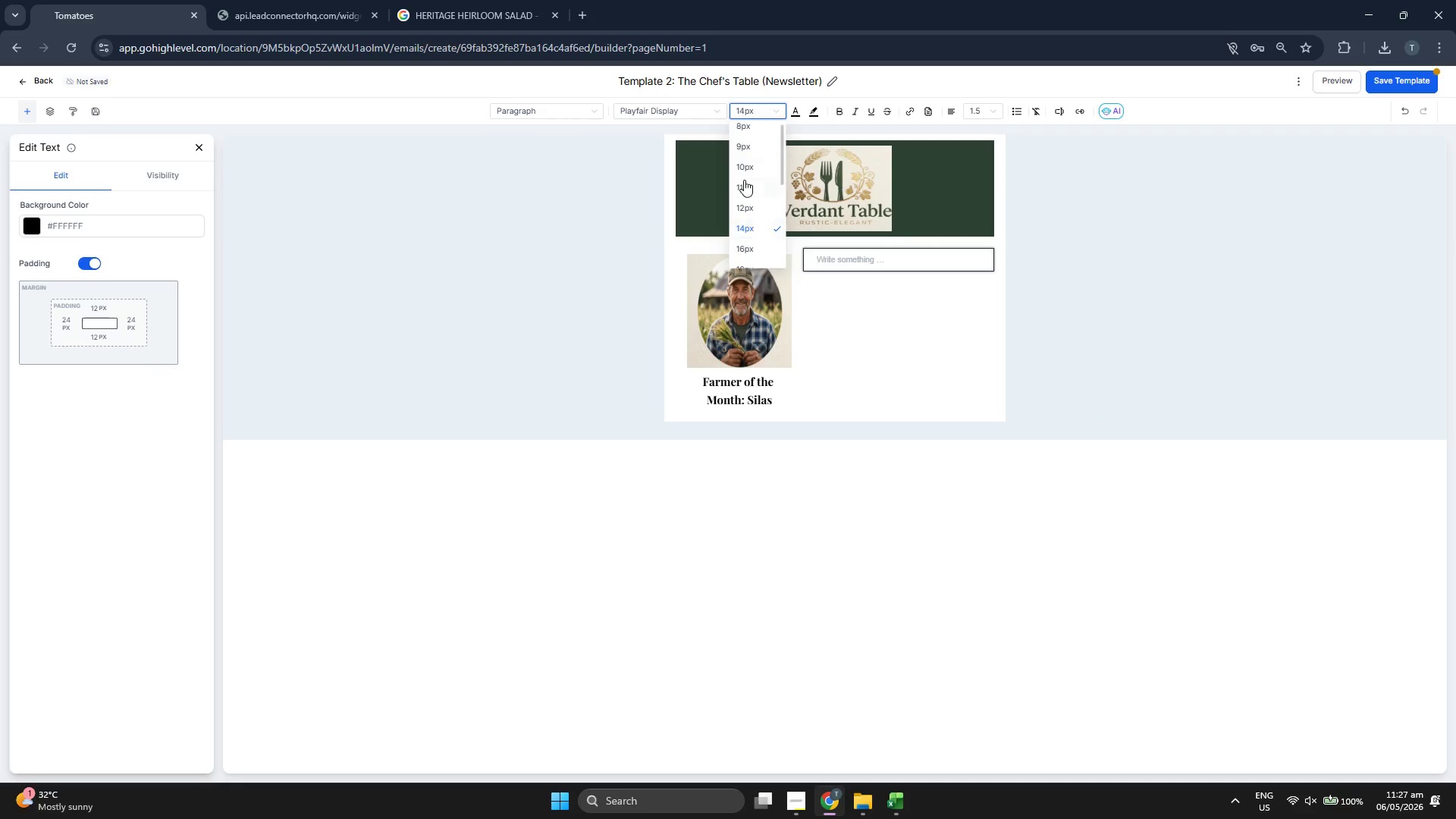 
scroll: coordinate [767, 186], scroll_direction: down, amount: 1.0
 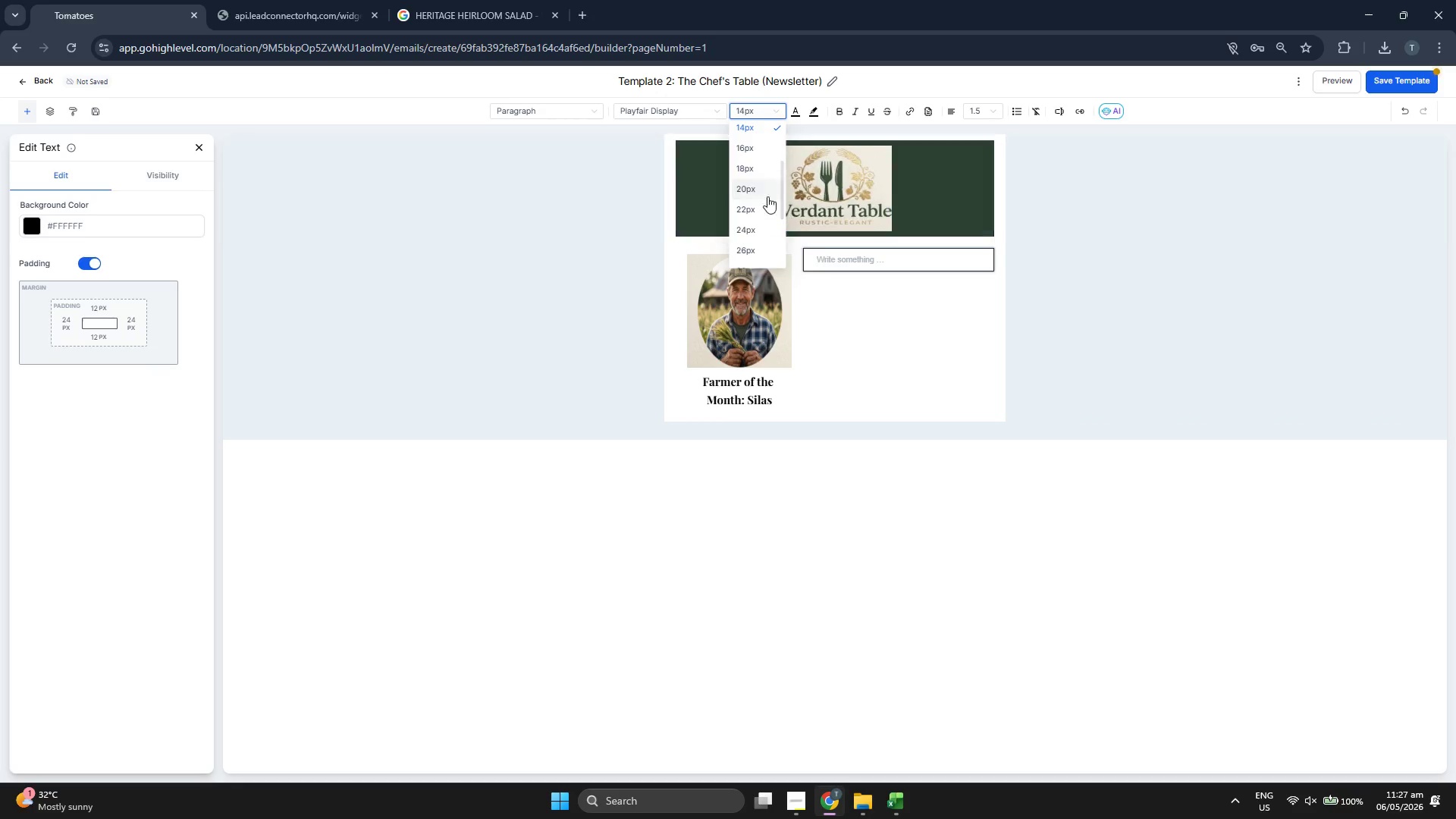 
left_click([755, 185])
 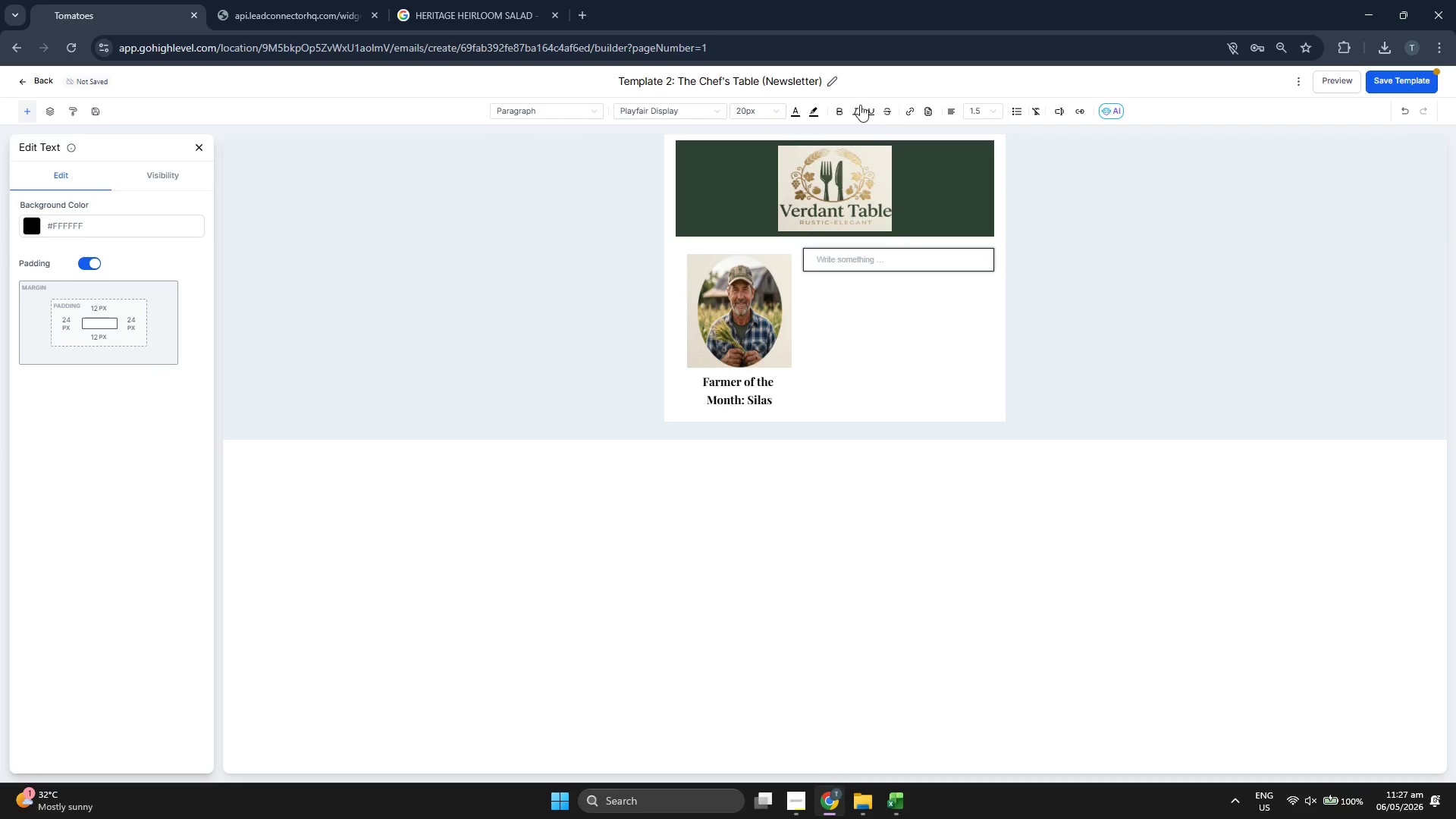 
left_click([844, 108])
 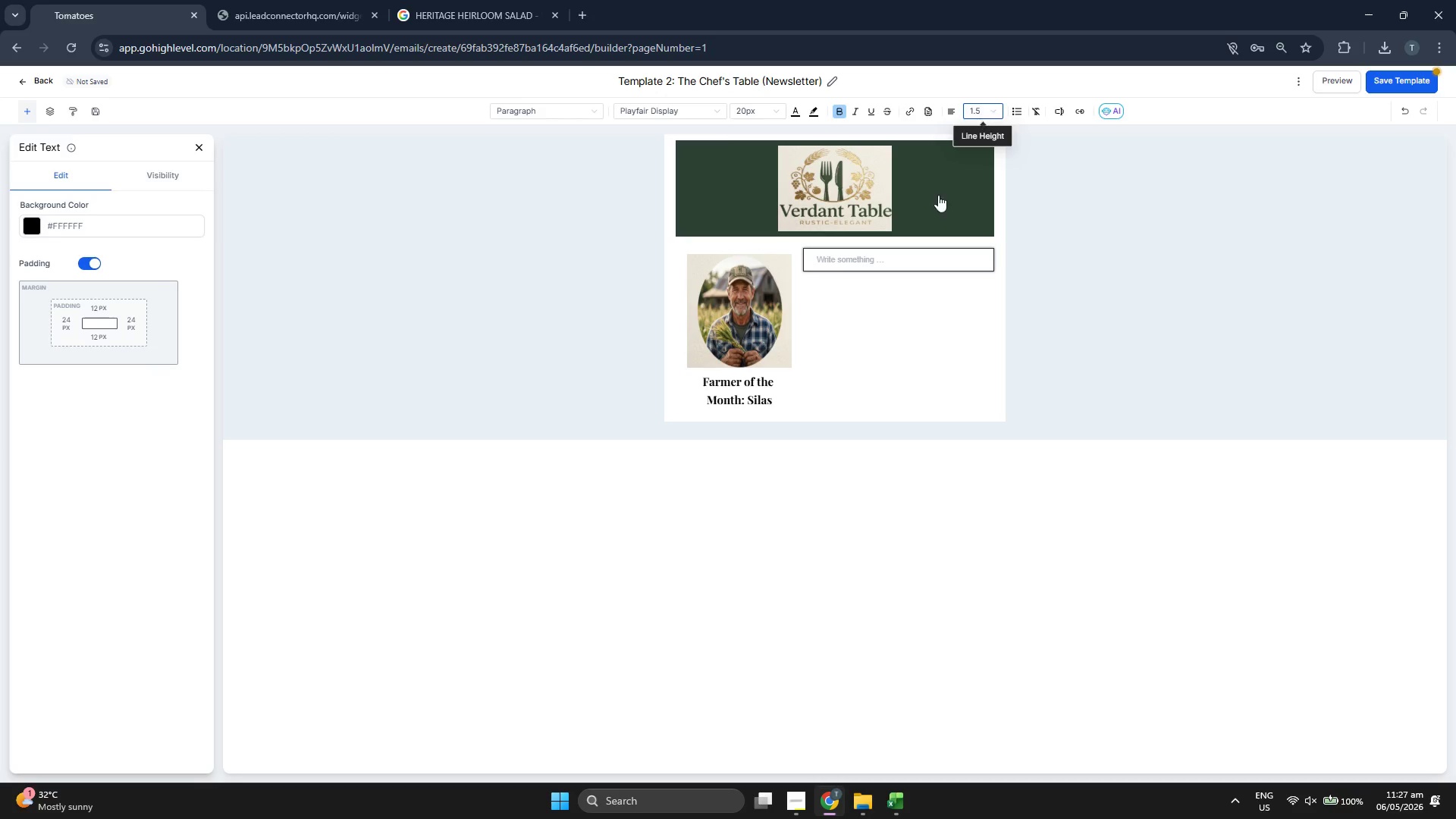 
type(Farmer of the Month: Silas)
 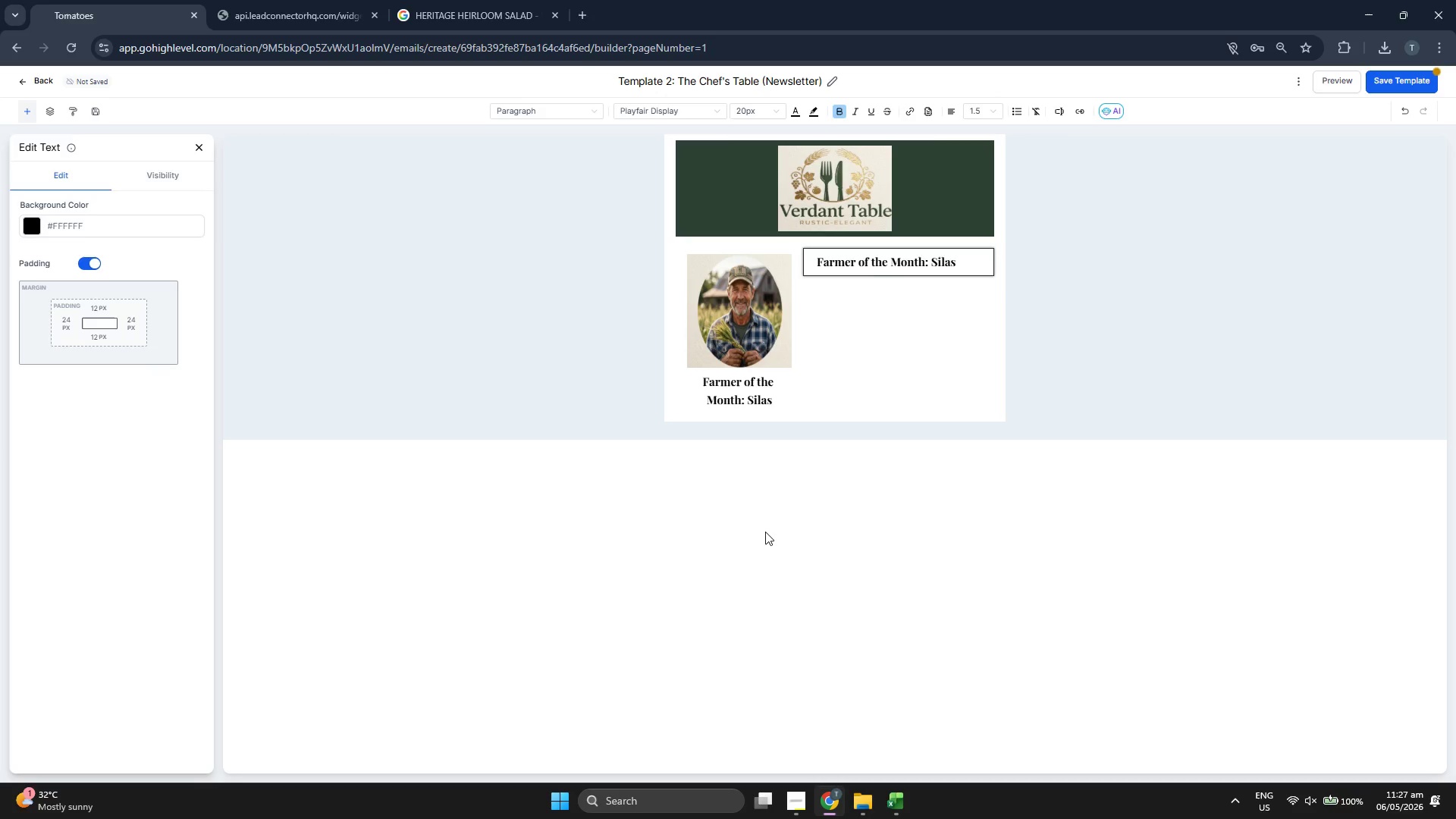 
key(Enter)
 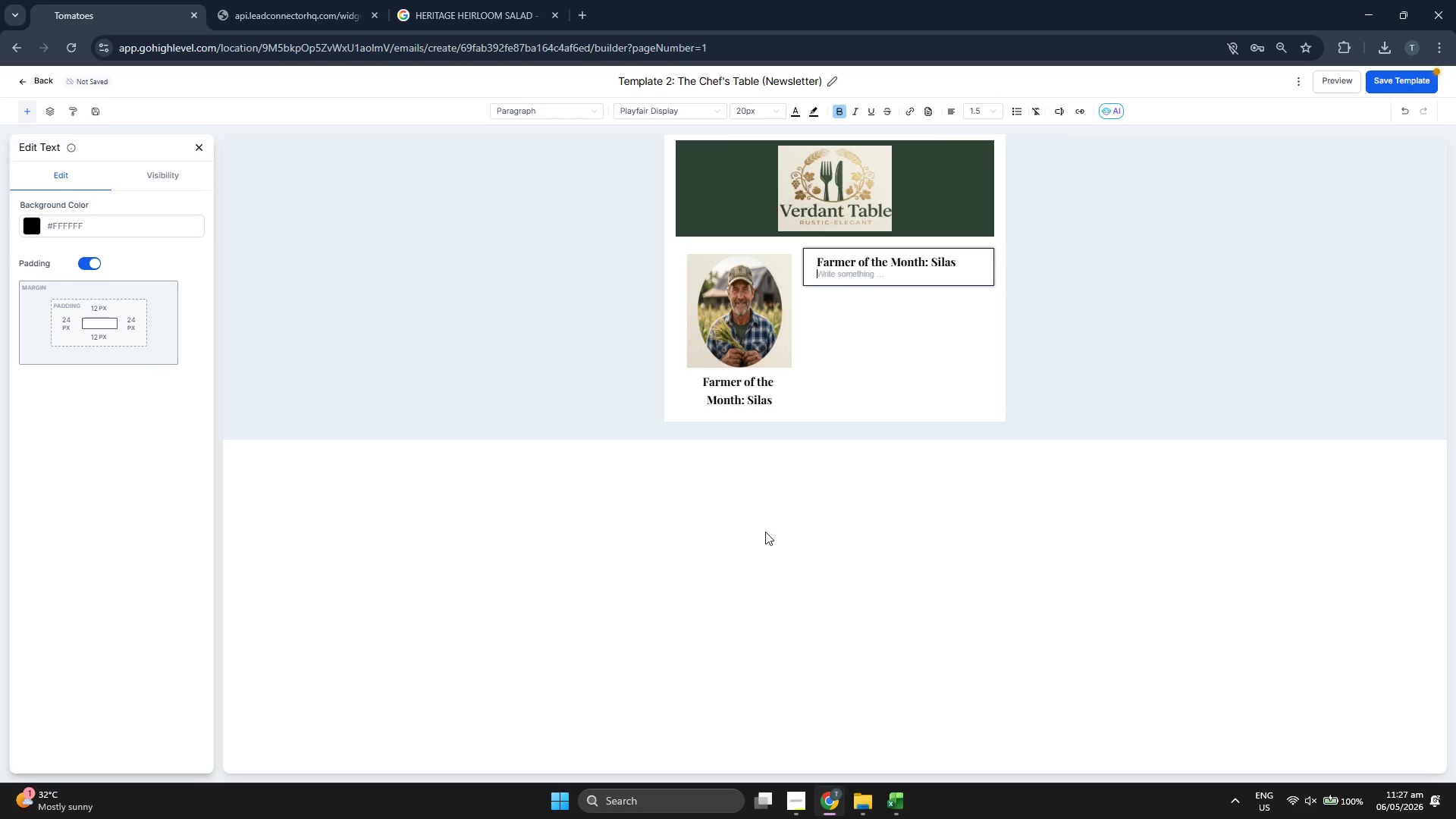 
key(Enter)
 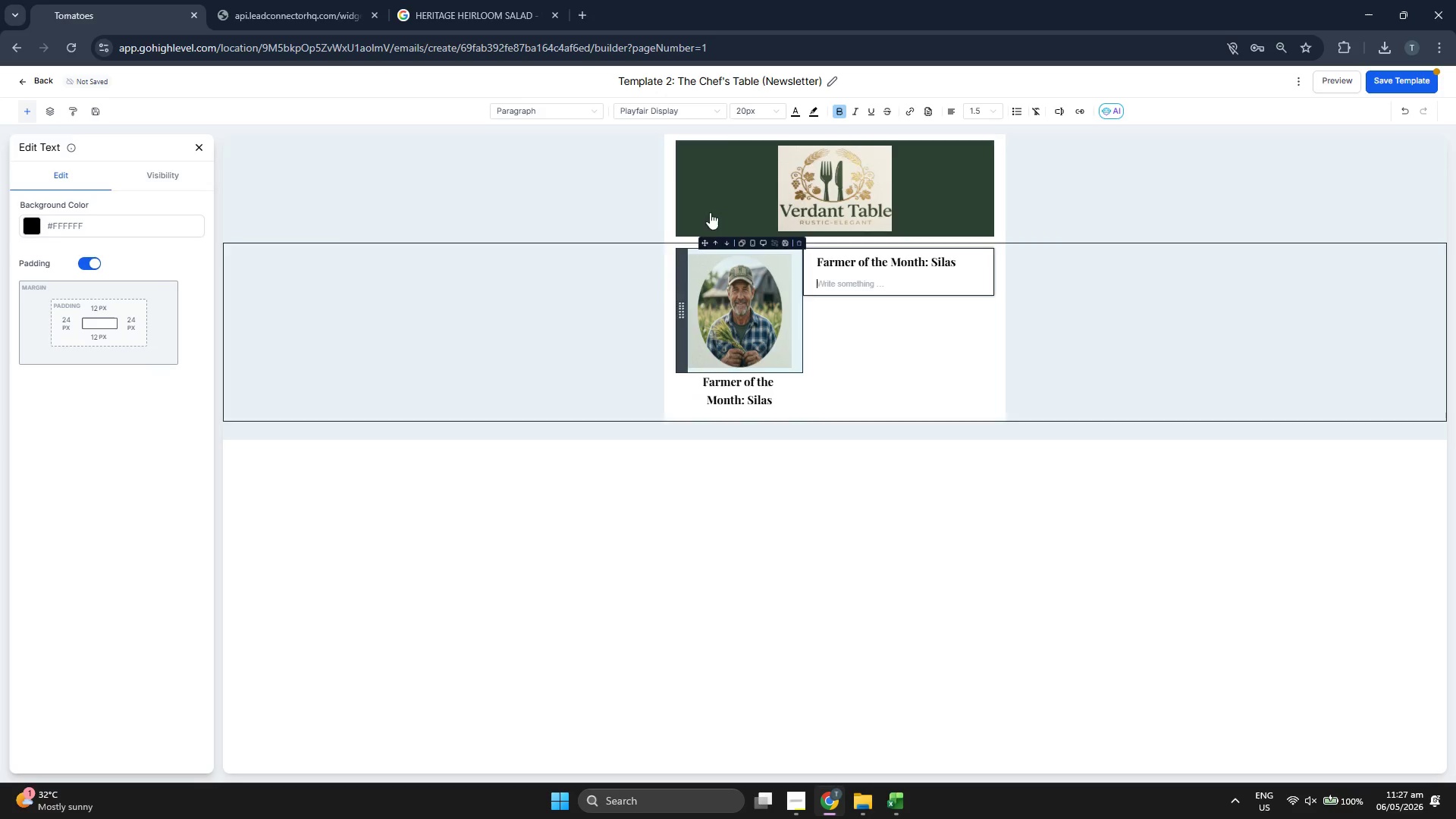 
left_click([655, 117])
 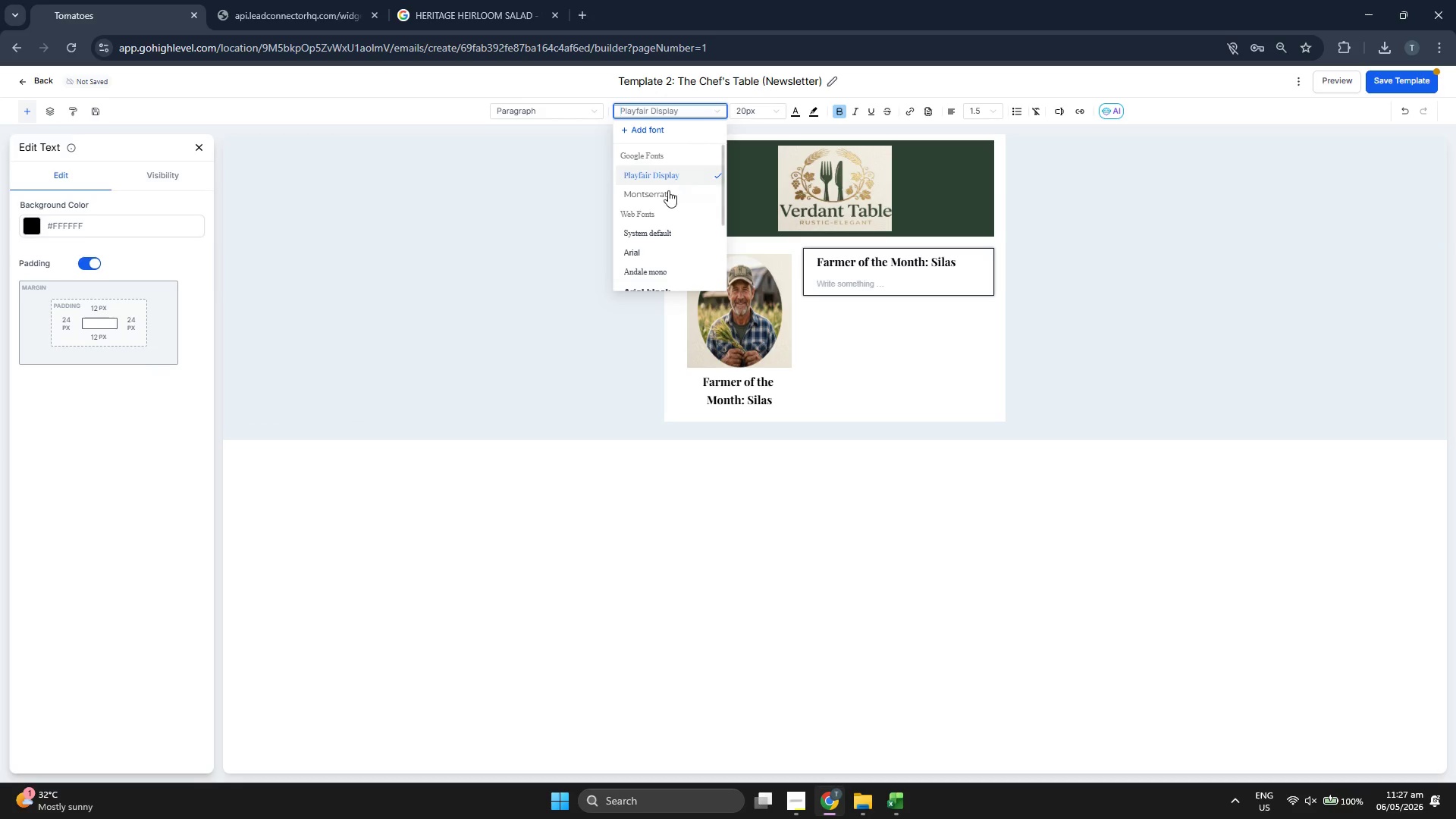 
left_click([665, 195])
 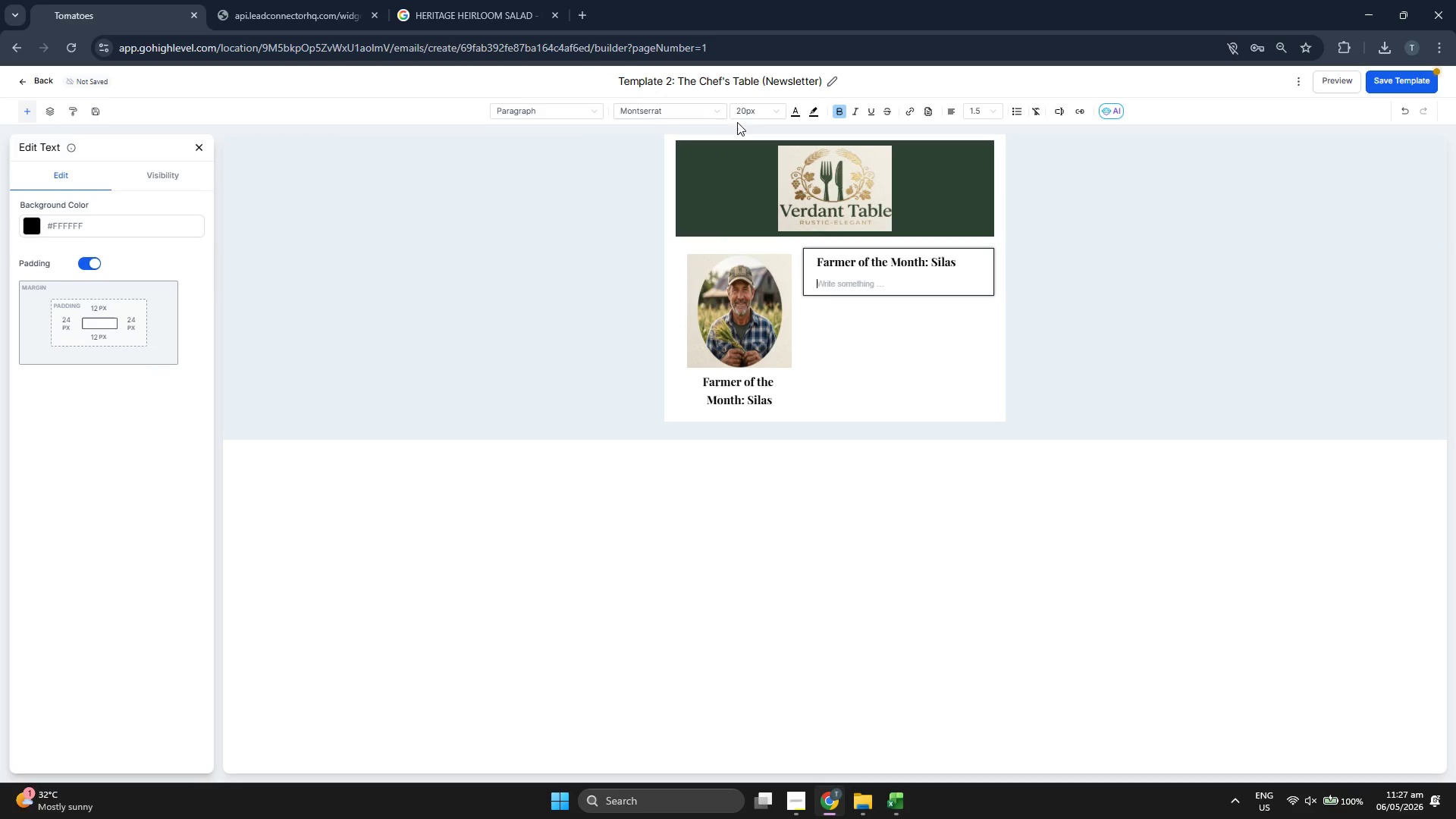 
left_click([756, 102])
 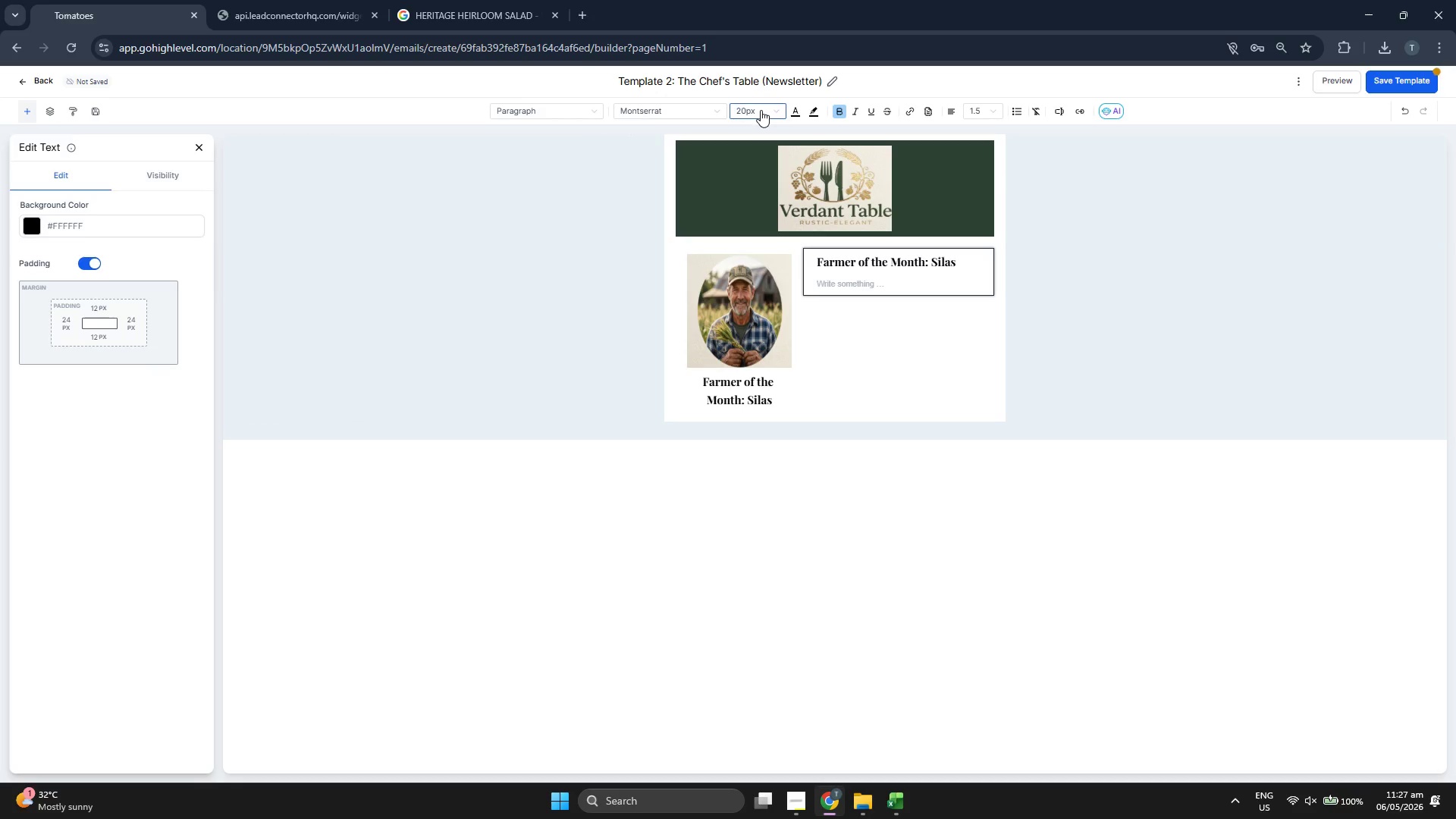 
left_click([761, 110])
 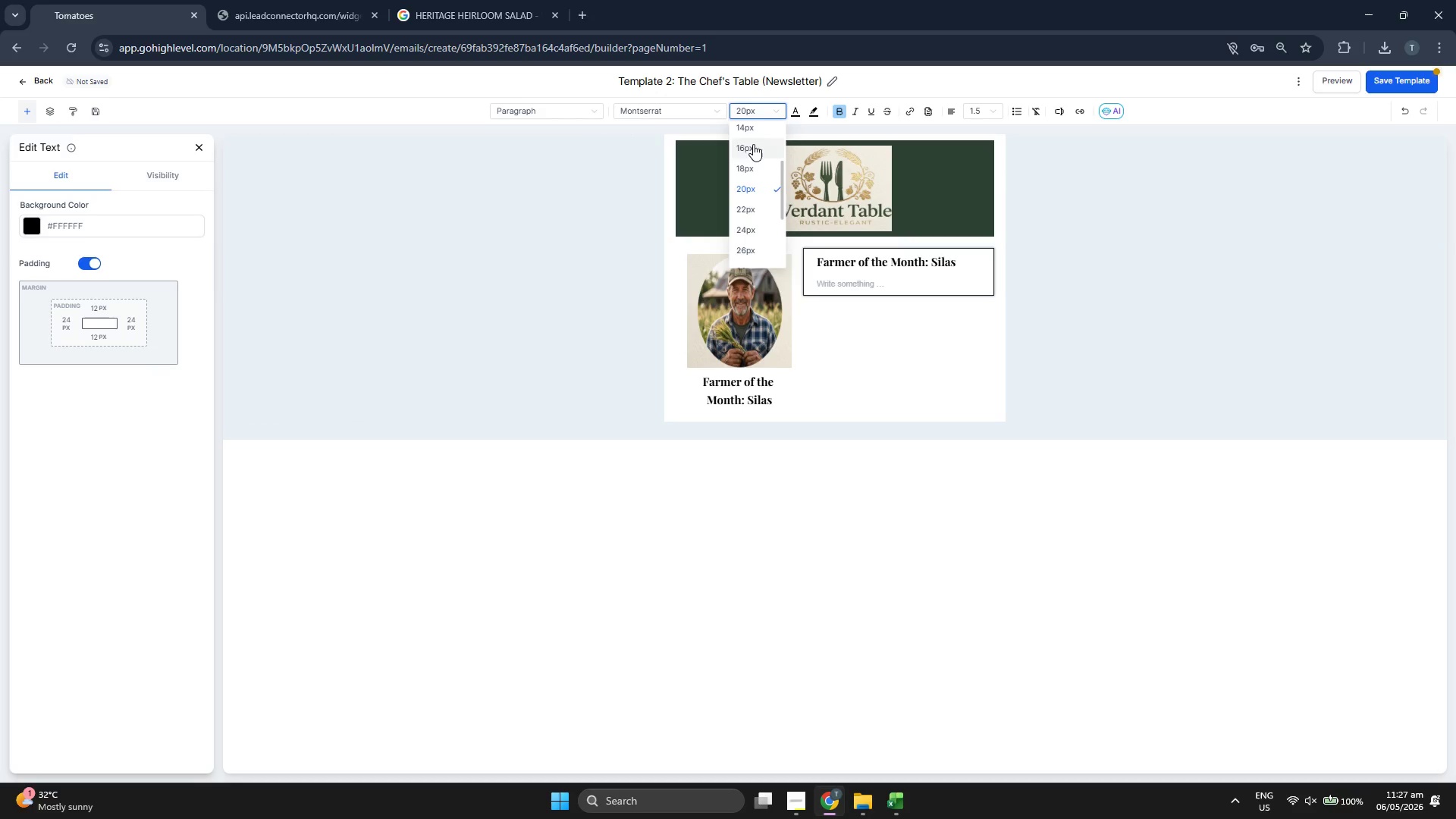 
double_click([841, 108])
 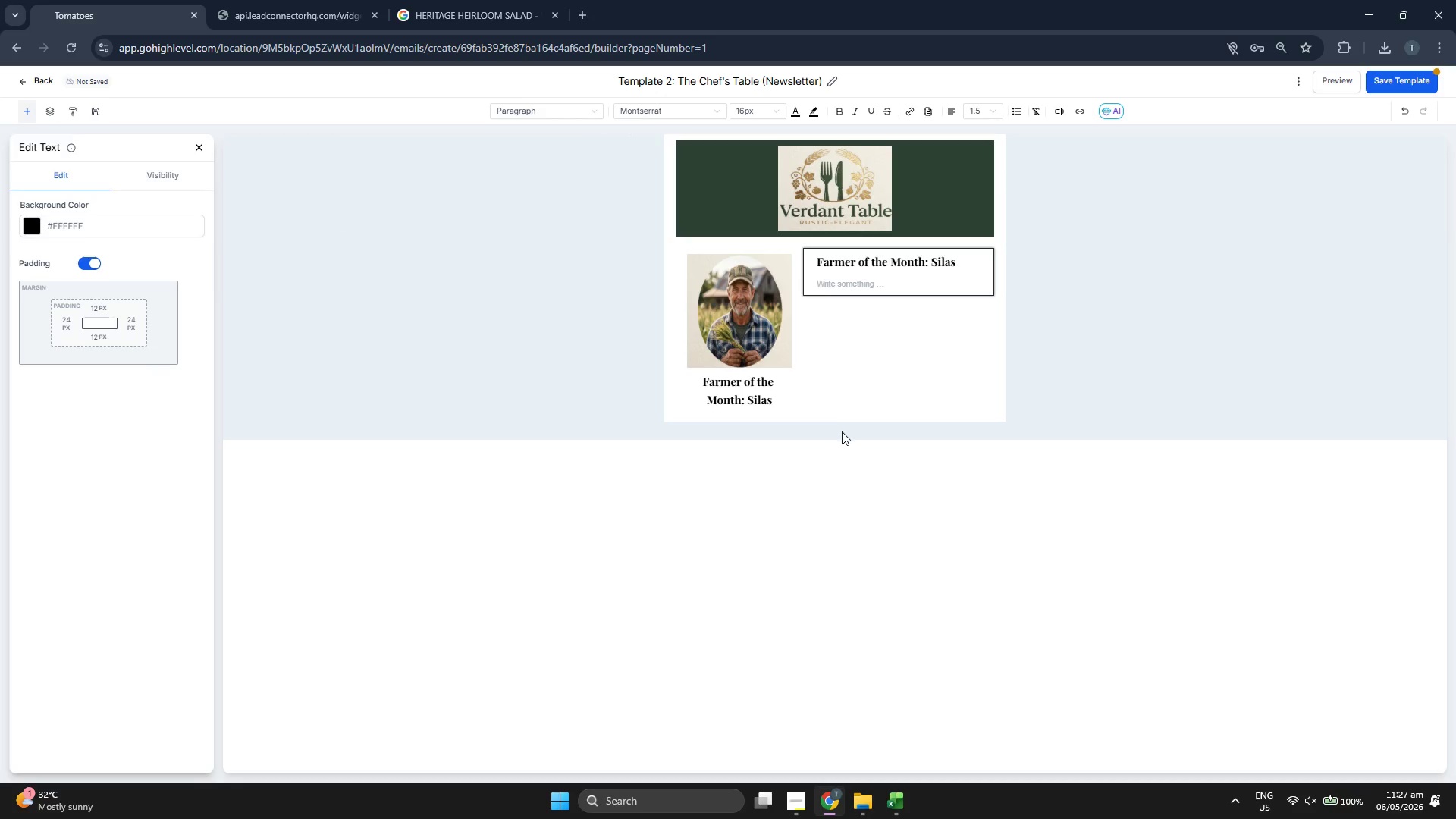 
wait(7.73)
 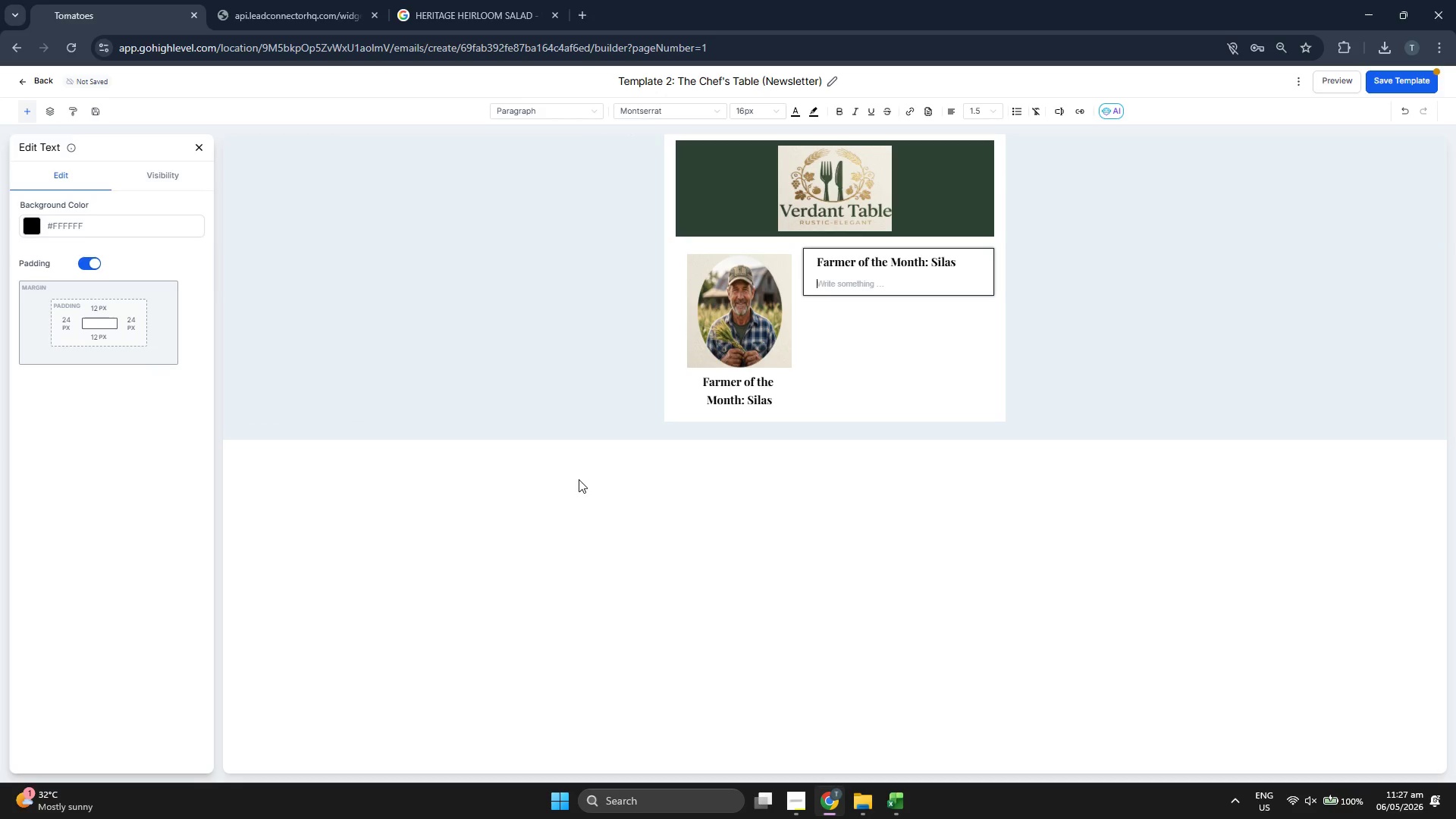 
type(Meeet)
key(Backspace)
key(Backspace)
type(t Silas from River-Run f)
key(Backspace)
type(FDa)
key(Backspace)
key(Backspace)
type(arms. This month, we are sourcing)
 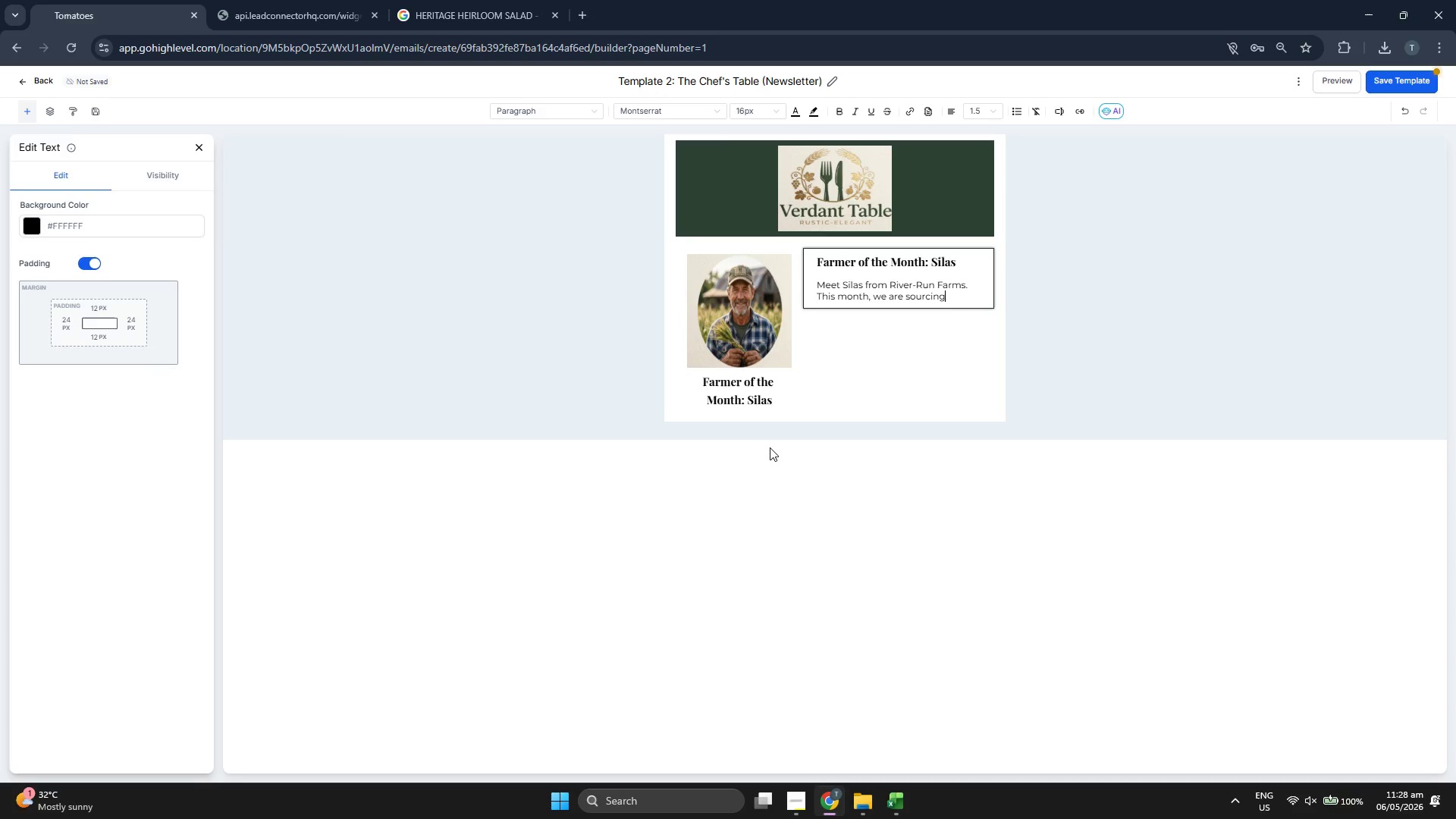 
key(Backspace)
type(g our)
 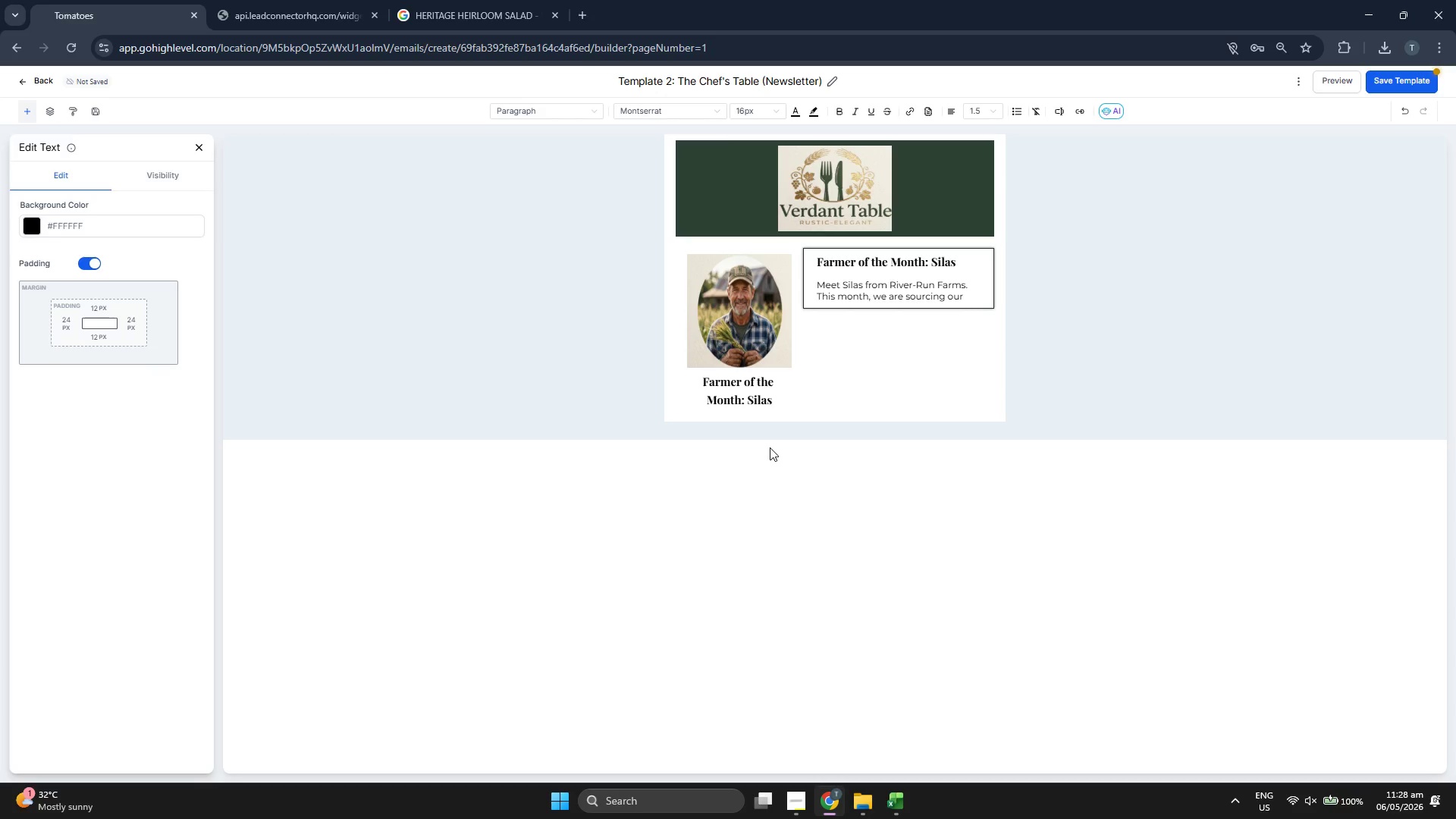 
key(Backspace)
key(Backspace)
key(Backspace)
key(Backspace)
key(Backspace)
type(g our organi)
 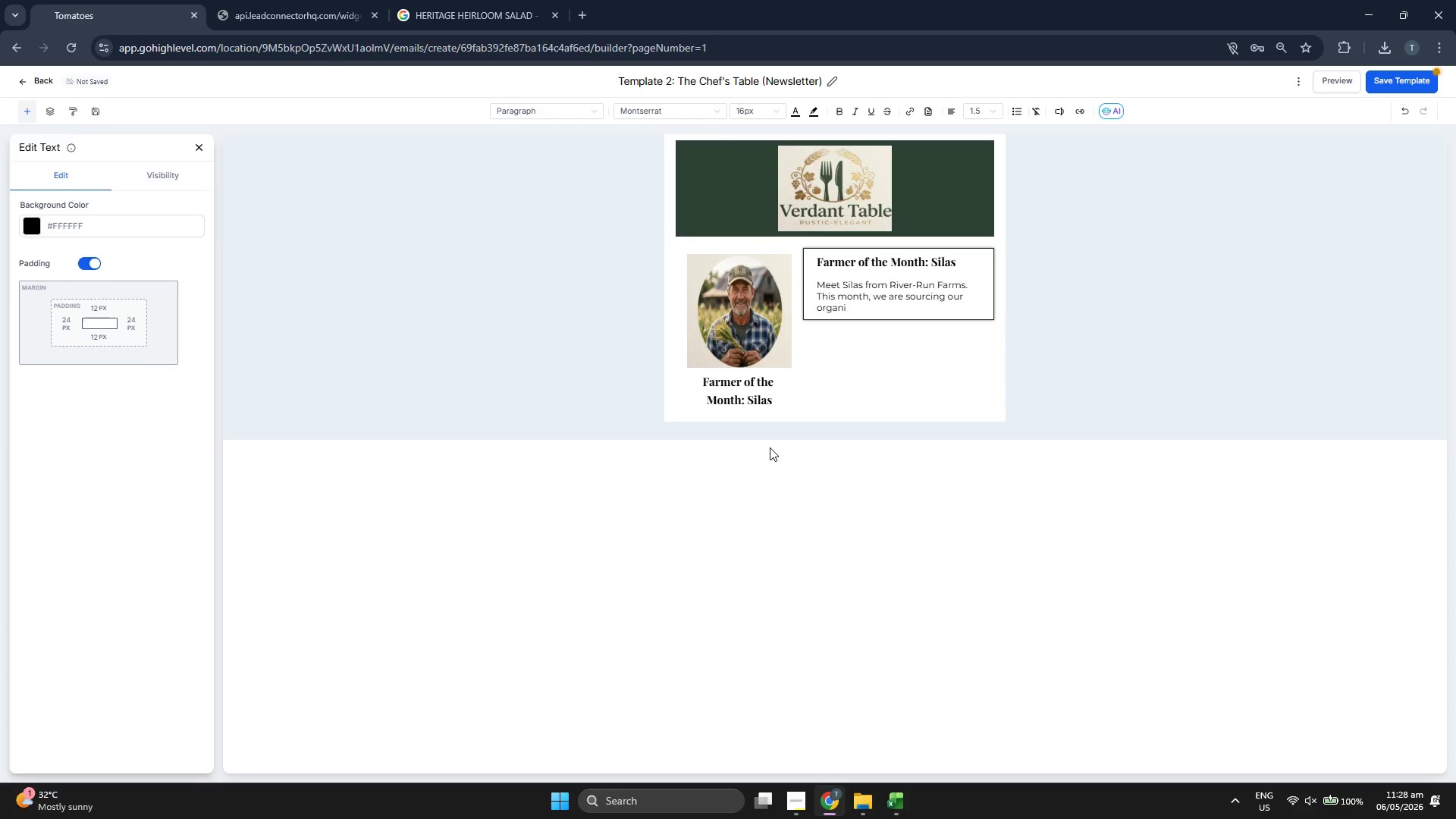 
wait(7.84)
 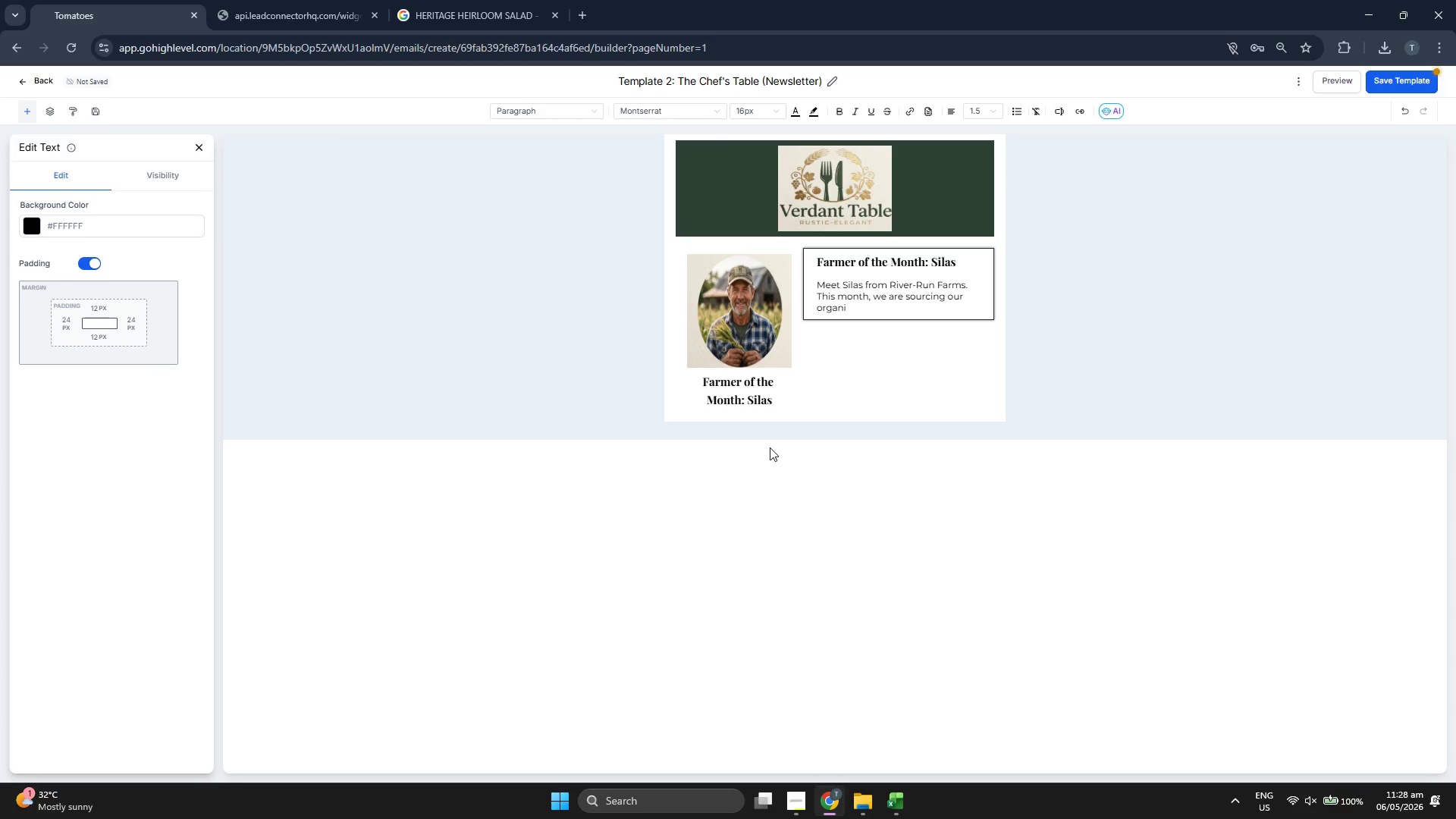 
type(c arugu)
 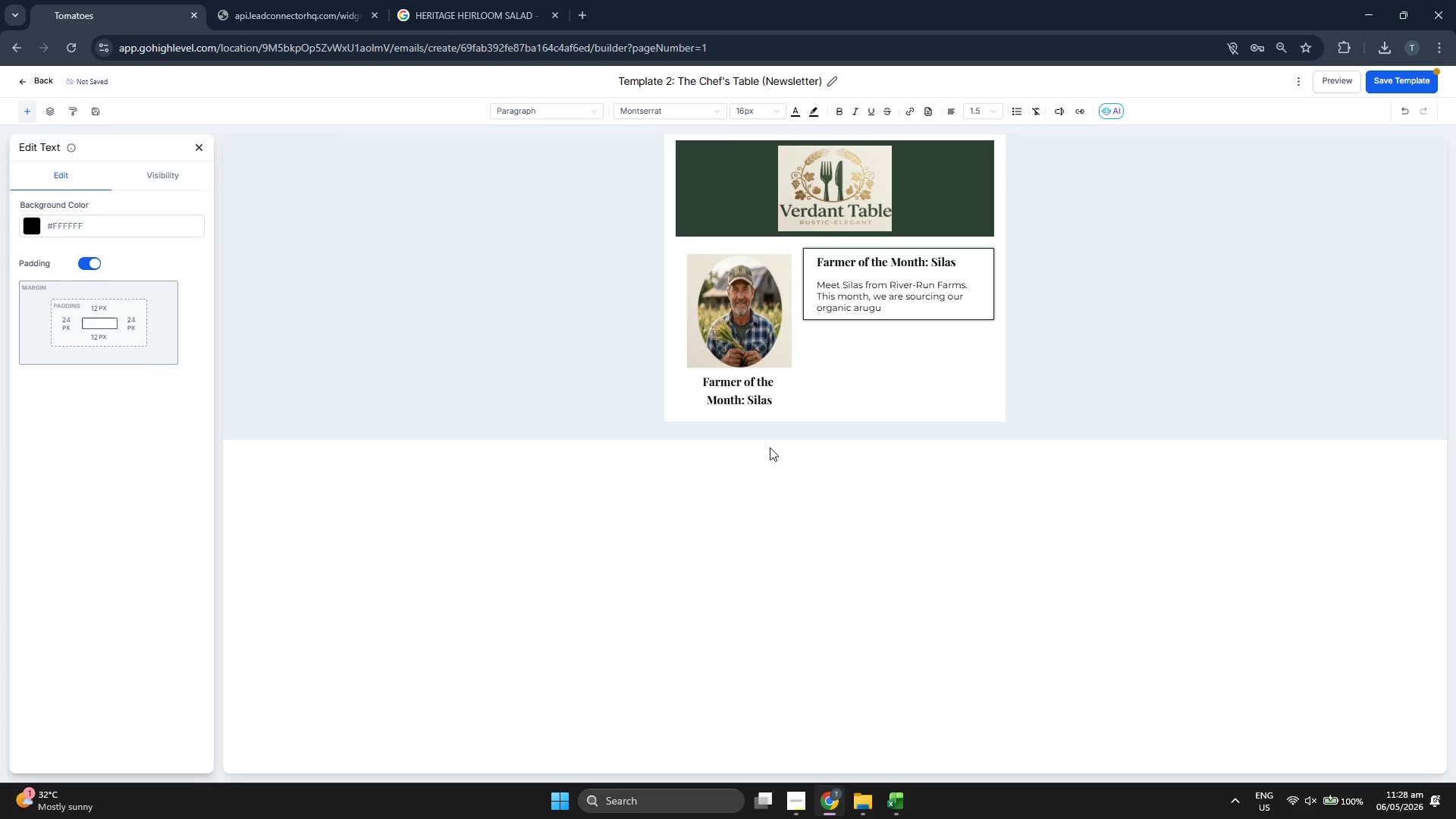 
type(la and)
 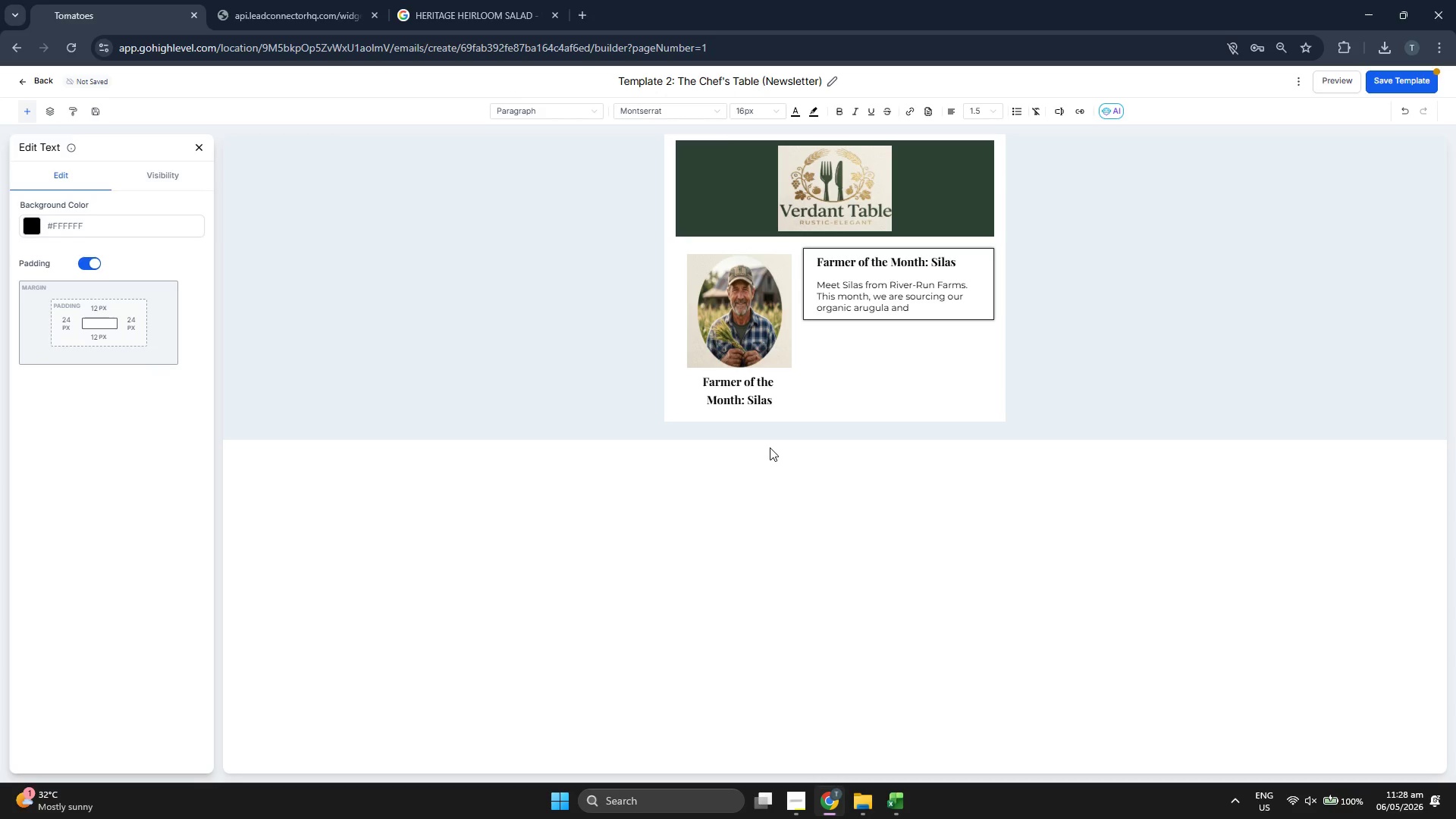 
key(Space)
 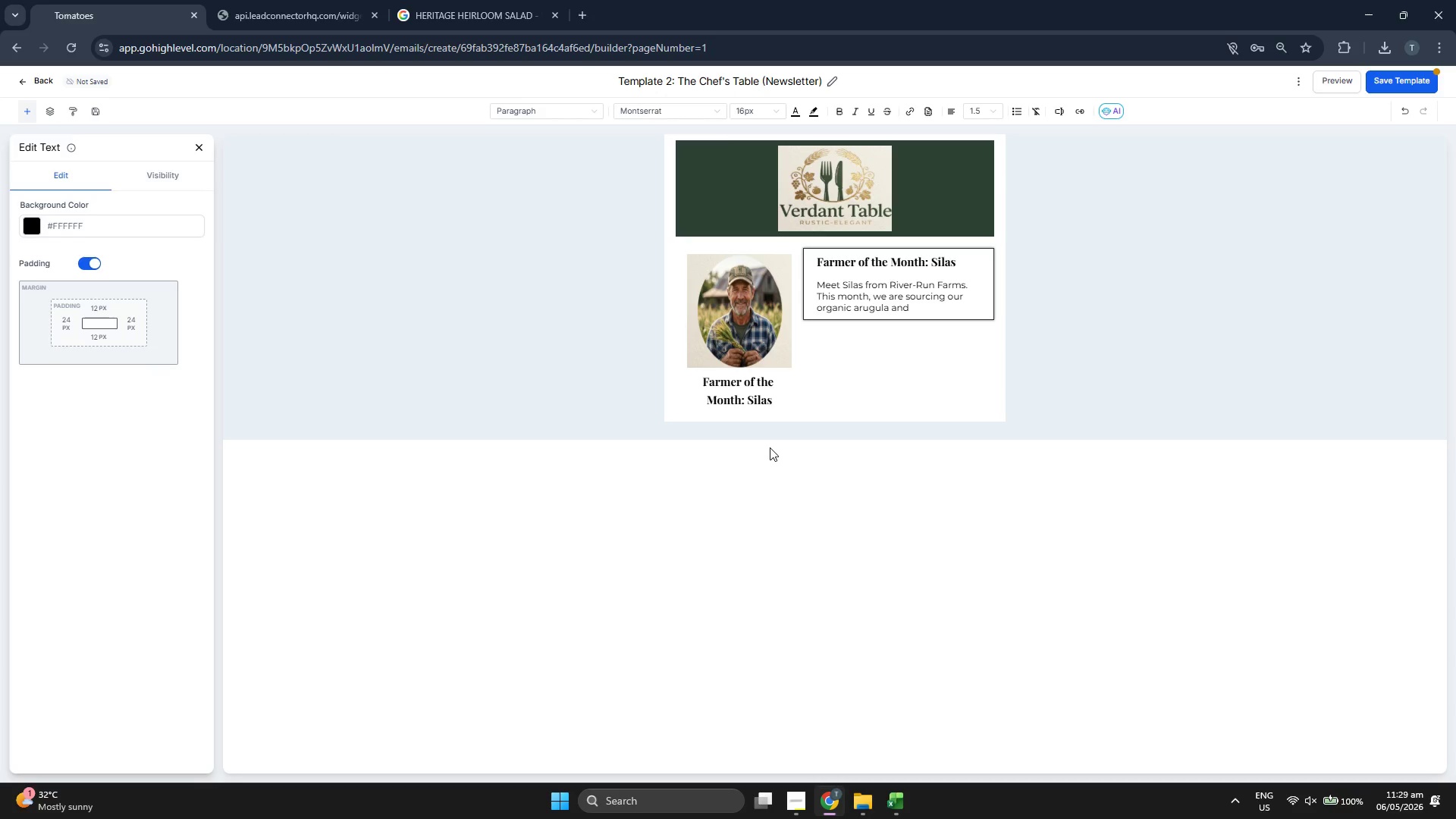 
type(spring)
 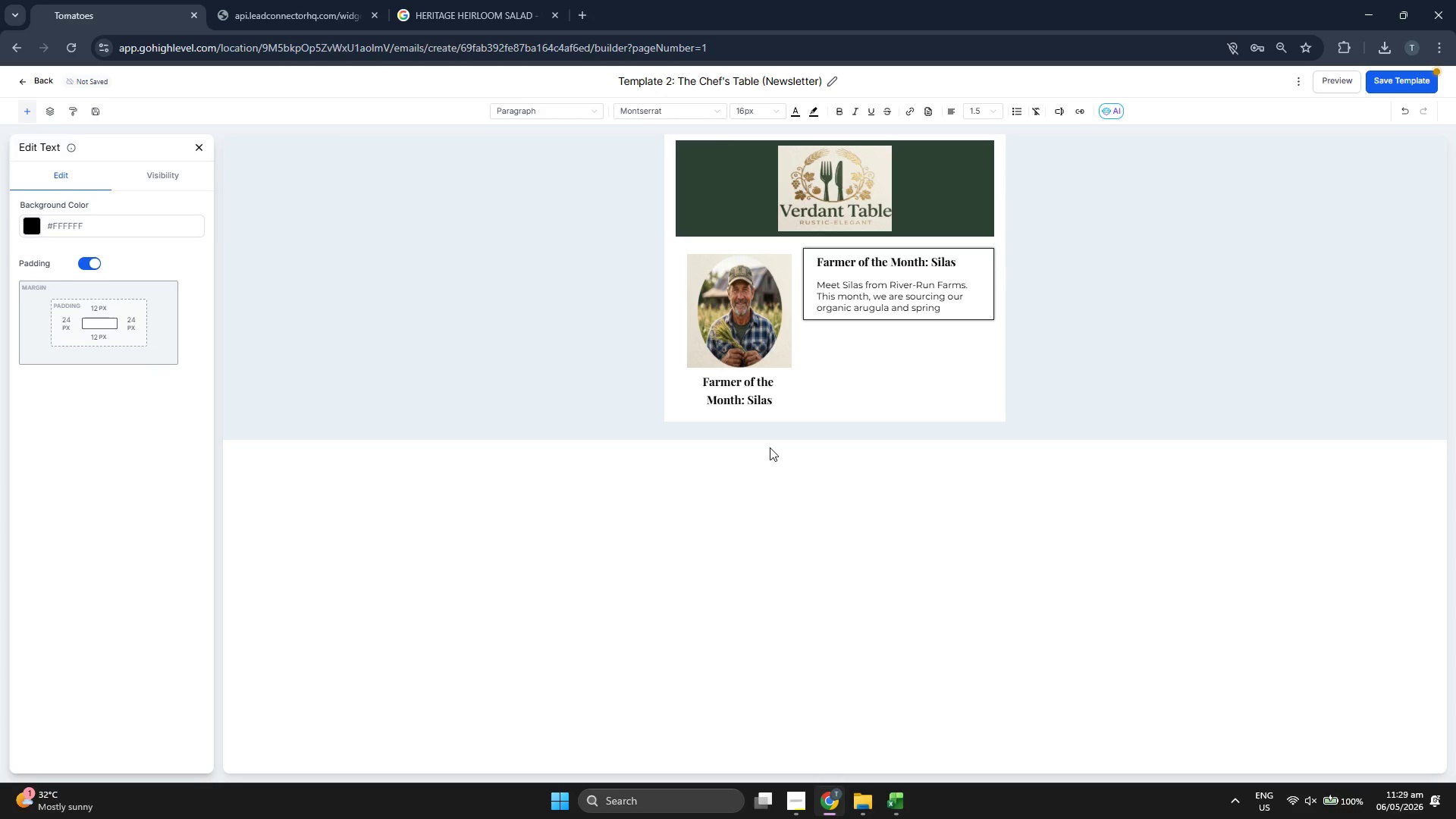 
type( onions exclusive)
key(Backspace)
type(ely from his north-ace o)
key(Backspace)
type(plot)
key(Backspace)
key(Backspace)
key(Backspace)
key(Backspace)
key(Backspace)
key(Backspace)
key(Backspace)
type(rce)
key(Backspace)
key(Backspace)
key(Backspace)
type(cre polot)
key(Backspace)
key(Backspace)
key(Backspace)
key(Backspace)
type(lot.)
 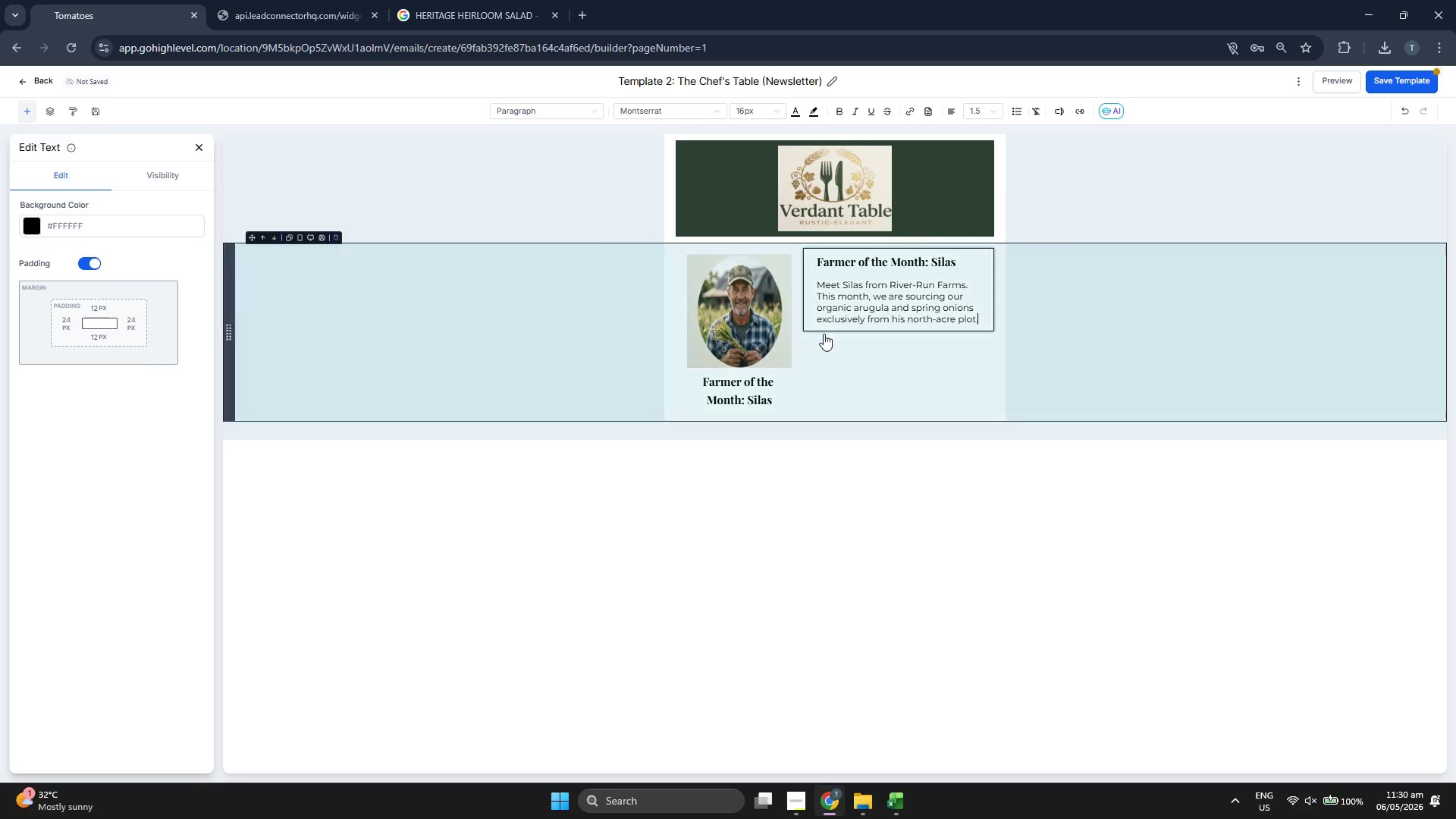 
left_click([844, 295])
 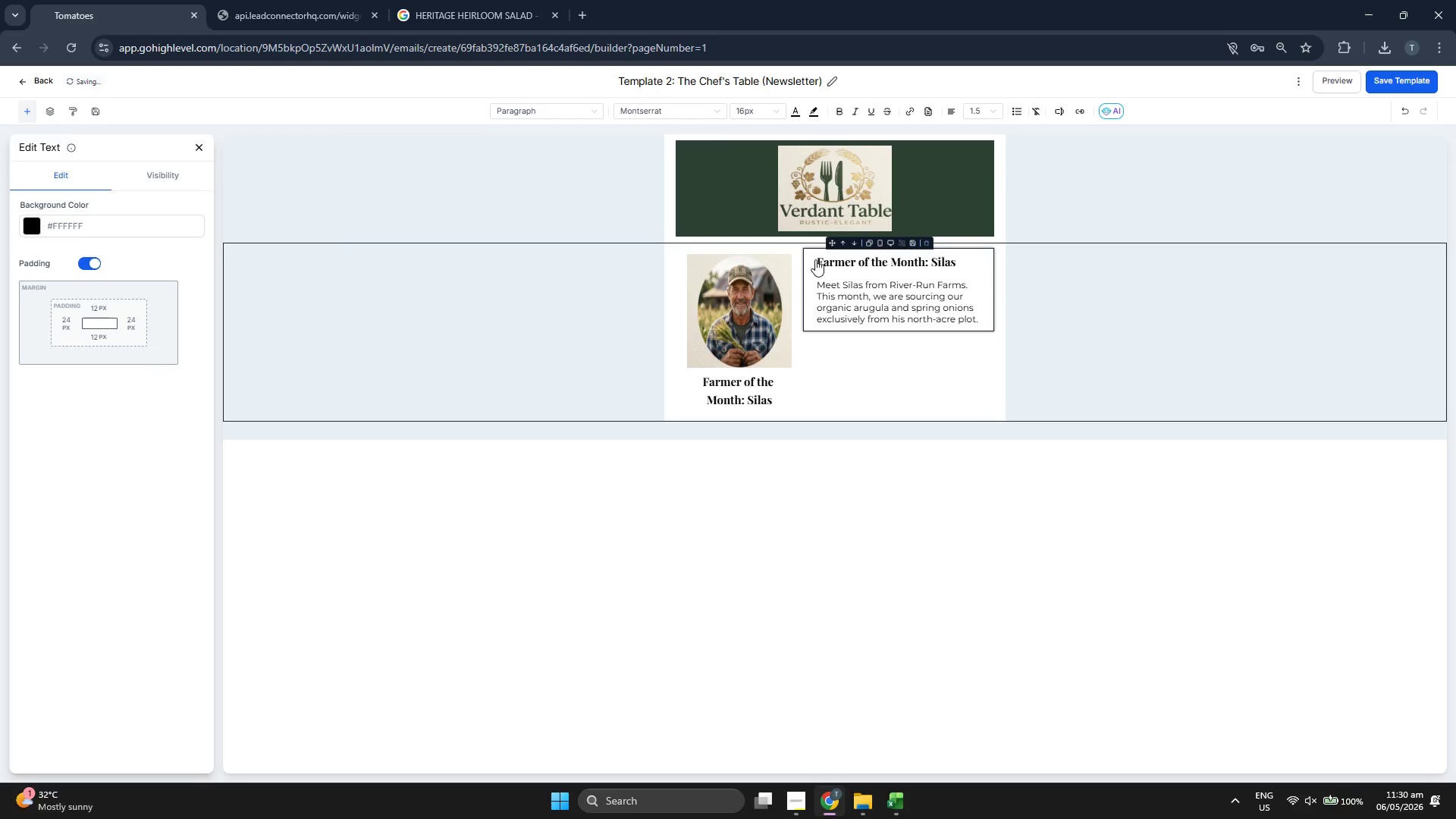 
left_click([818, 259])
 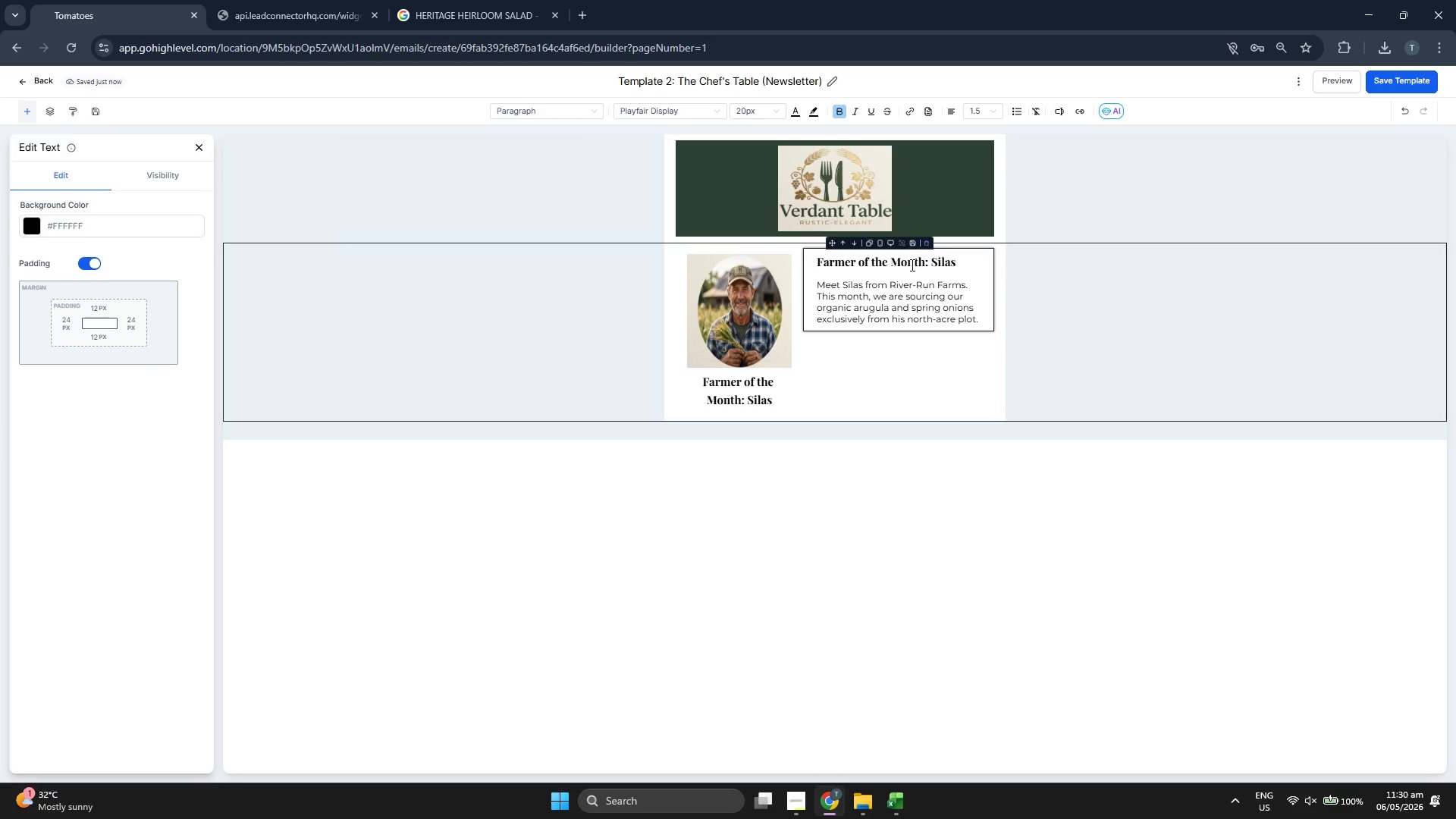 
key(Enter)
 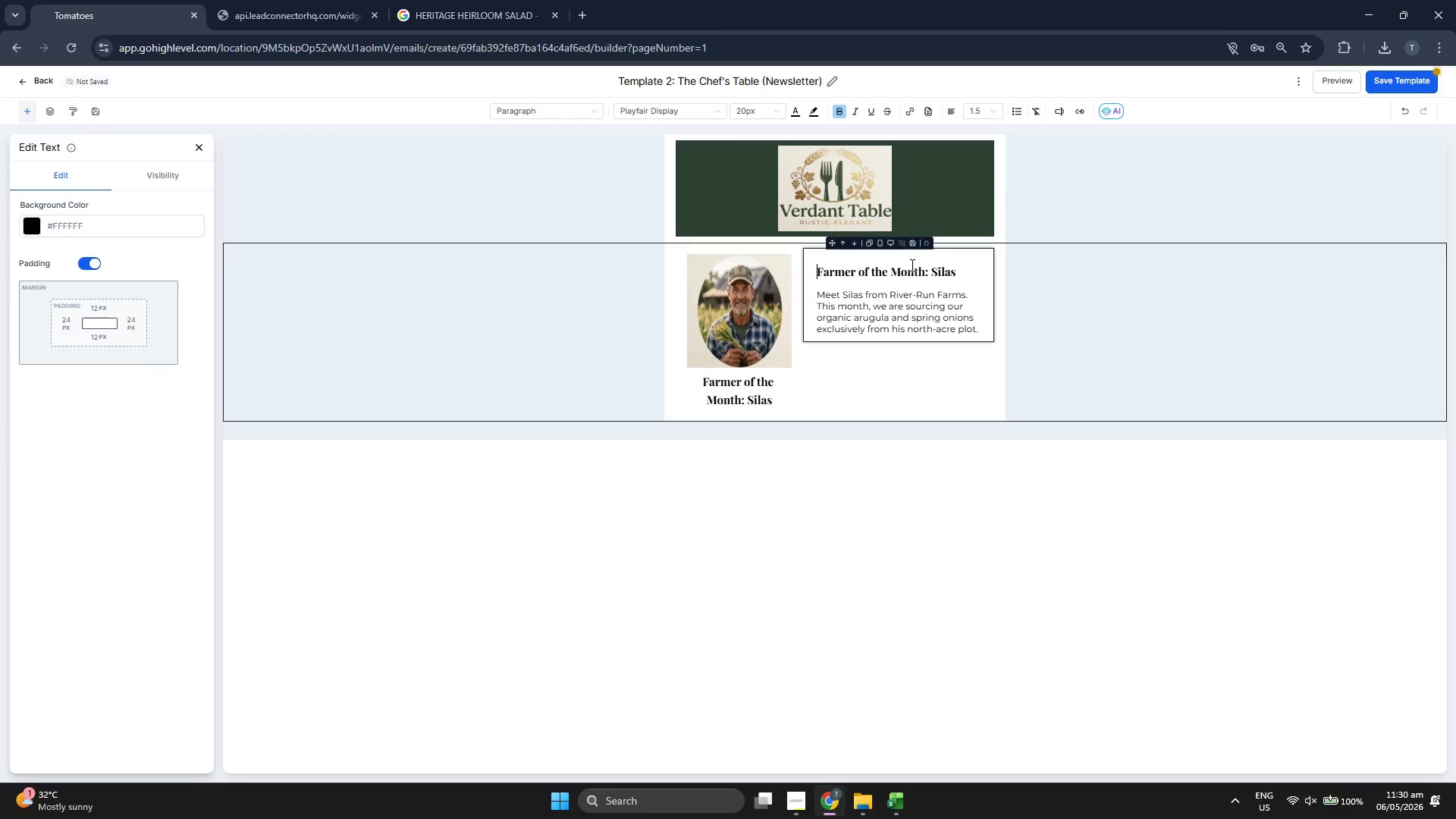 
key(Backslash)
 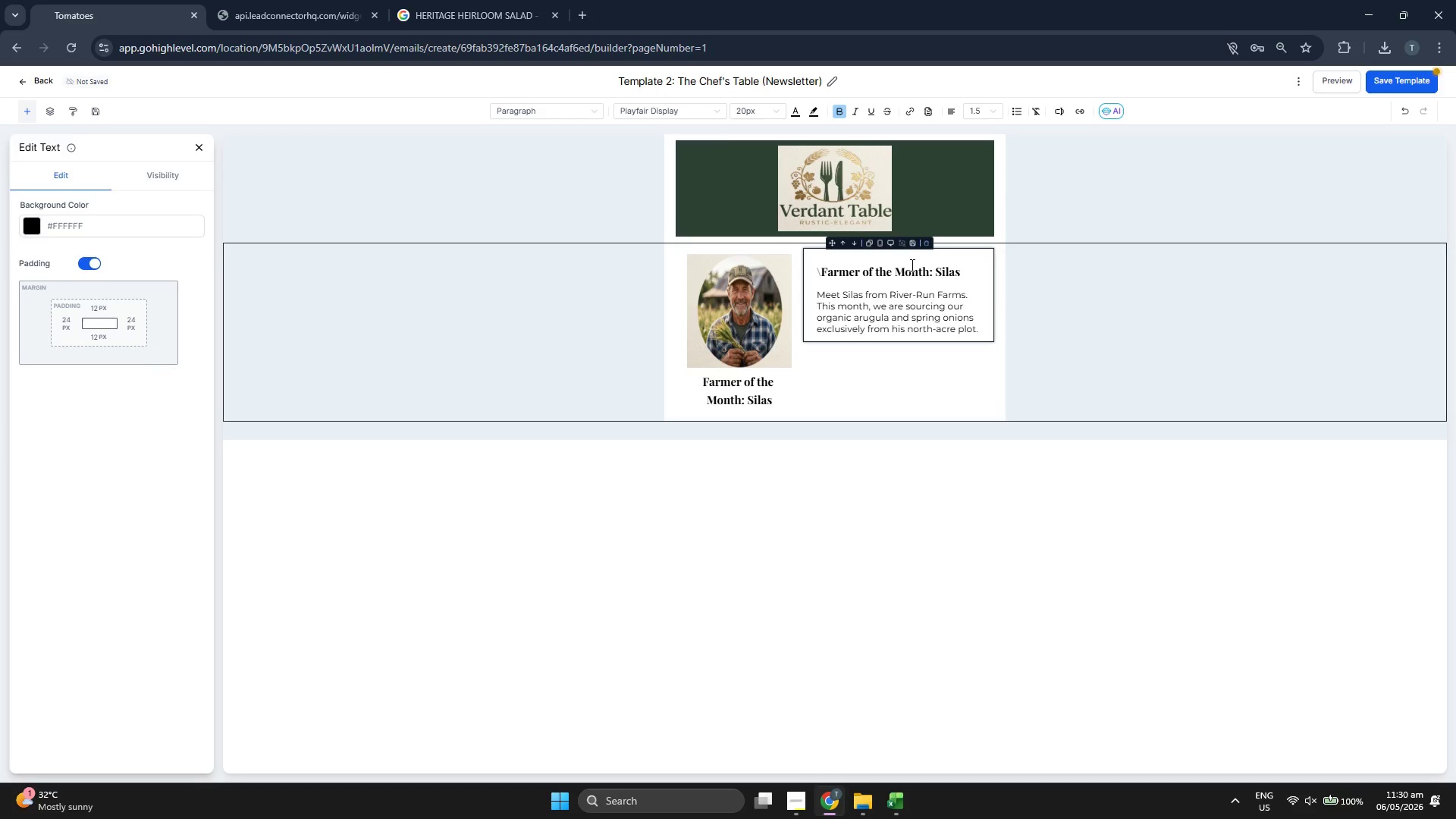 
key(Backspace)
 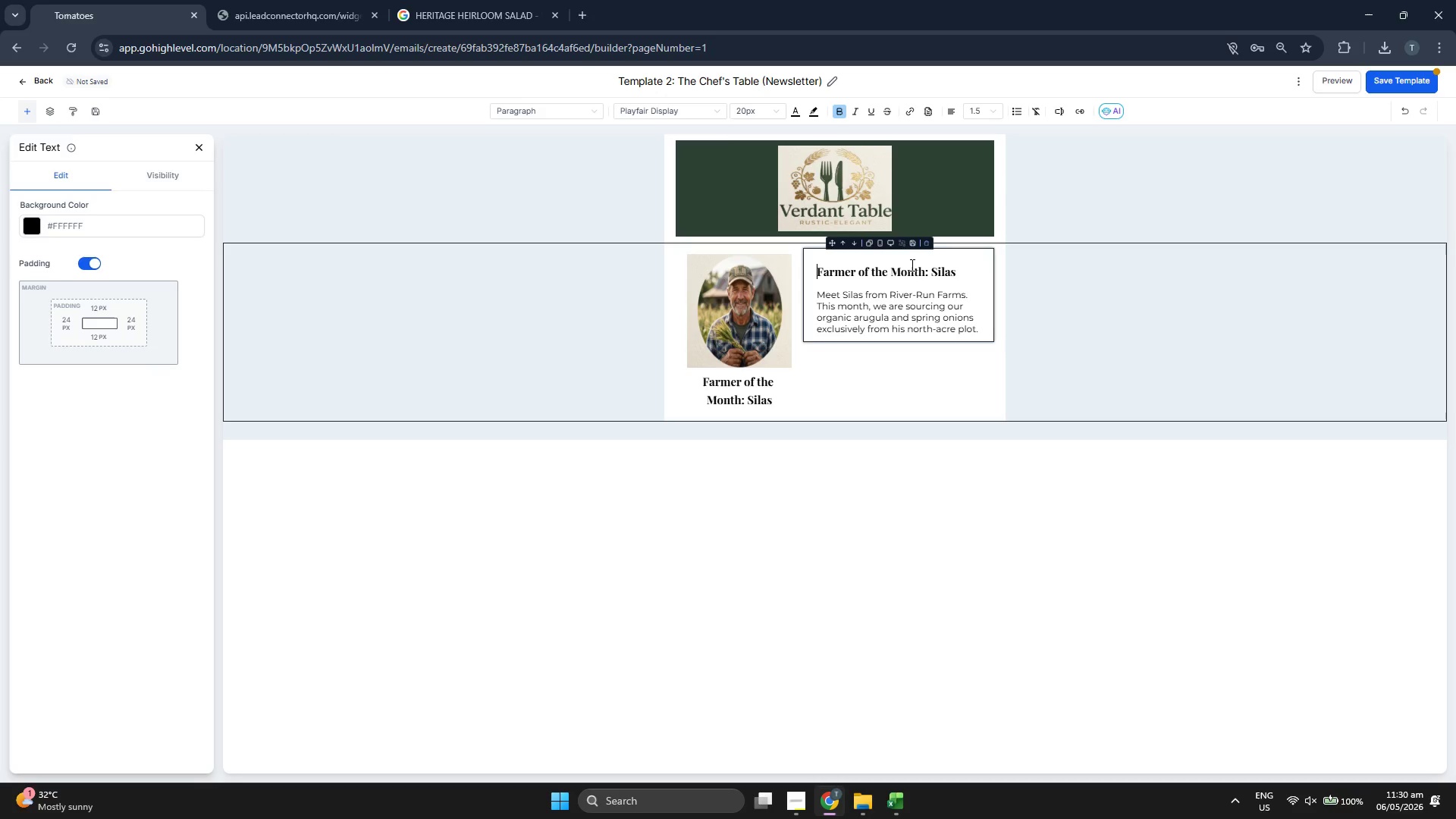 
key(Enter)
 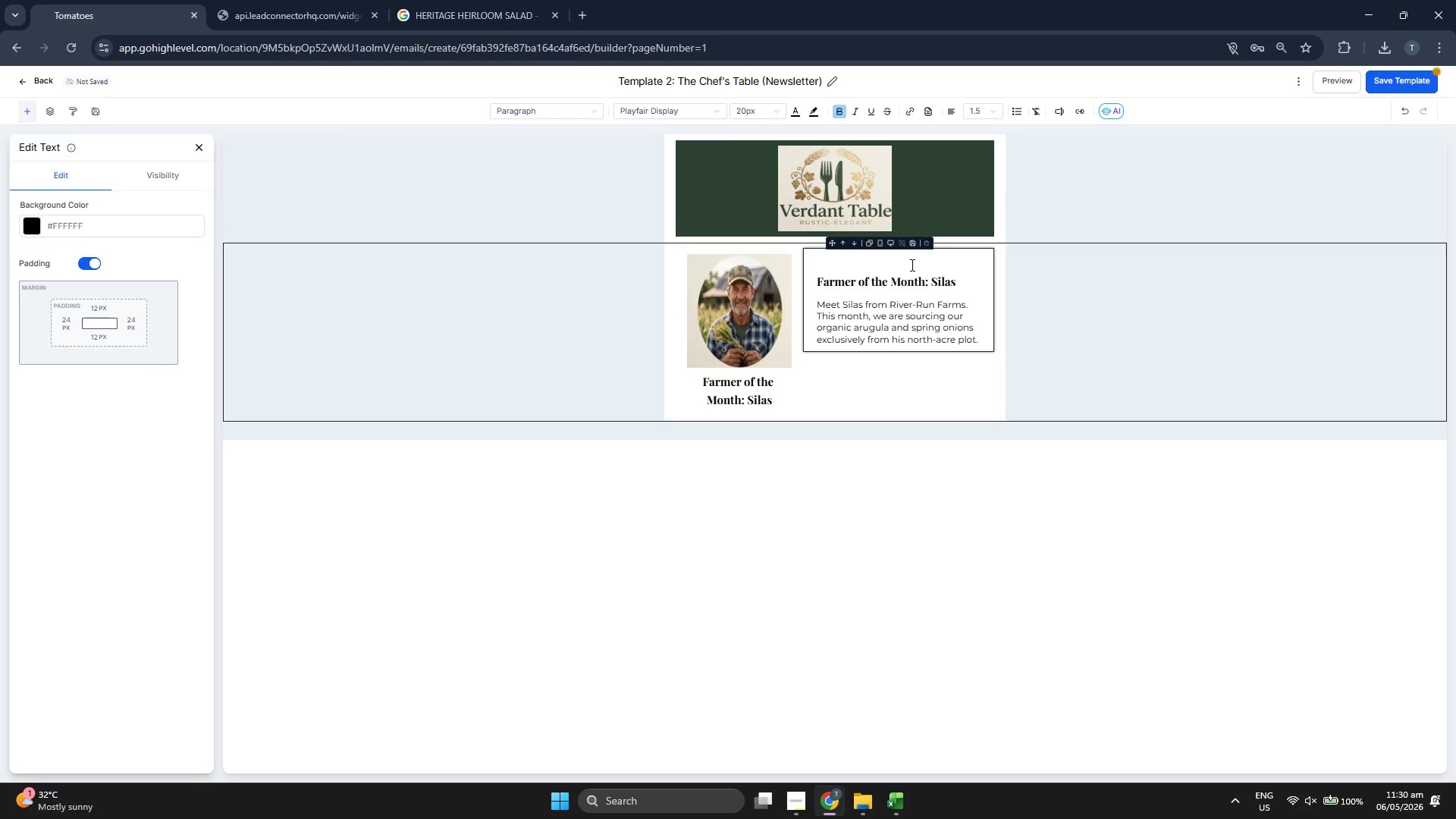 
key(Enter)
 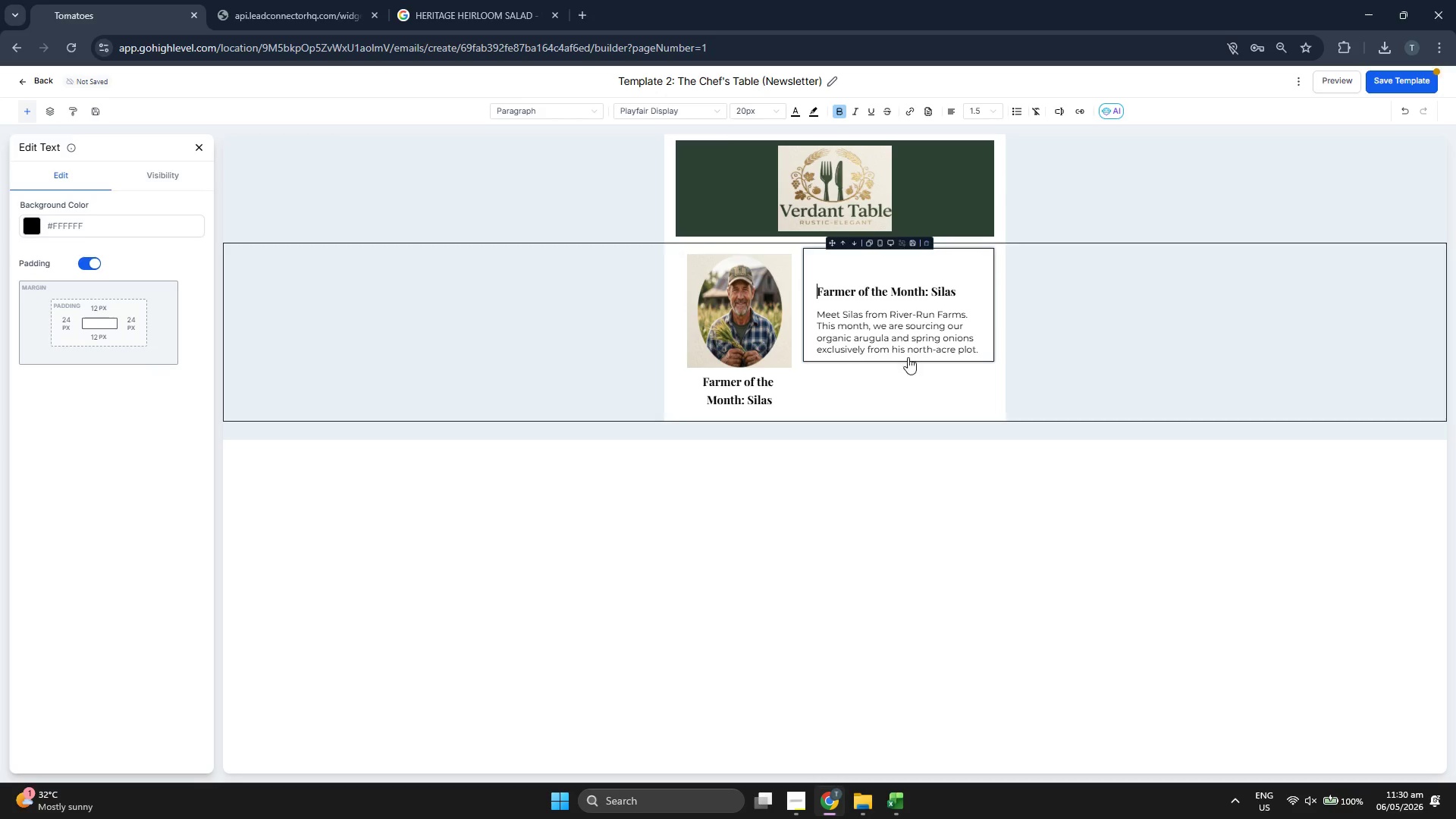 
left_click([901, 601])
 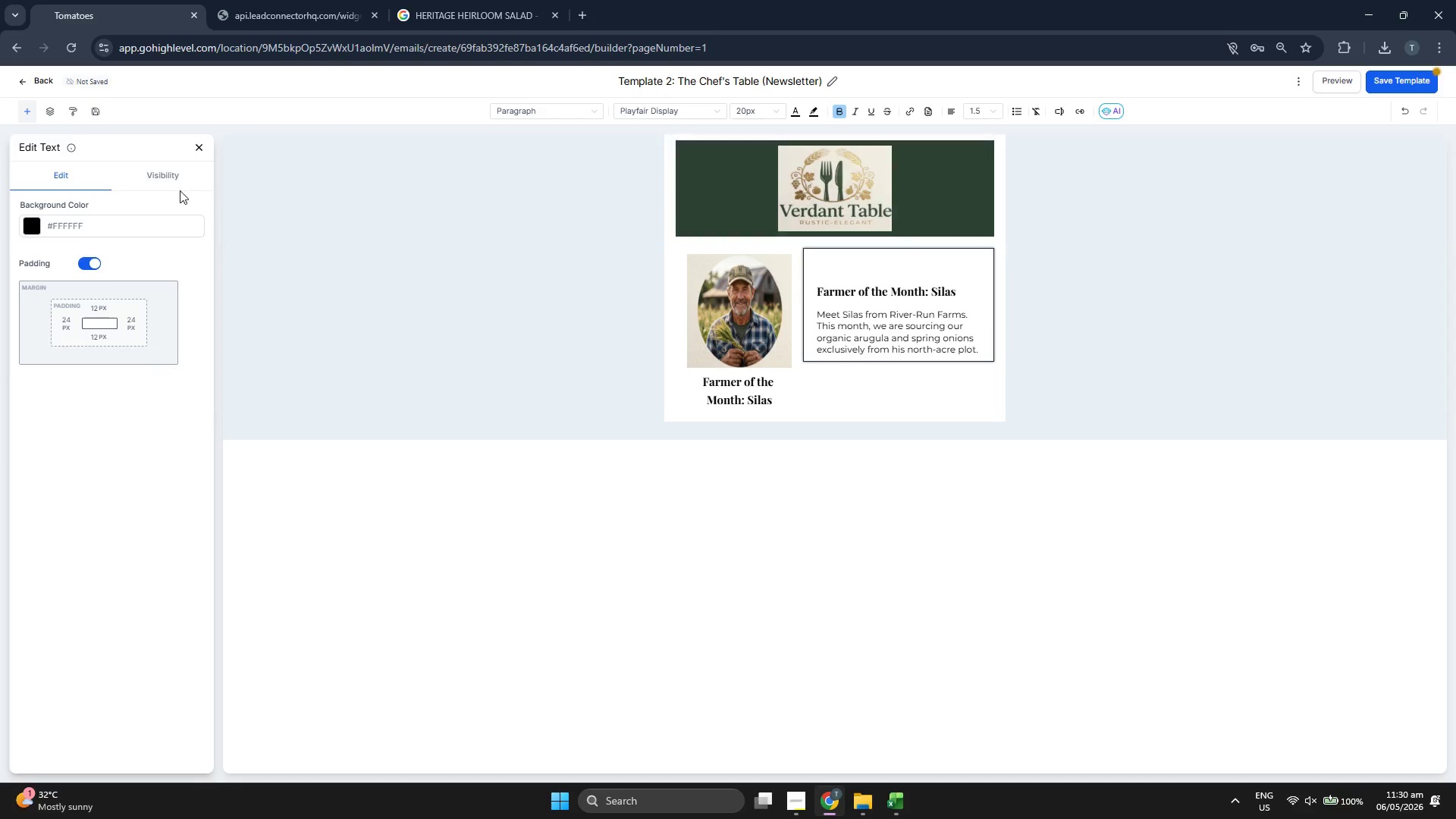 
left_click([196, 149])
 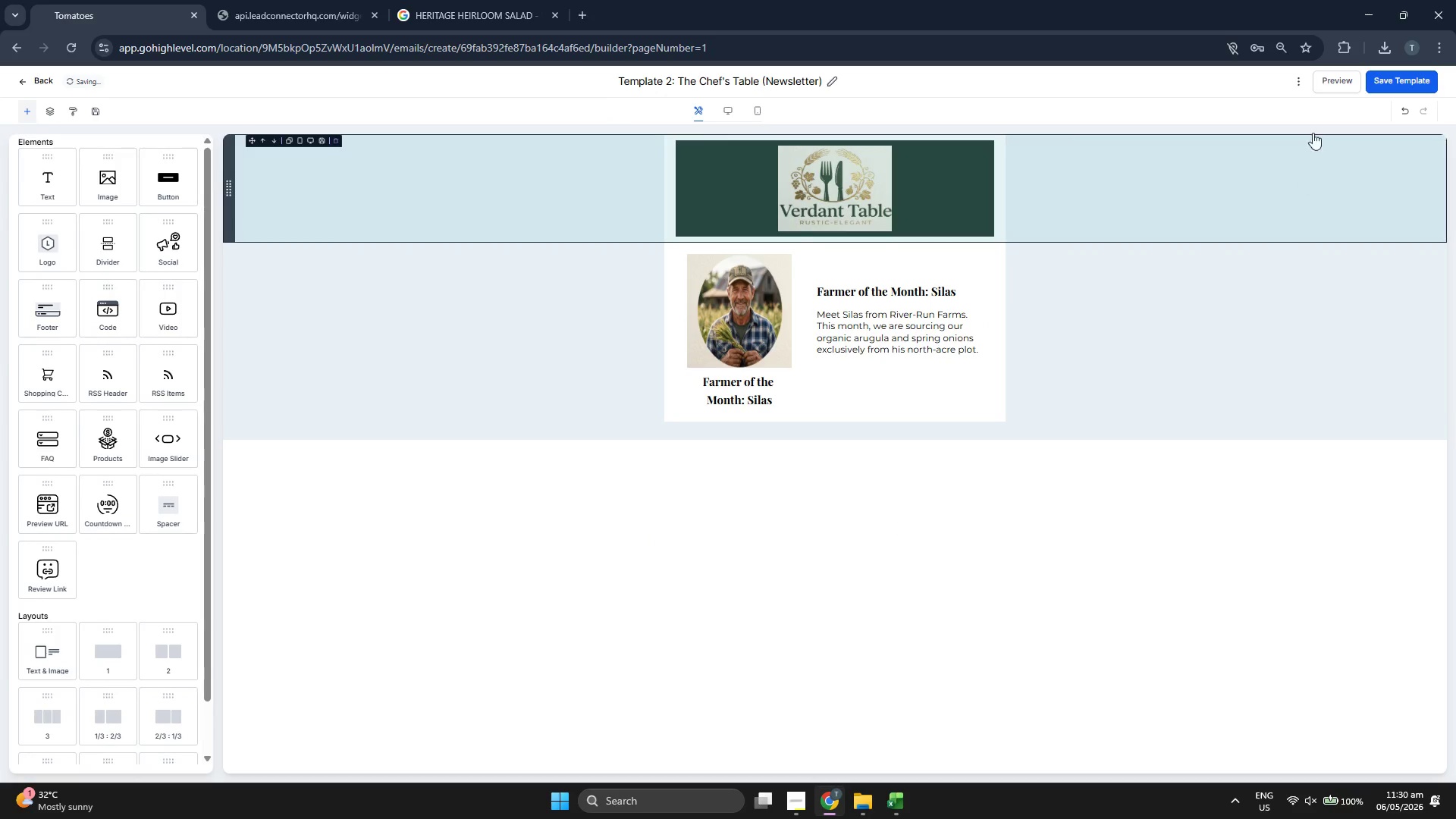 
left_click([1392, 88])
 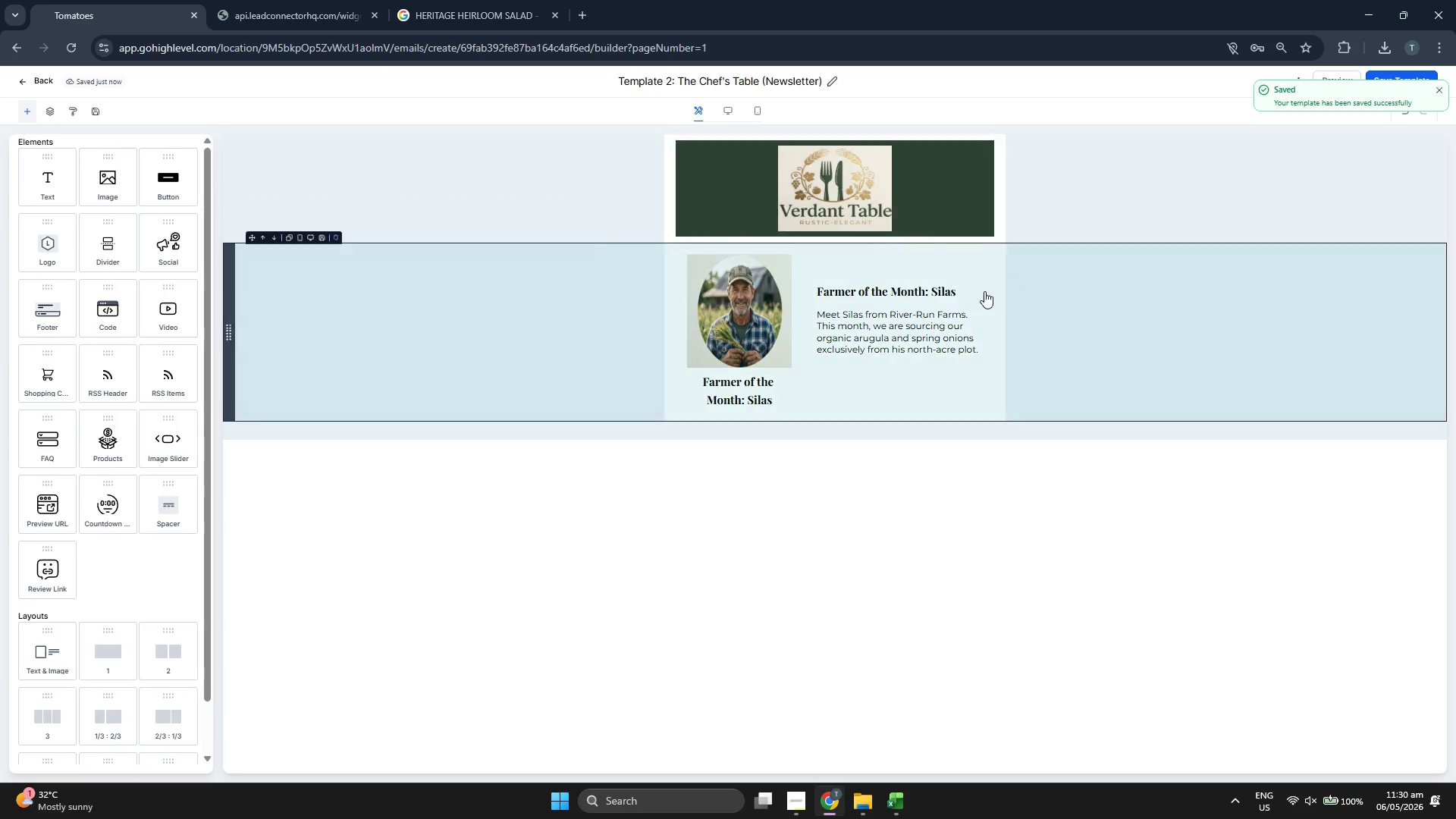 
left_click([896, 318])
 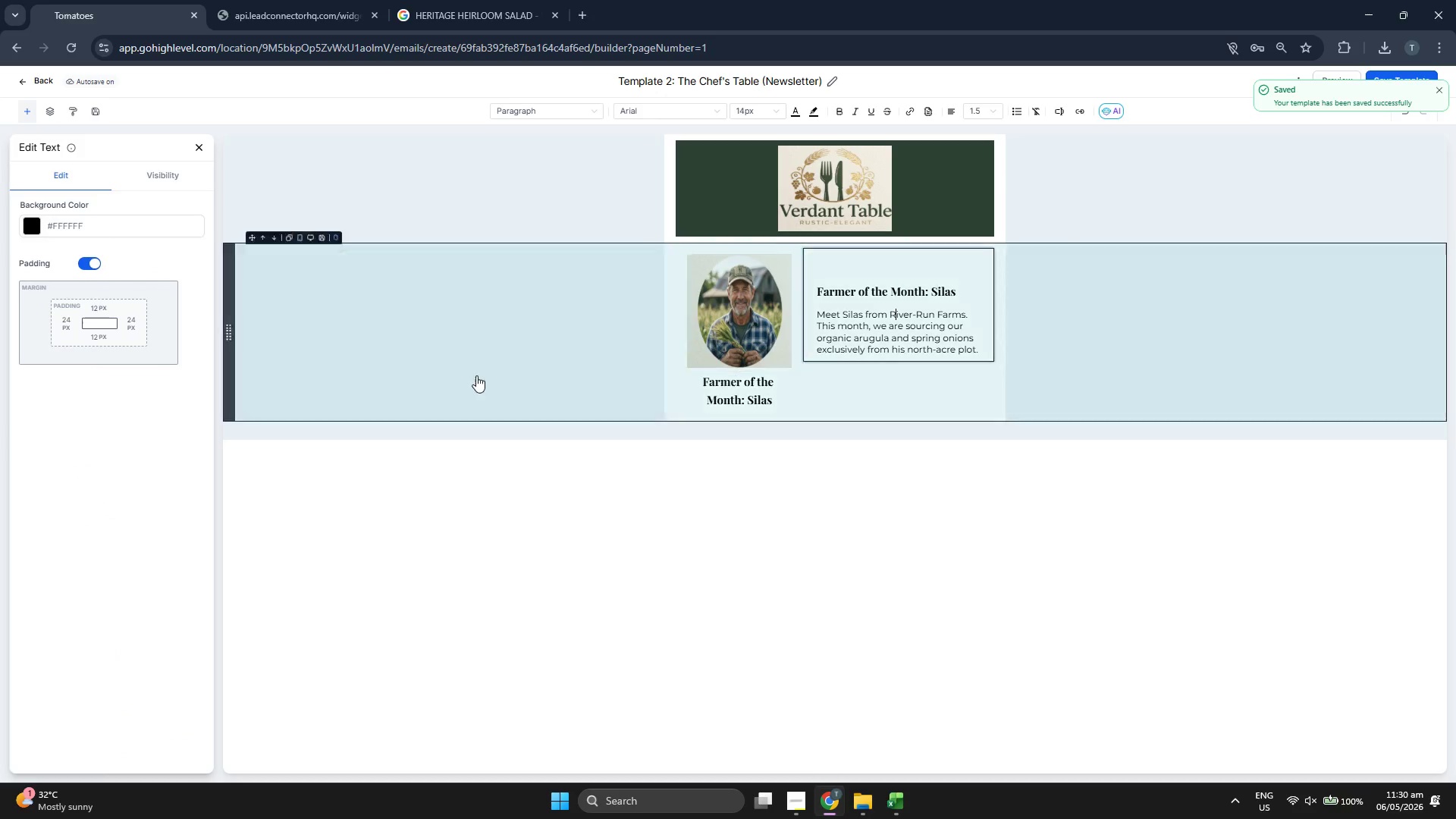 
left_click([118, 221])
 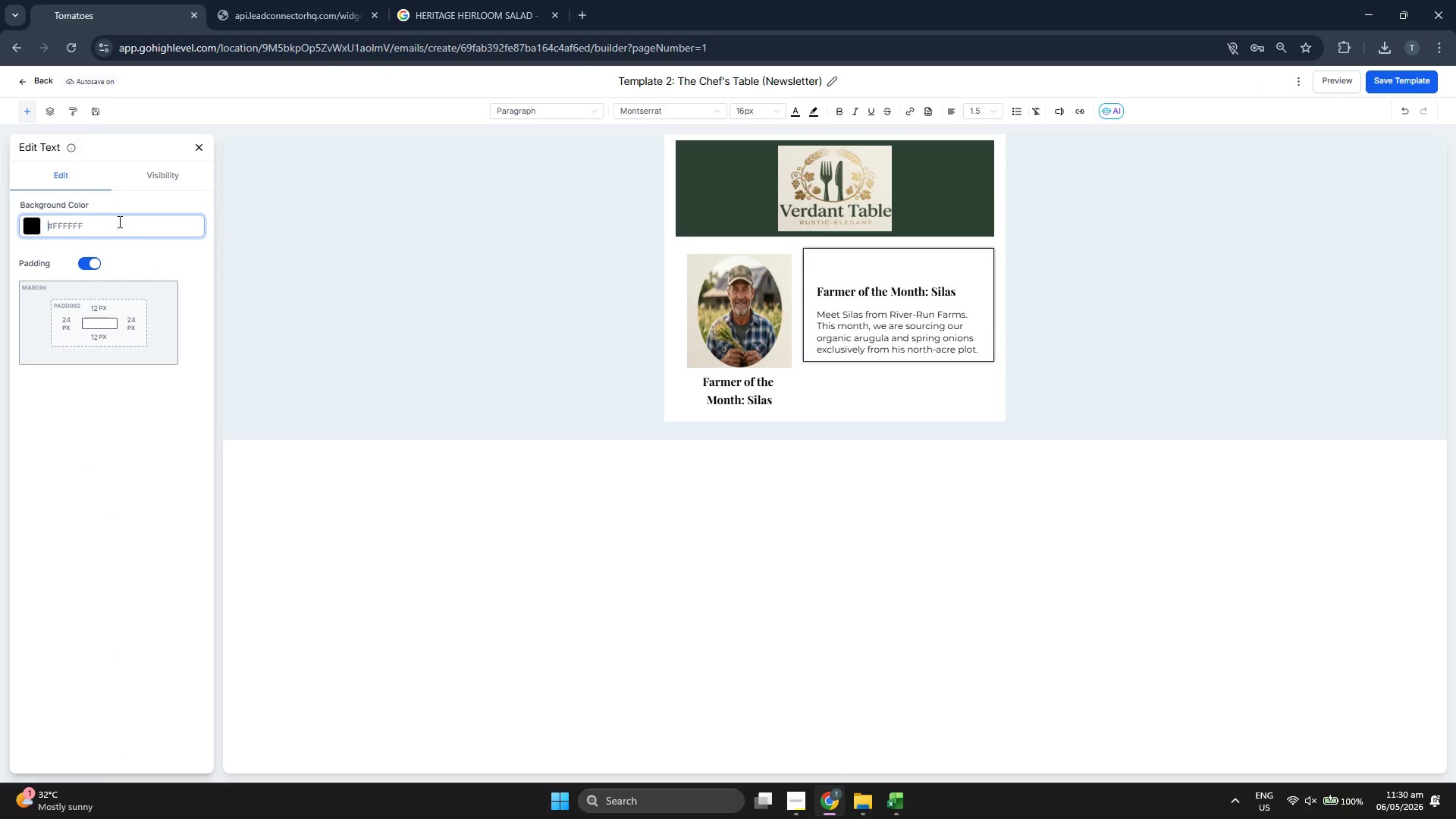 
key(Backspace)
type($F)
key(Backspace)
key(Backspace)
type(#F7)
key(Backspace)
type(9F7F2)
 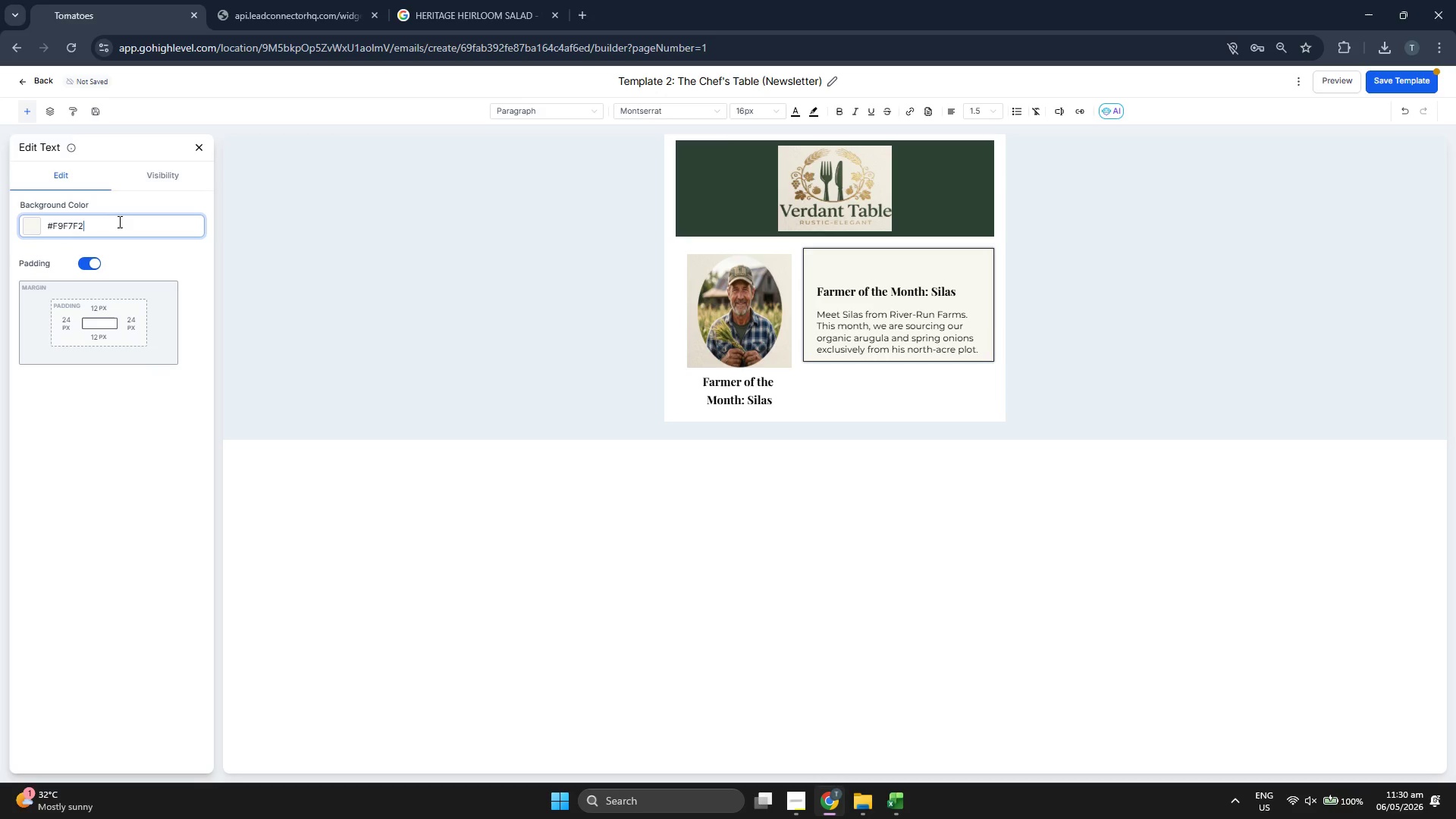 
left_click([197, 143])
 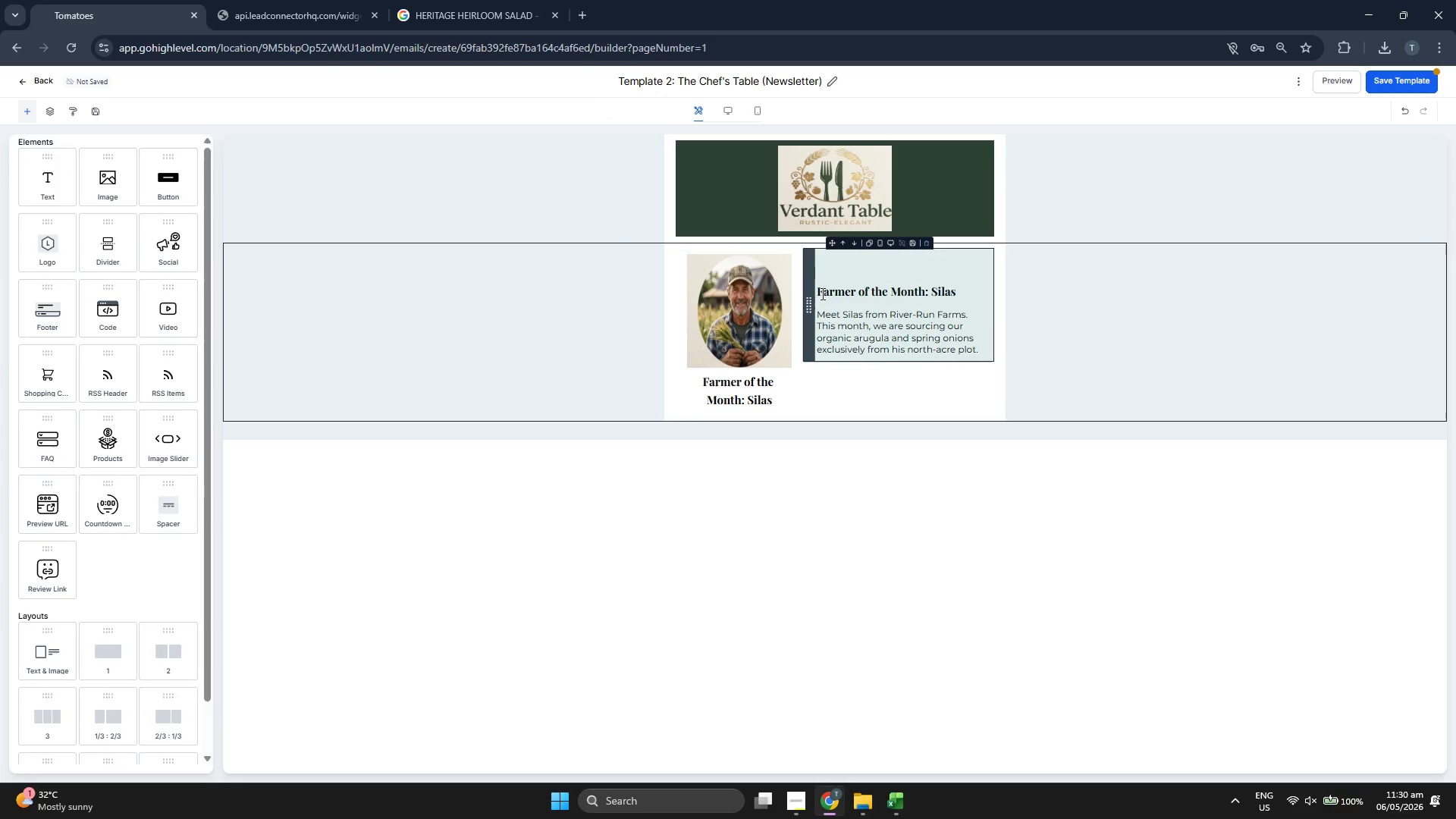 
left_click_drag(start_coordinate=[817, 290], to_coordinate=[974, 353])
 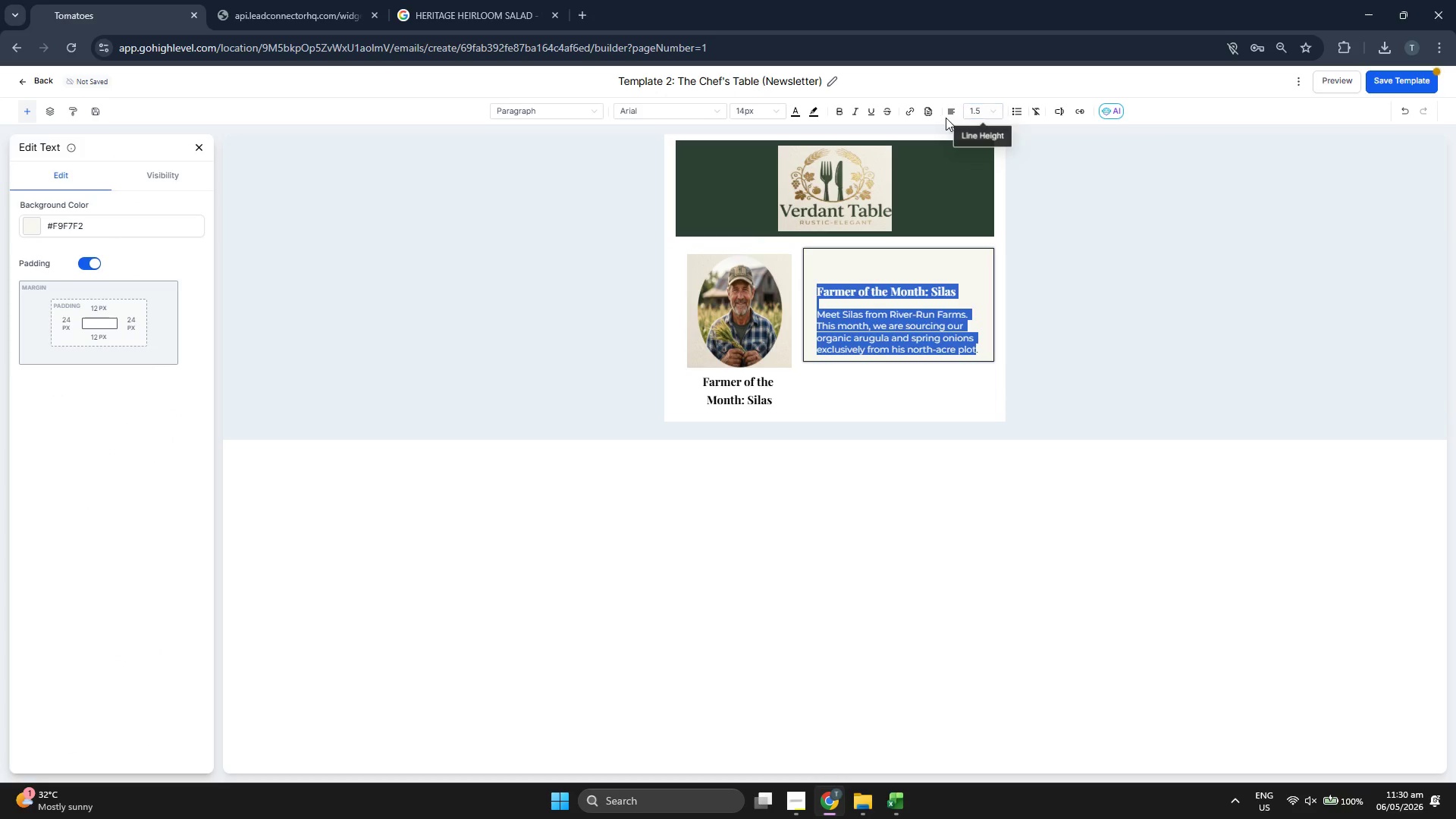 
left_click([949, 113])
 